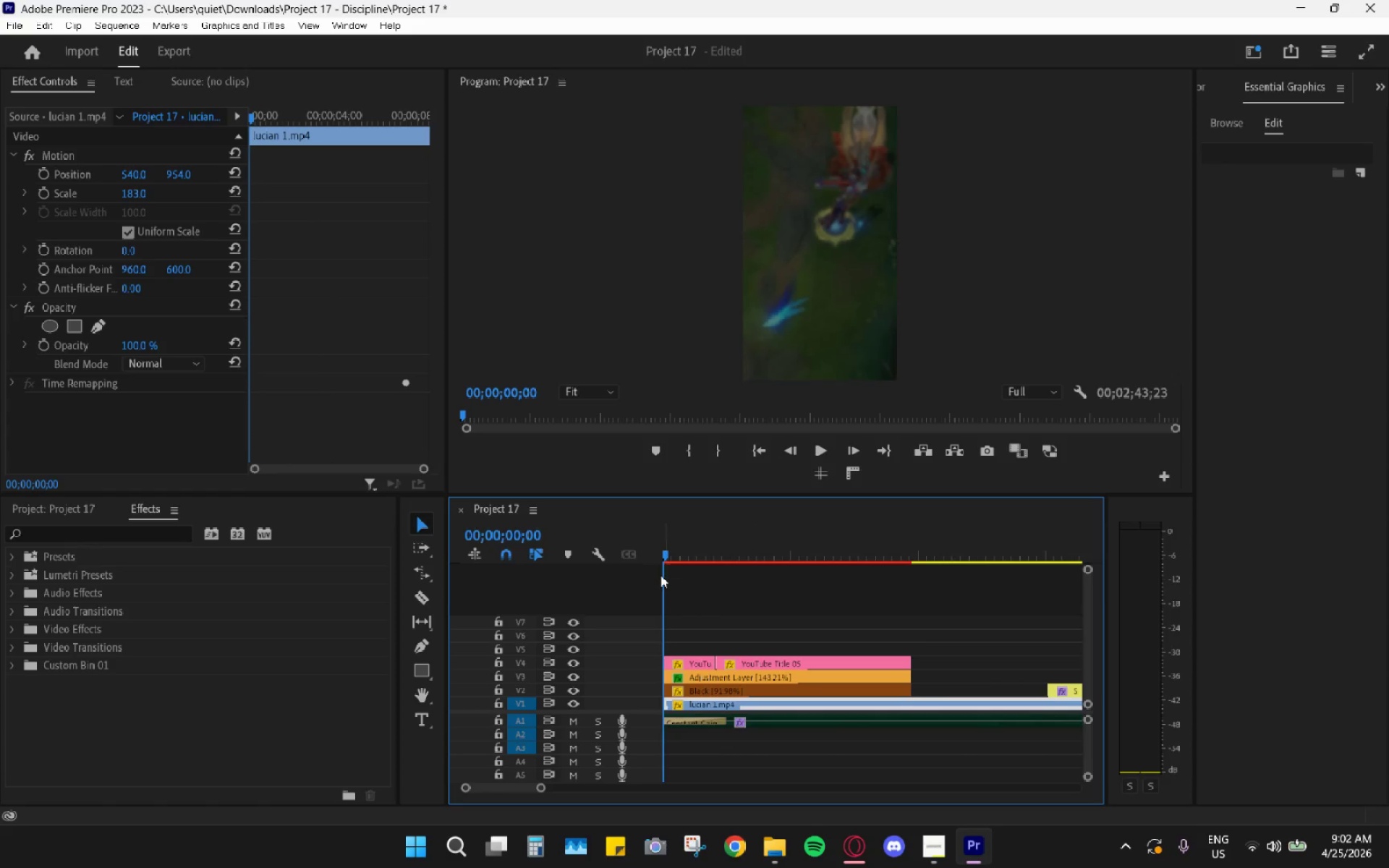 
key(Space)
 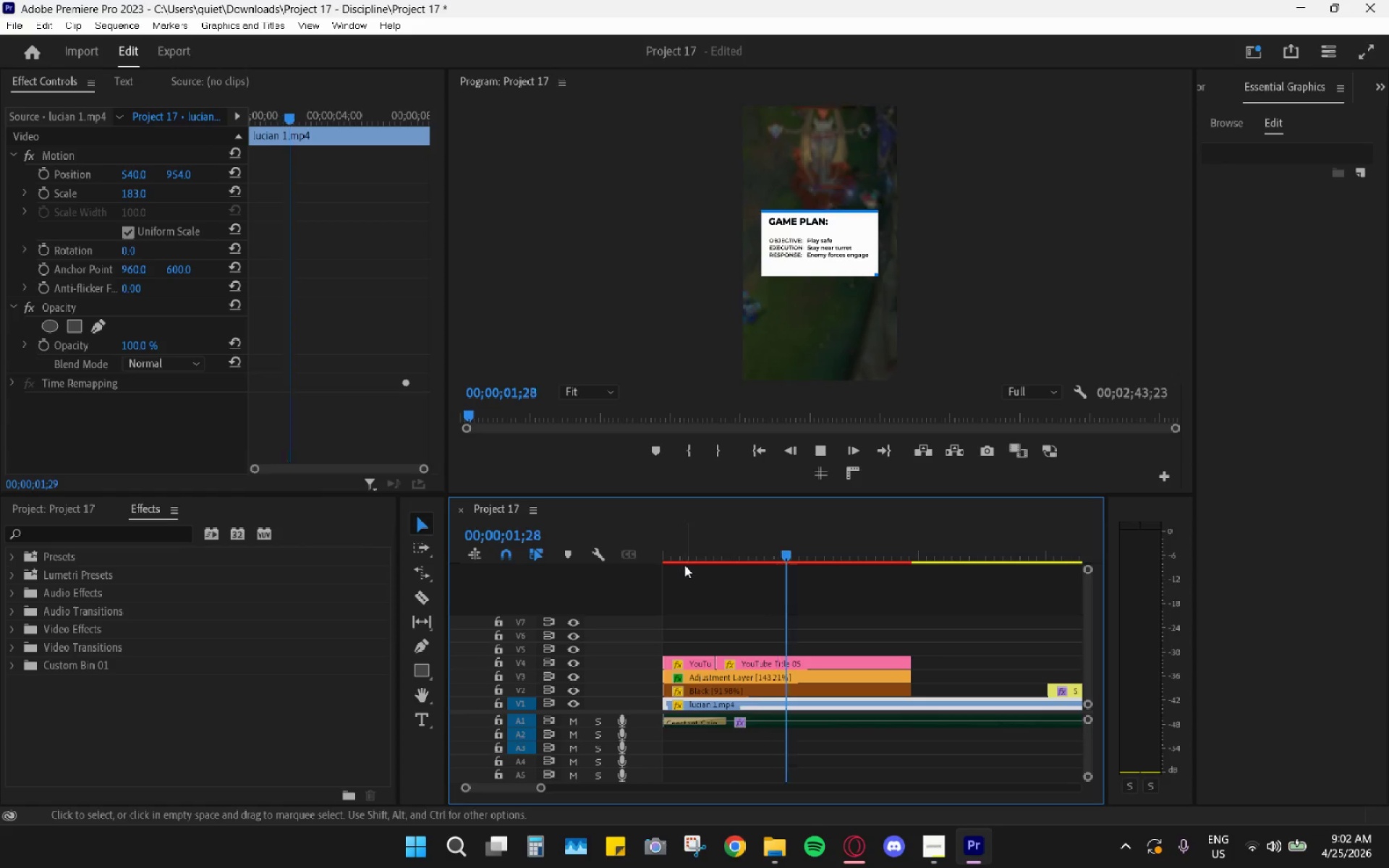 
key(Space)
 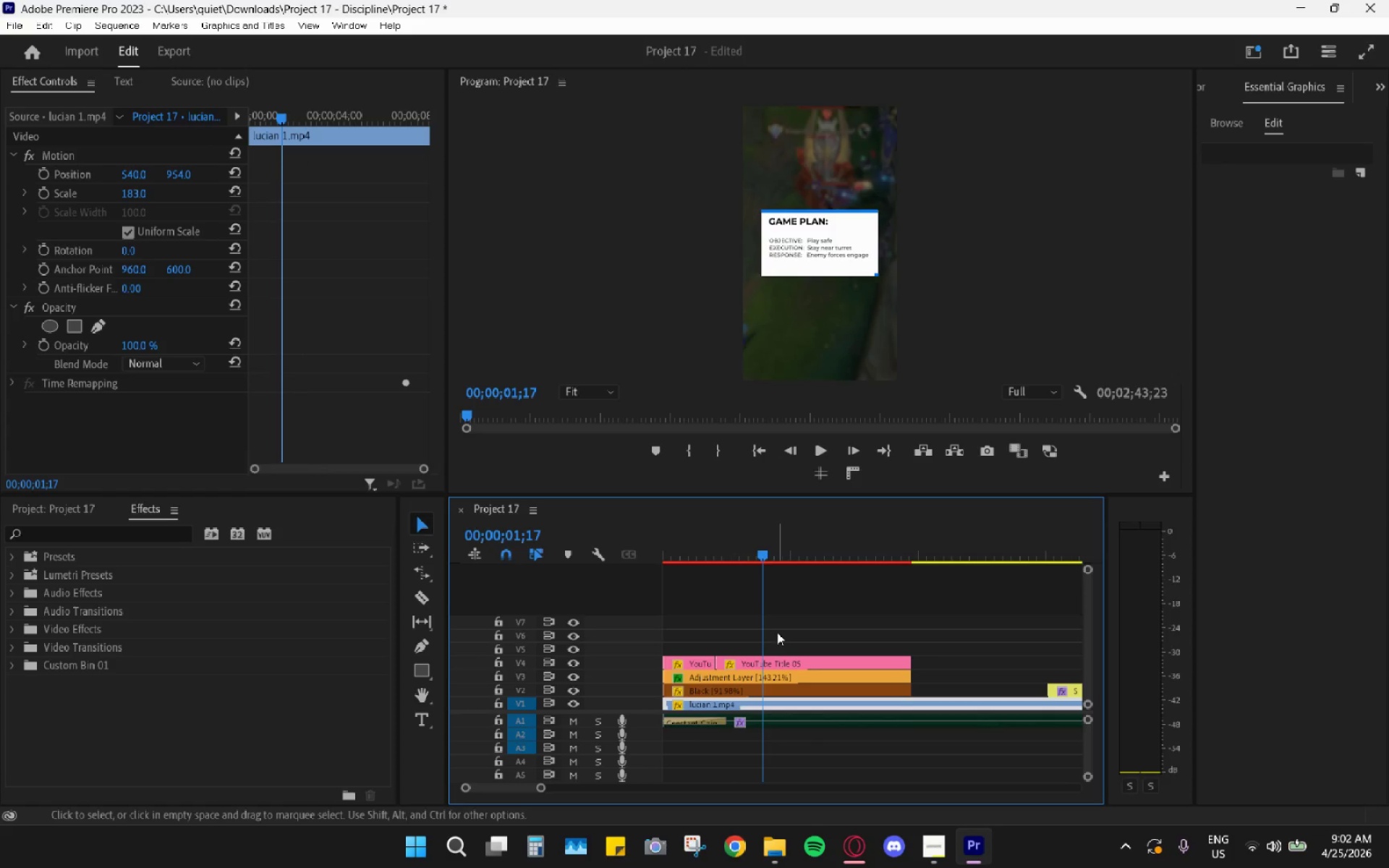 
left_click([777, 653])
 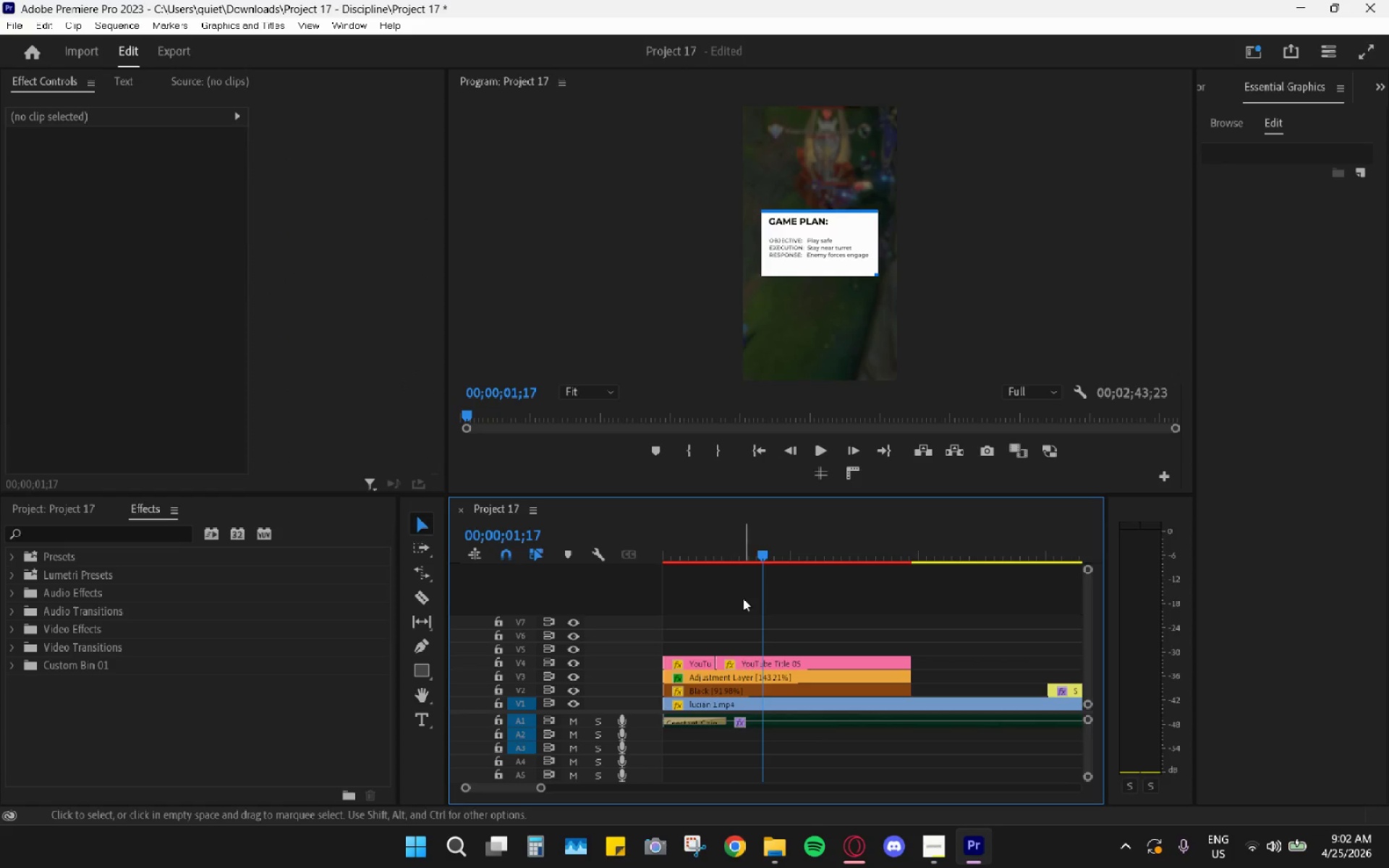 
left_click_drag(start_coordinate=[715, 561], to_coordinate=[699, 561])
 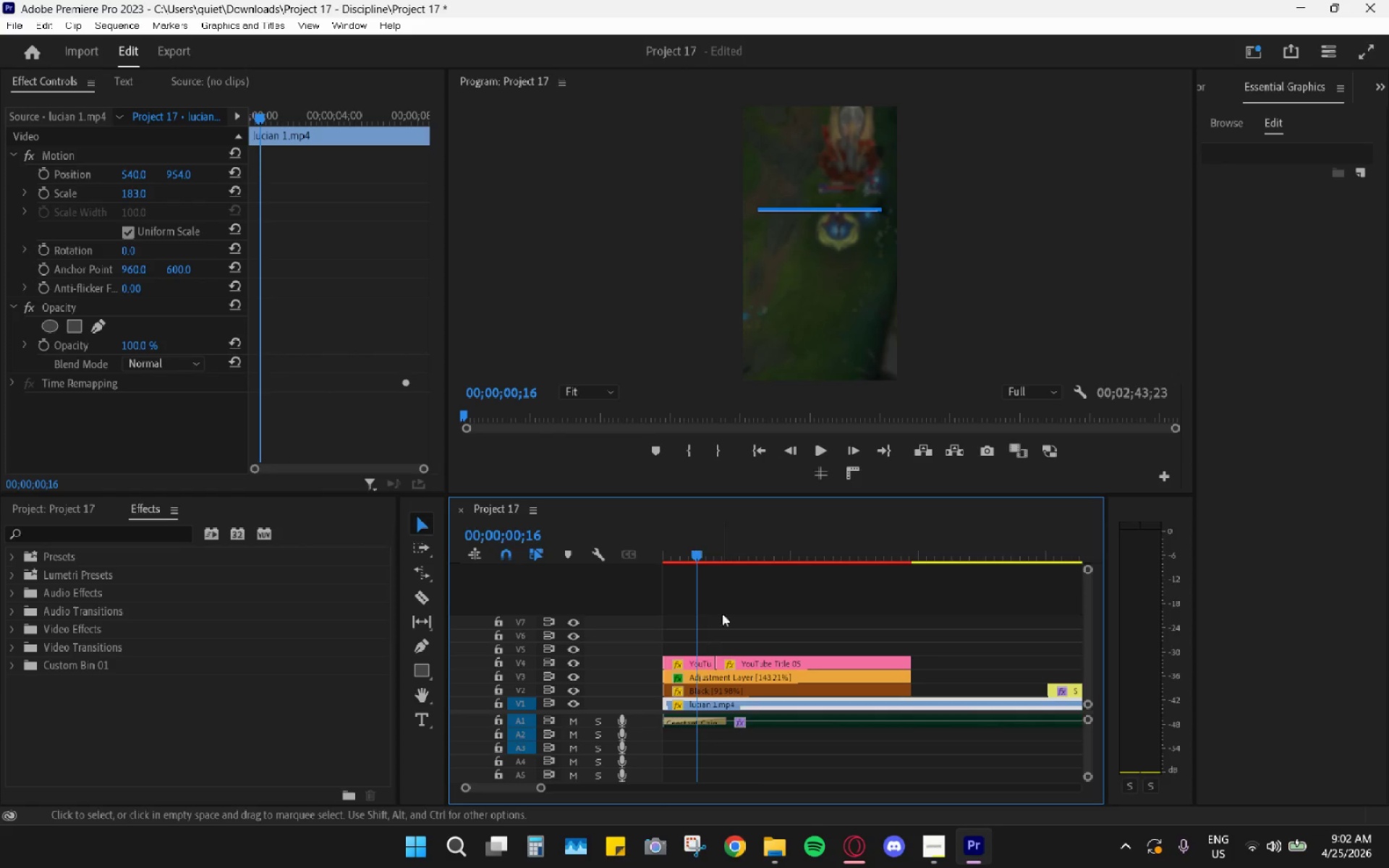 
left_click_drag(start_coordinate=[700, 566], to_coordinate=[702, 590])
 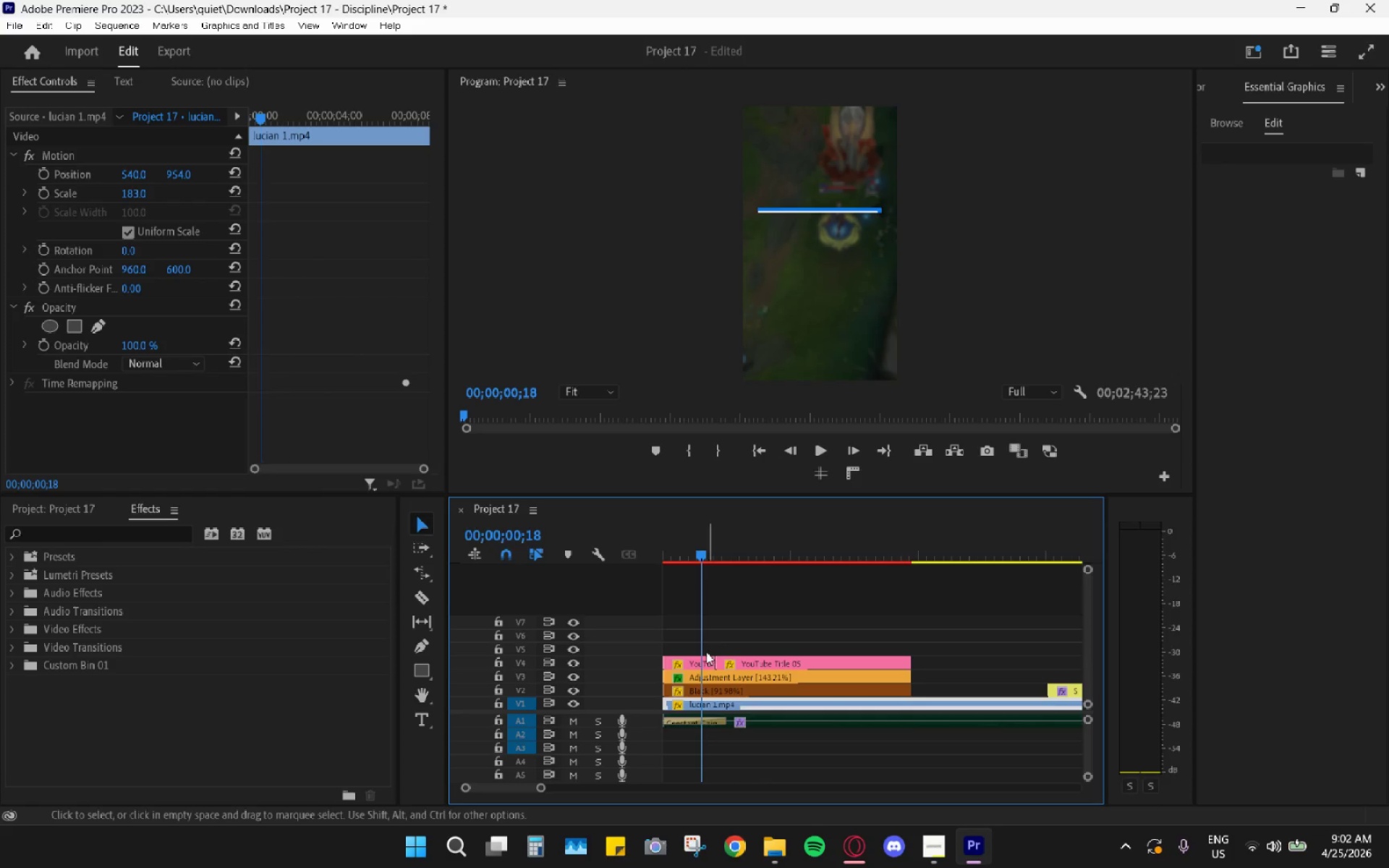 
left_click([702, 660])
 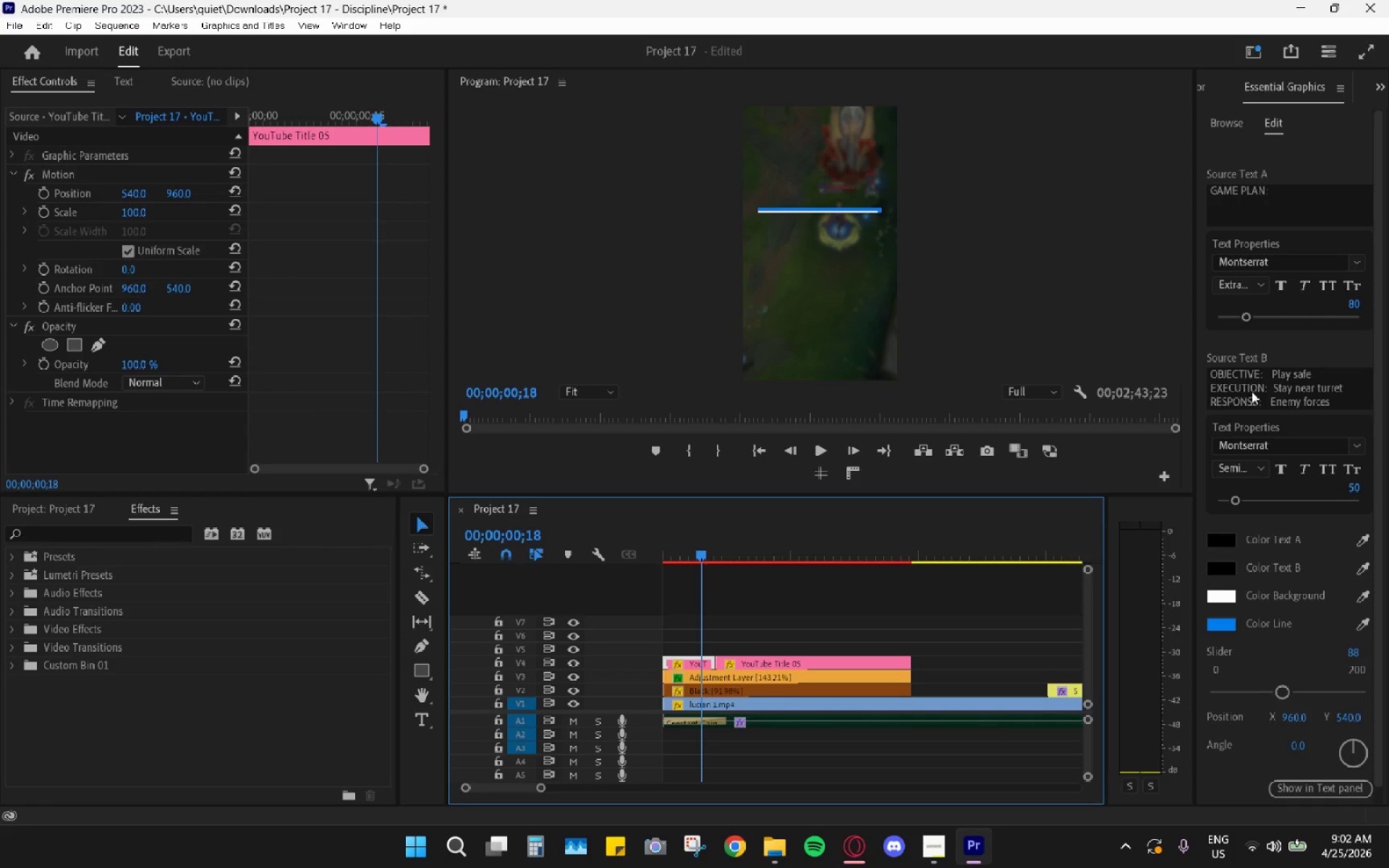 
double_click([1254, 391])
 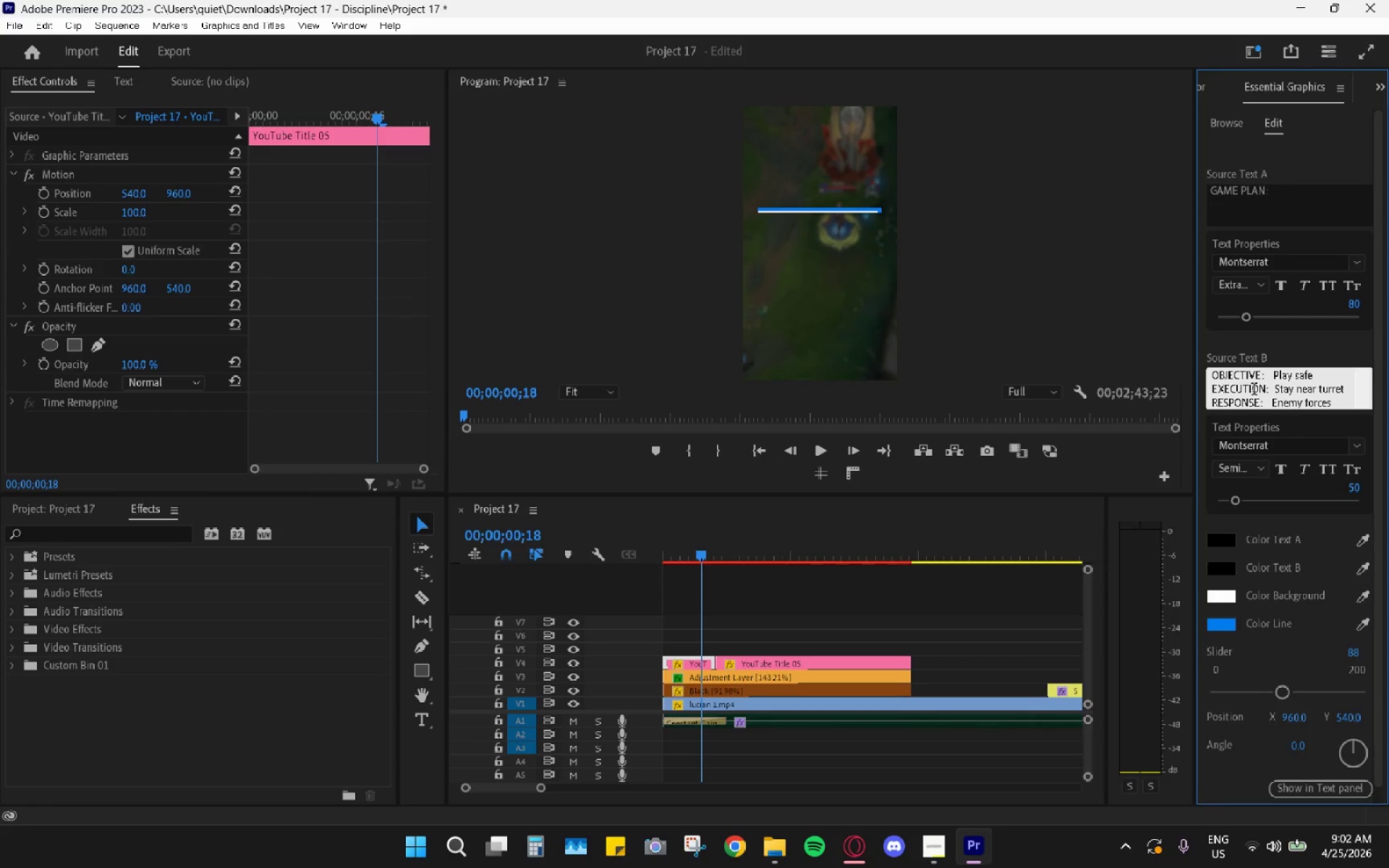 
triple_click([1254, 391])
 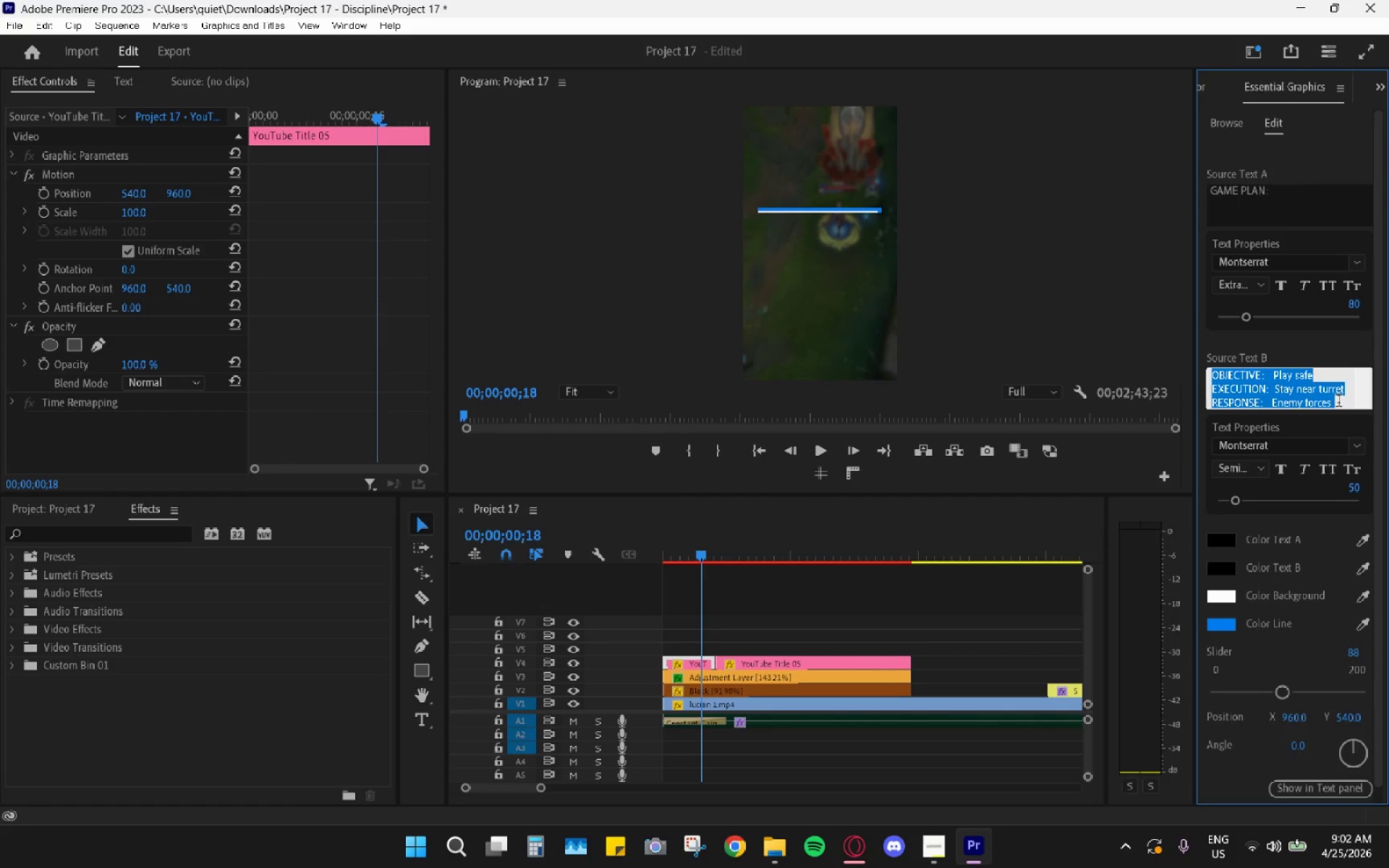 
key(Backspace)
 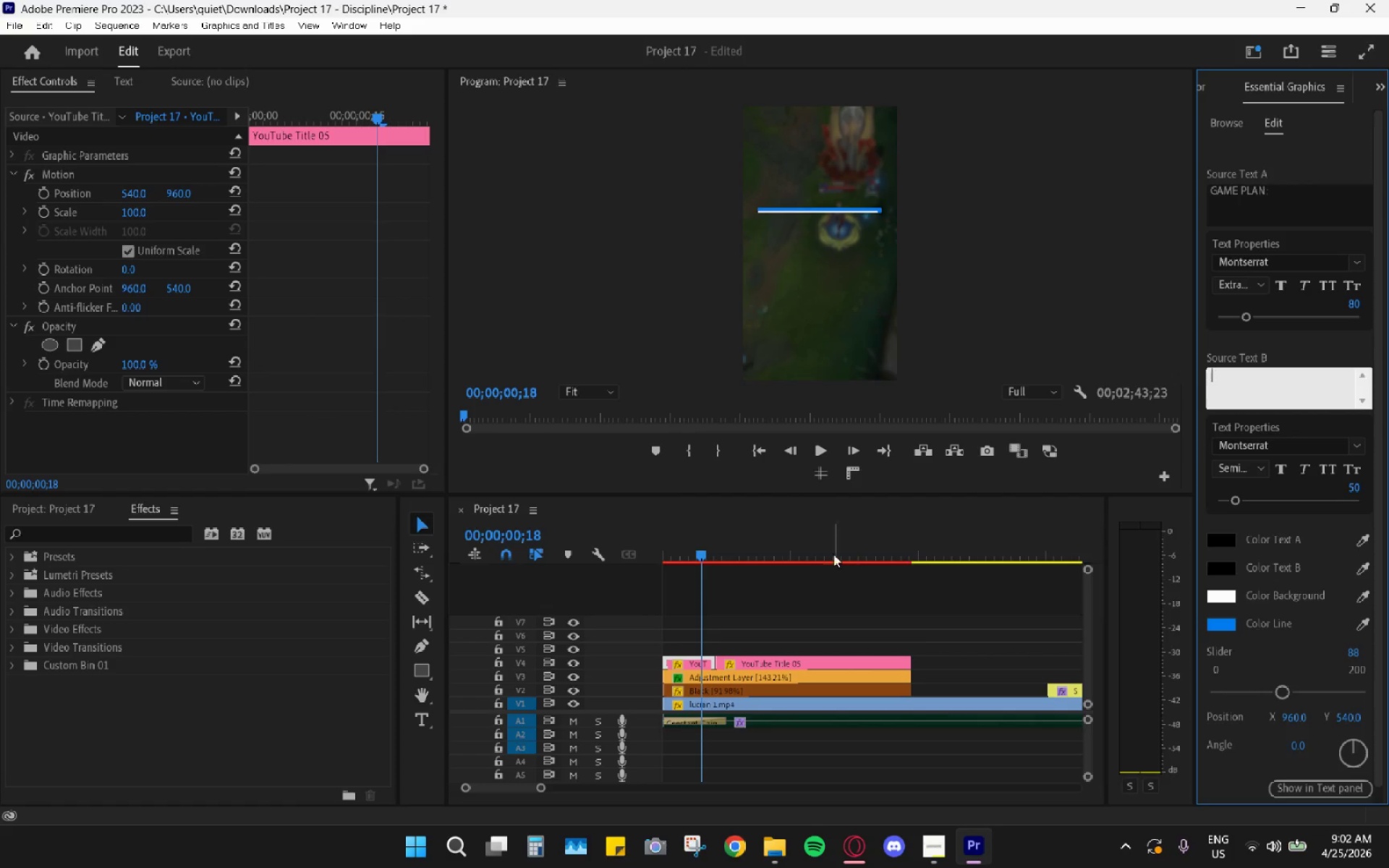 
left_click_drag(start_coordinate=[730, 552], to_coordinate=[671, 549])
 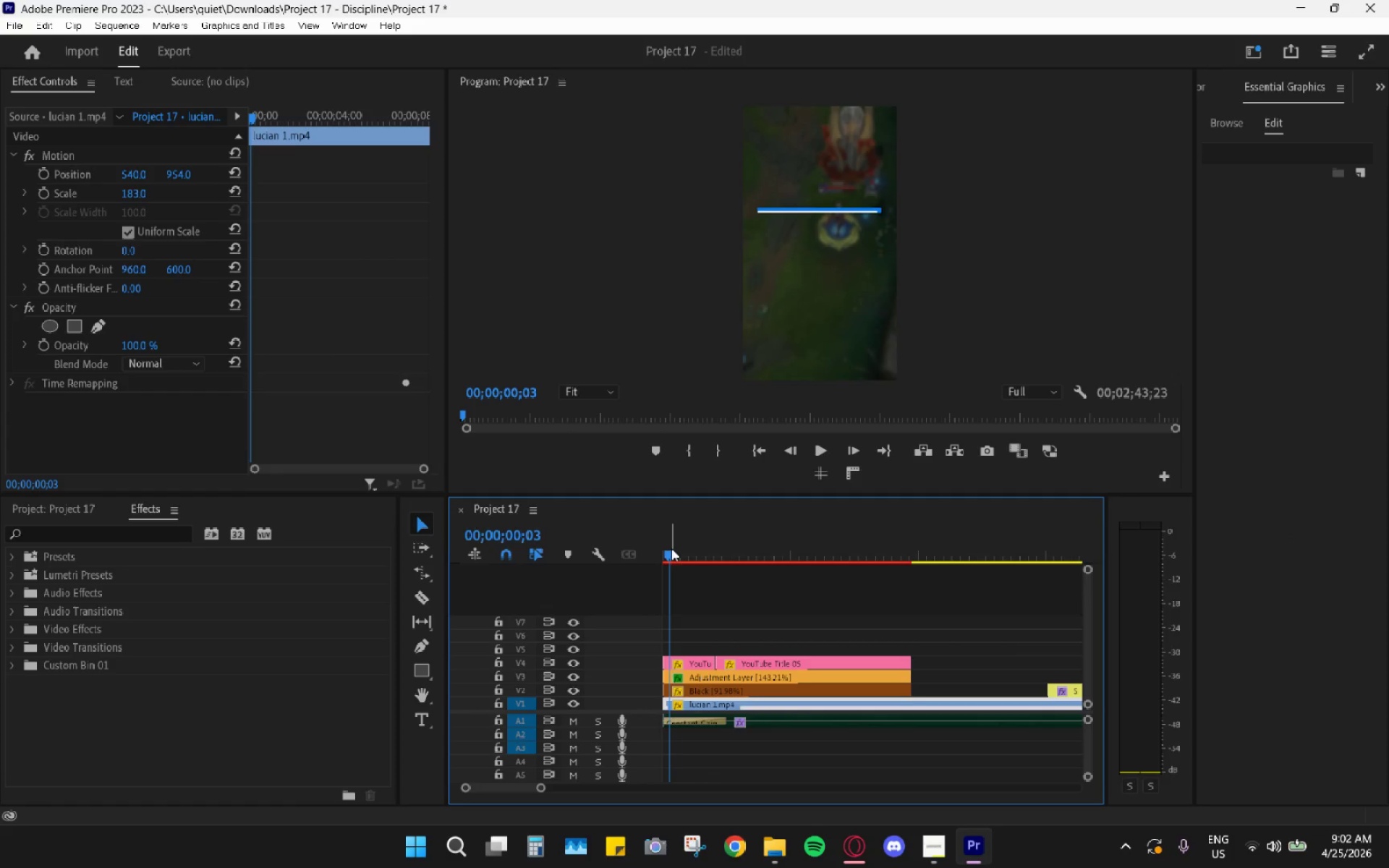 
key(Space)
 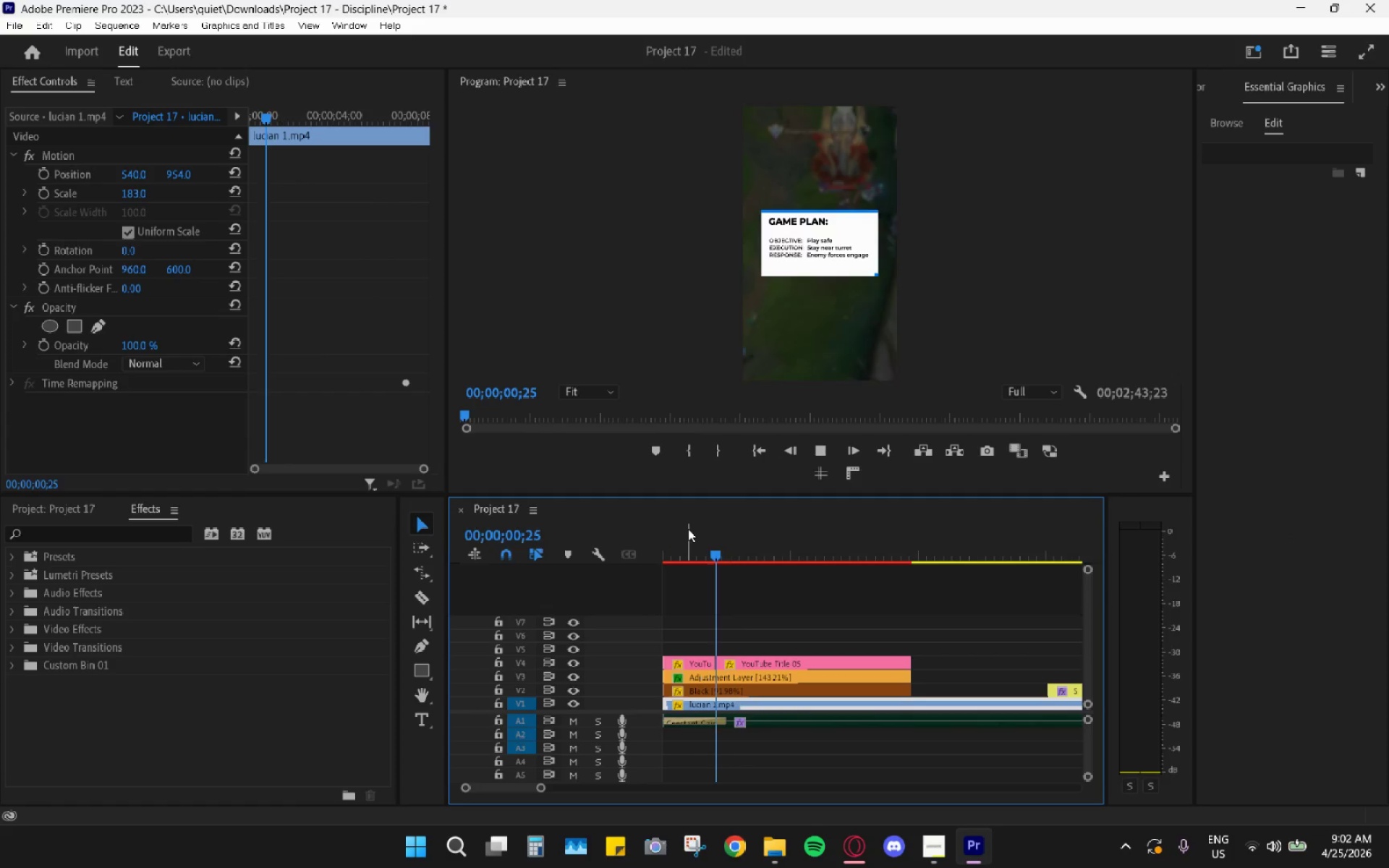 
key(Space)
 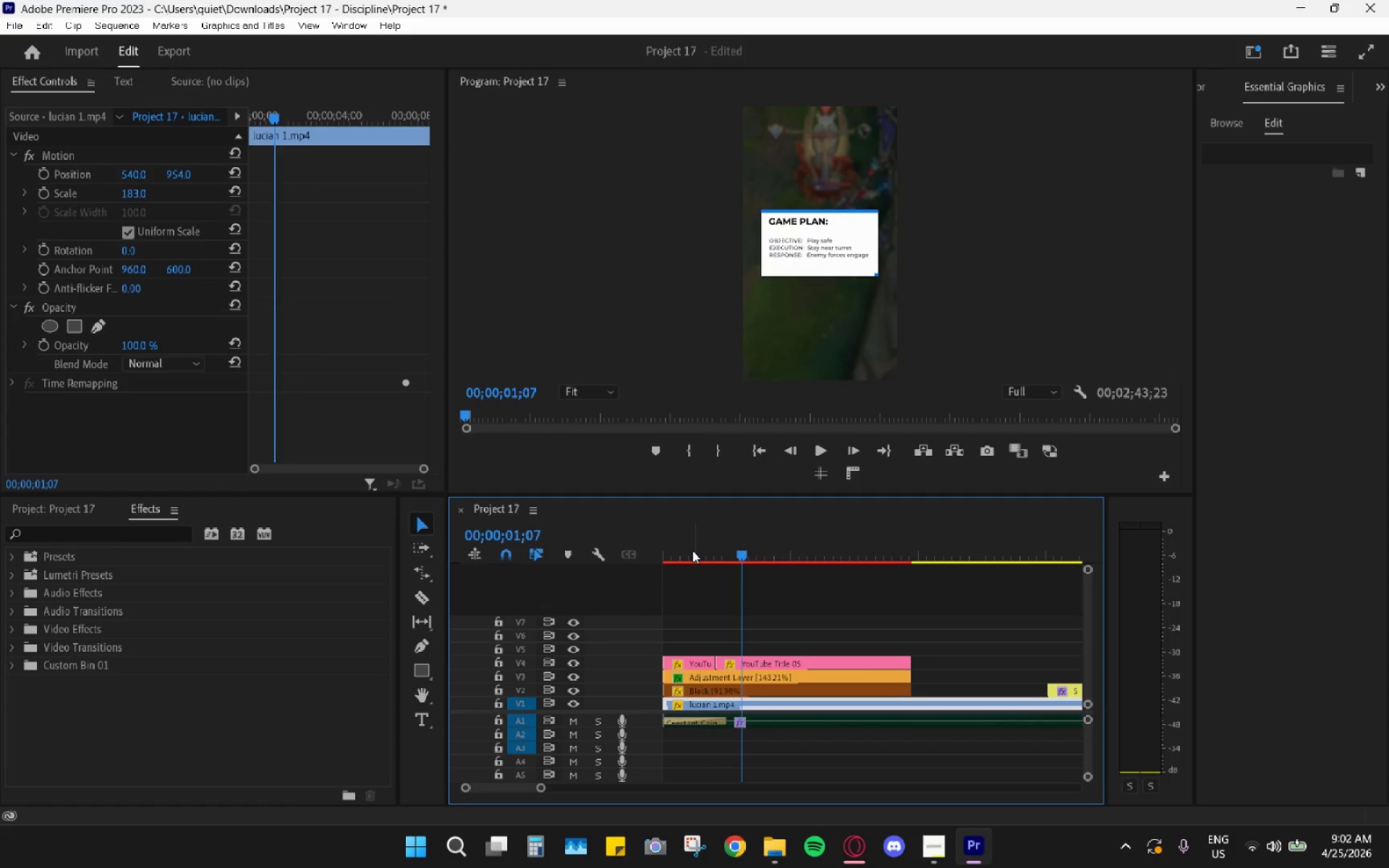 
left_click_drag(start_coordinate=[690, 550], to_coordinate=[738, 571])
 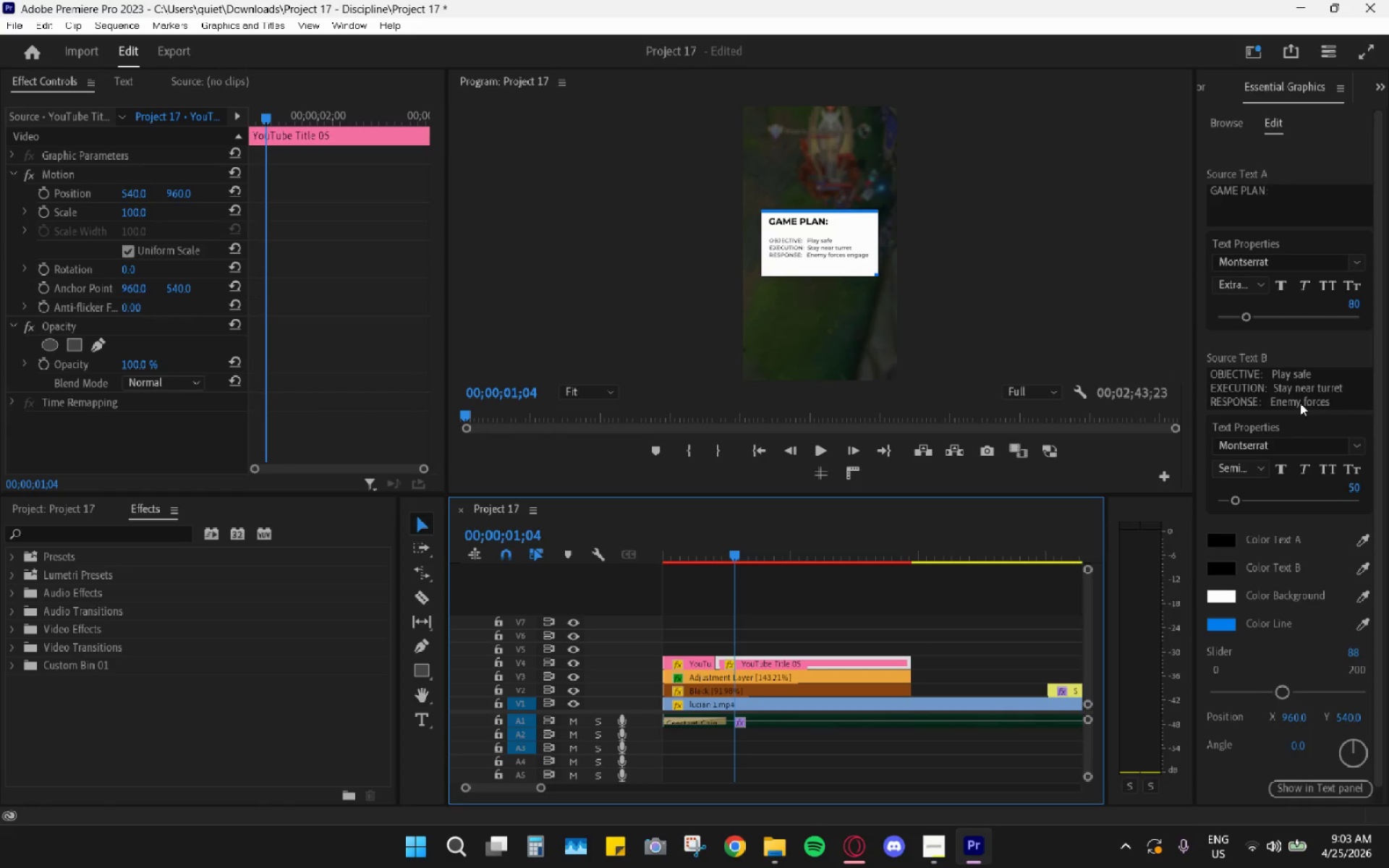 
double_click([1346, 399])
 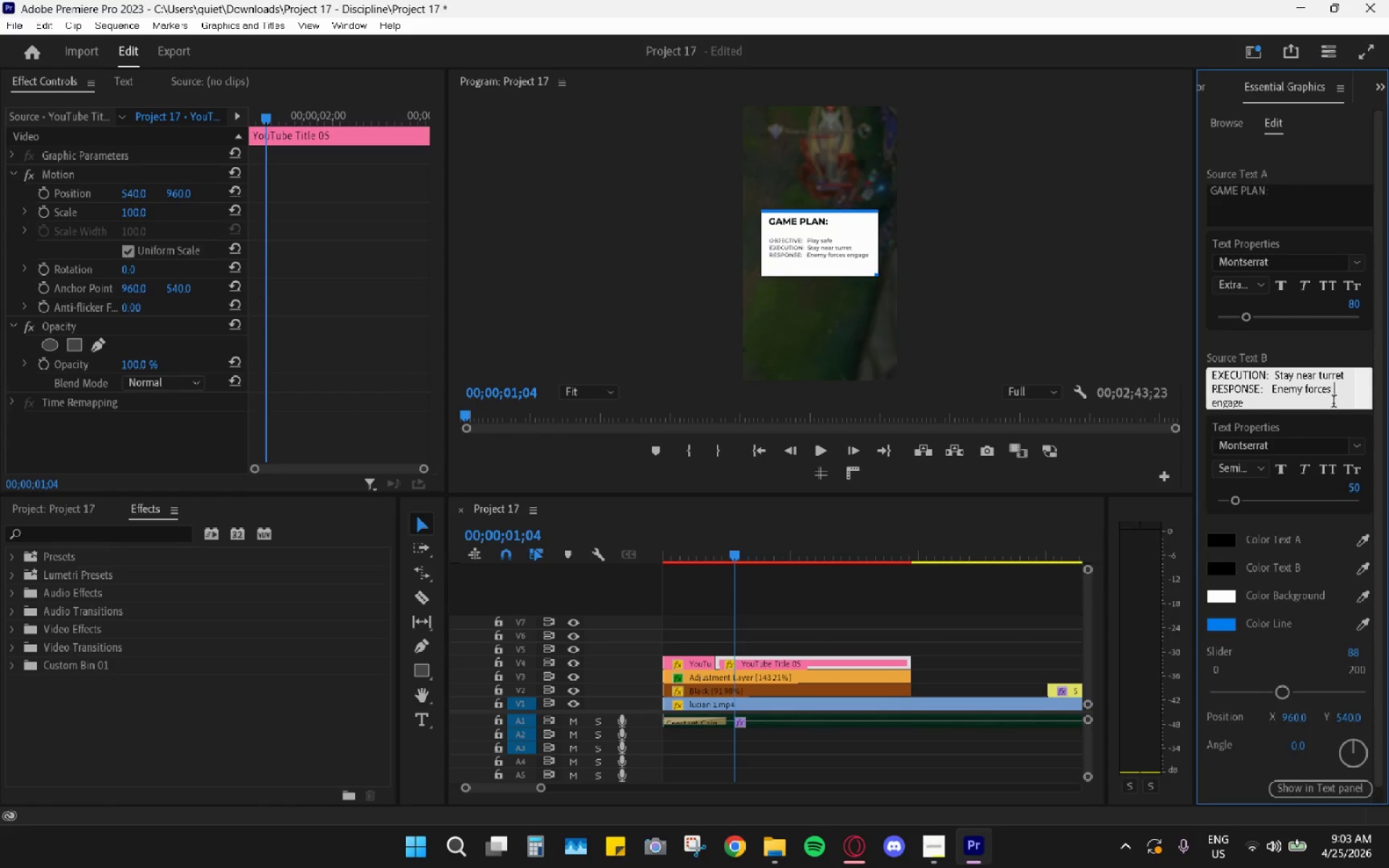 
left_click_drag(start_coordinate=[1326, 404], to_coordinate=[1181, 351])
 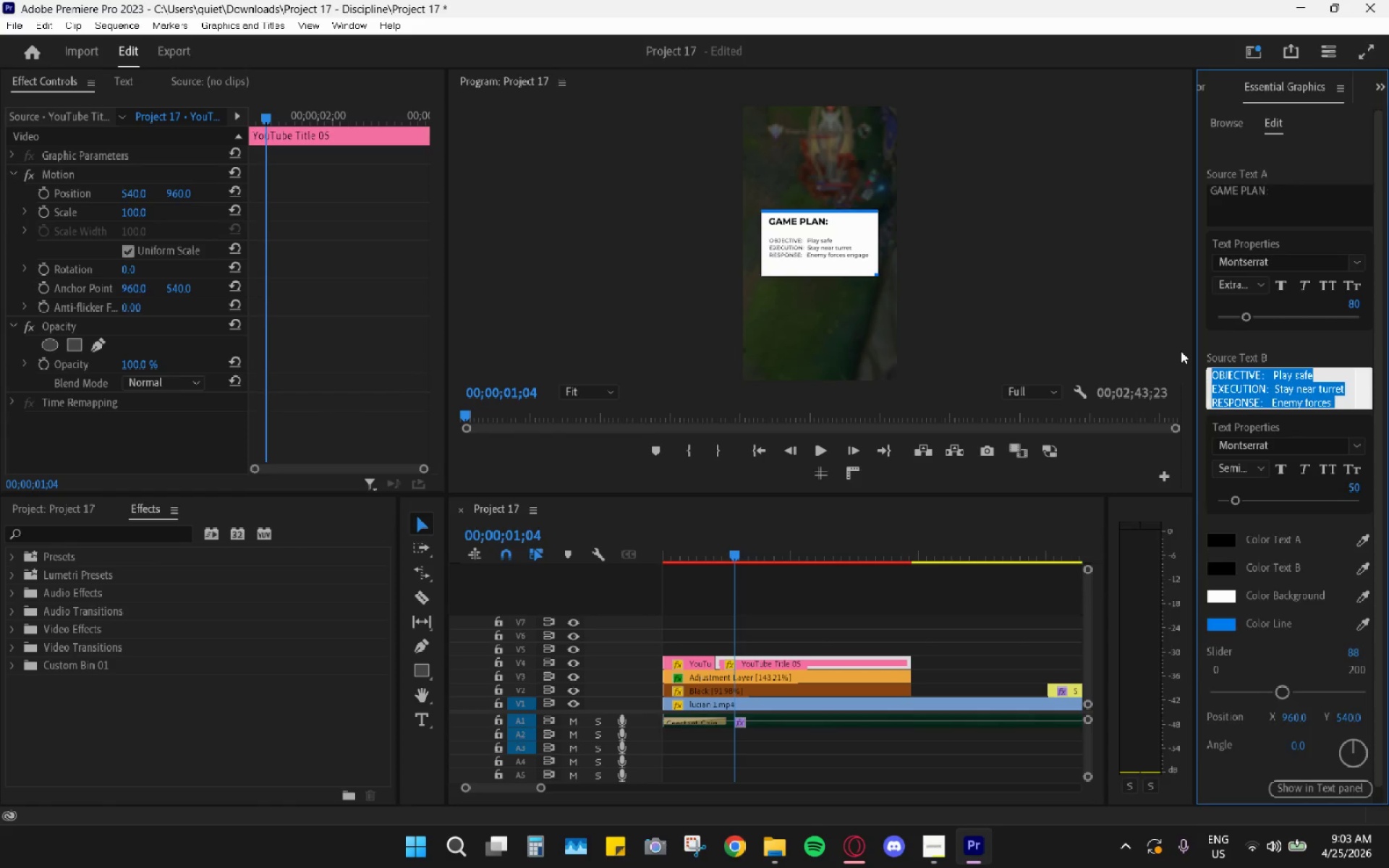 
key(Control+X)
 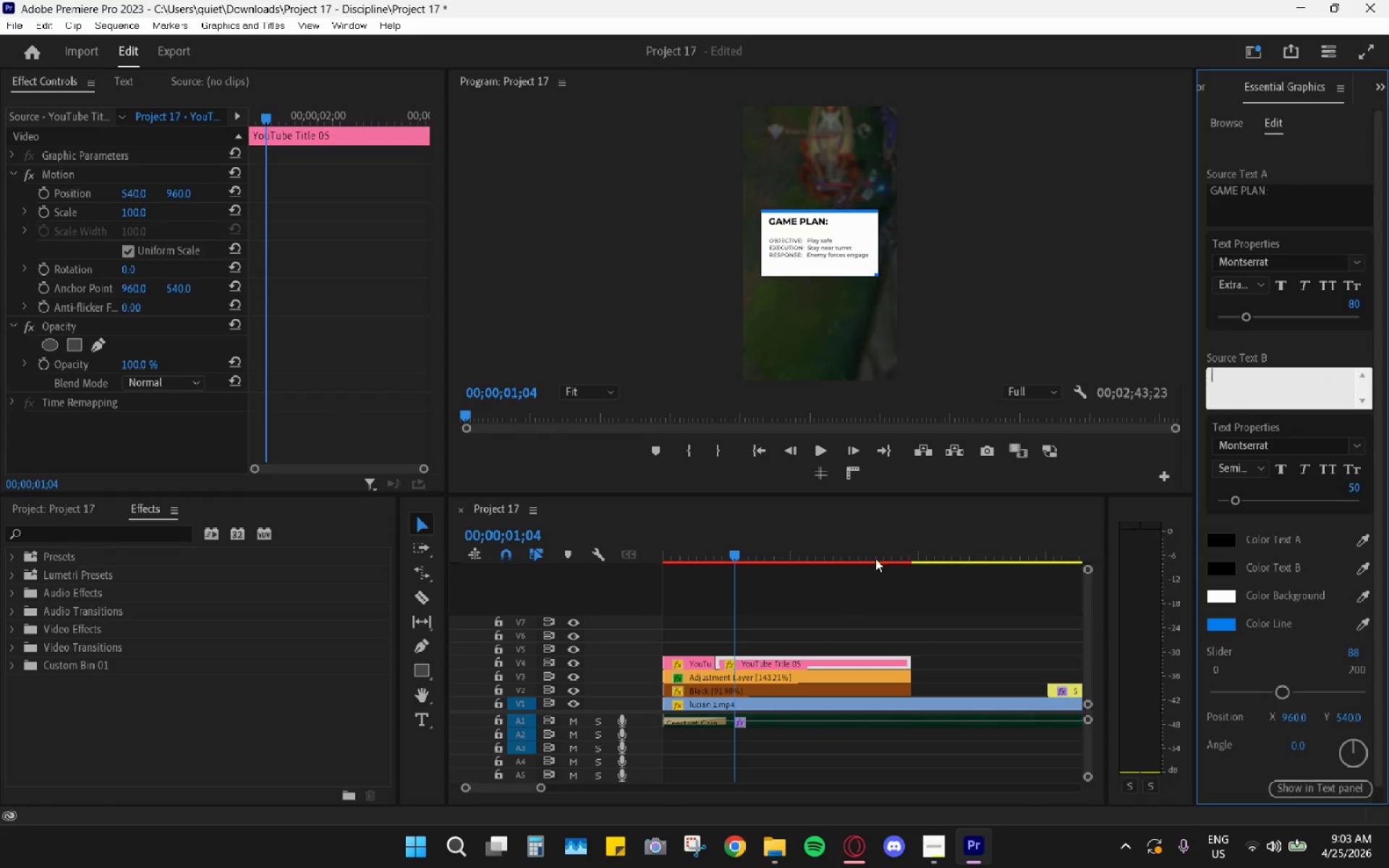 
left_click([840, 607])
 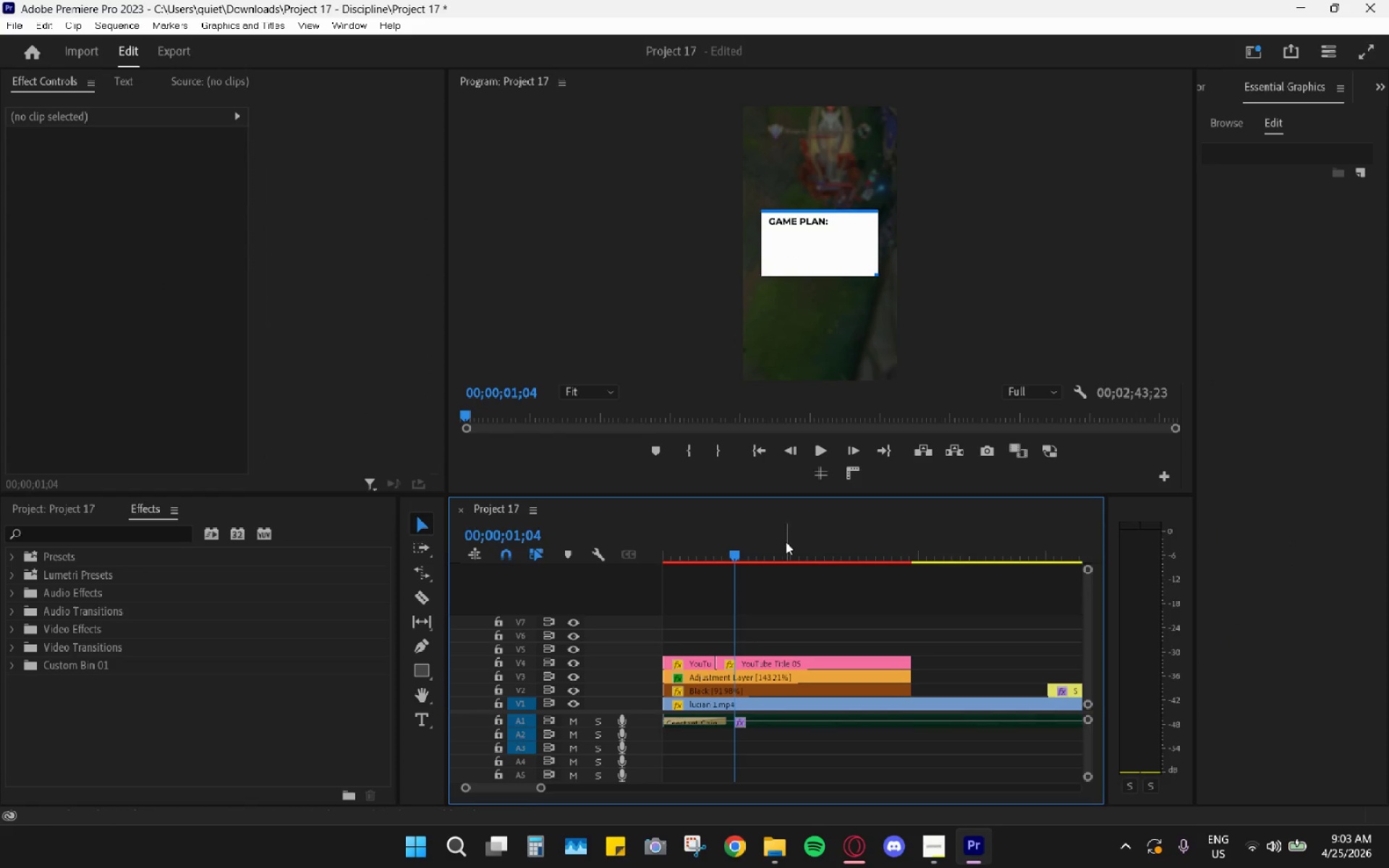 
left_click_drag(start_coordinate=[783, 542], to_coordinate=[732, 552])
 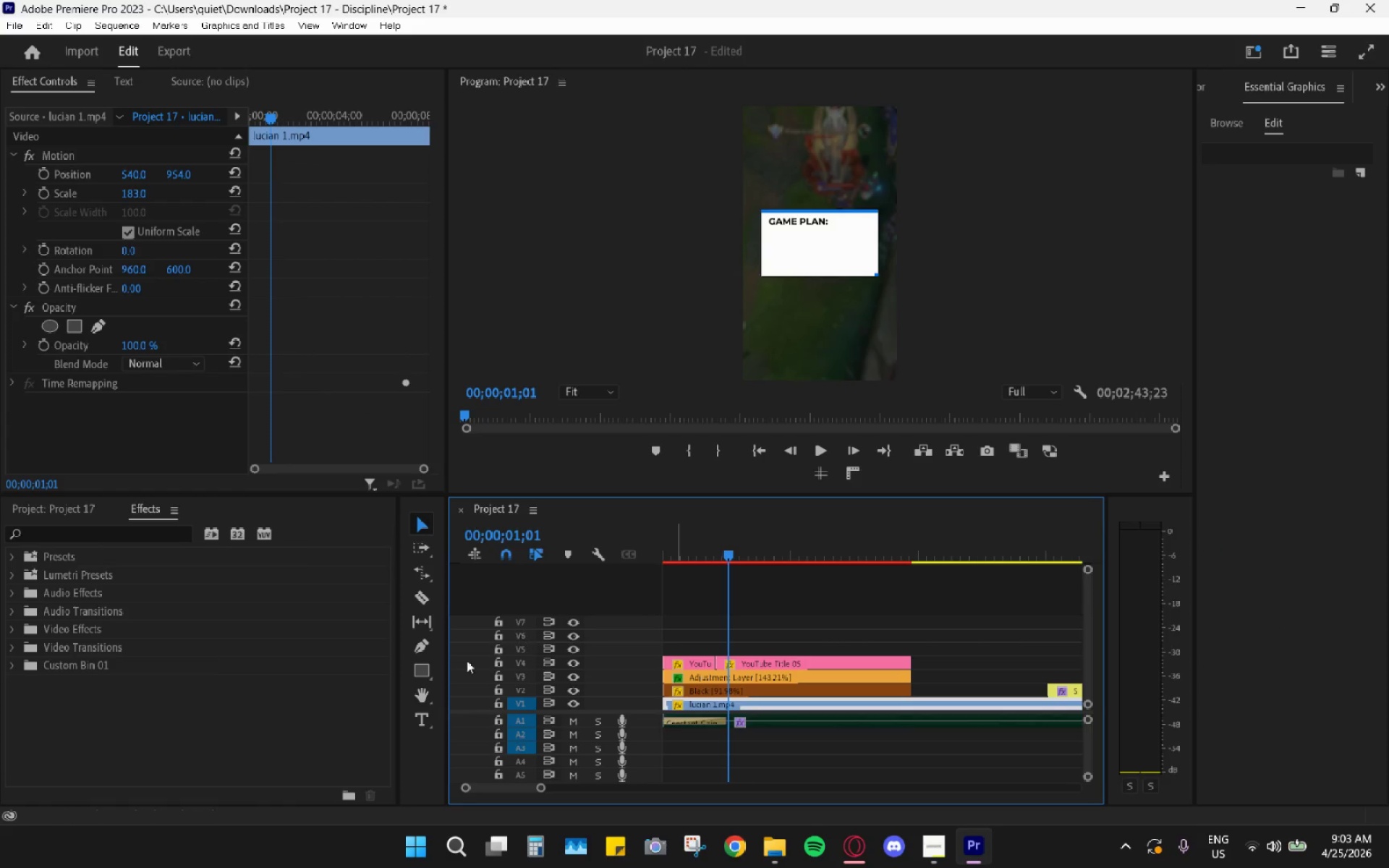 
mouse_move([439, 710])
 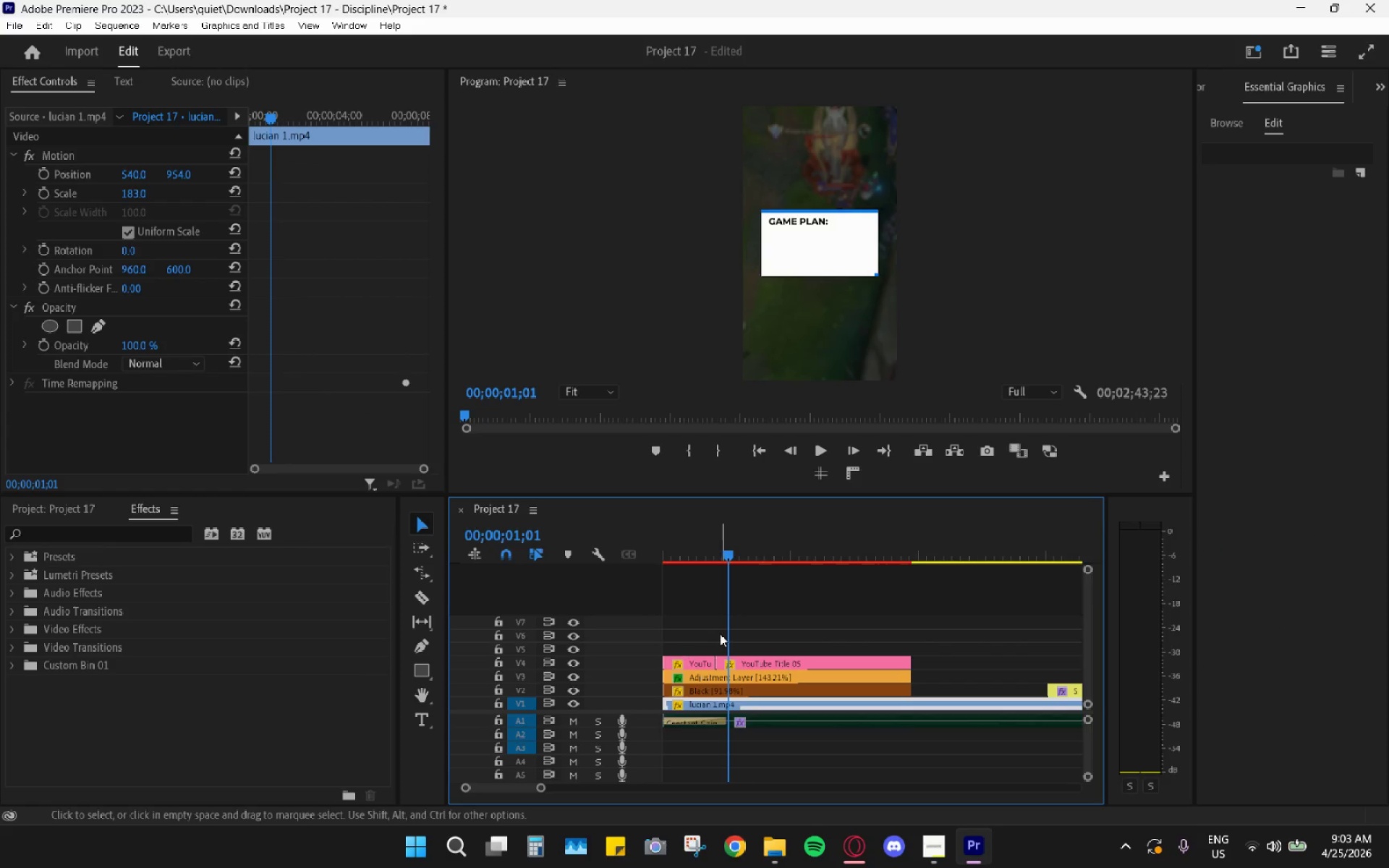 
left_click([721, 634])
 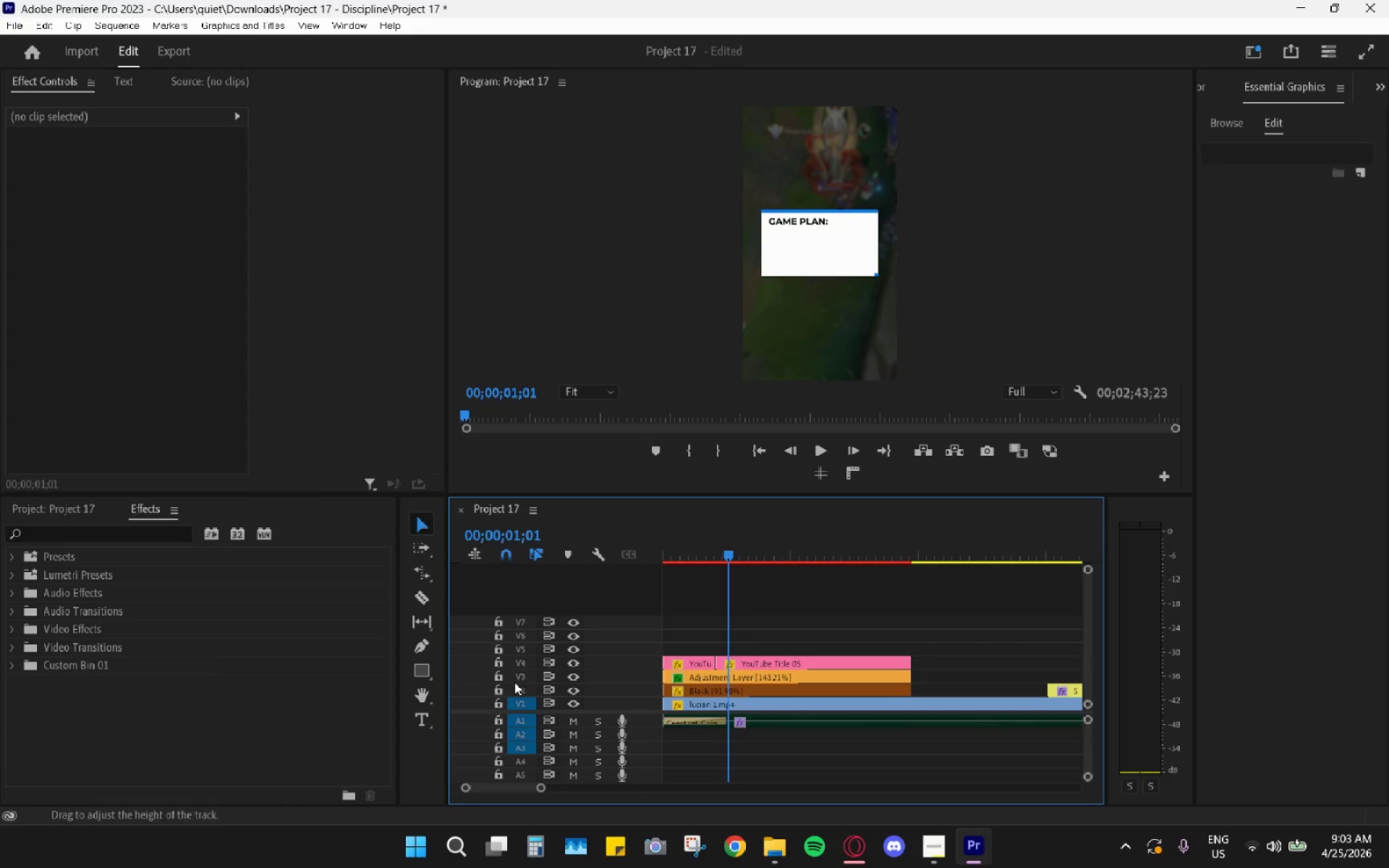 
left_click([422, 718])
 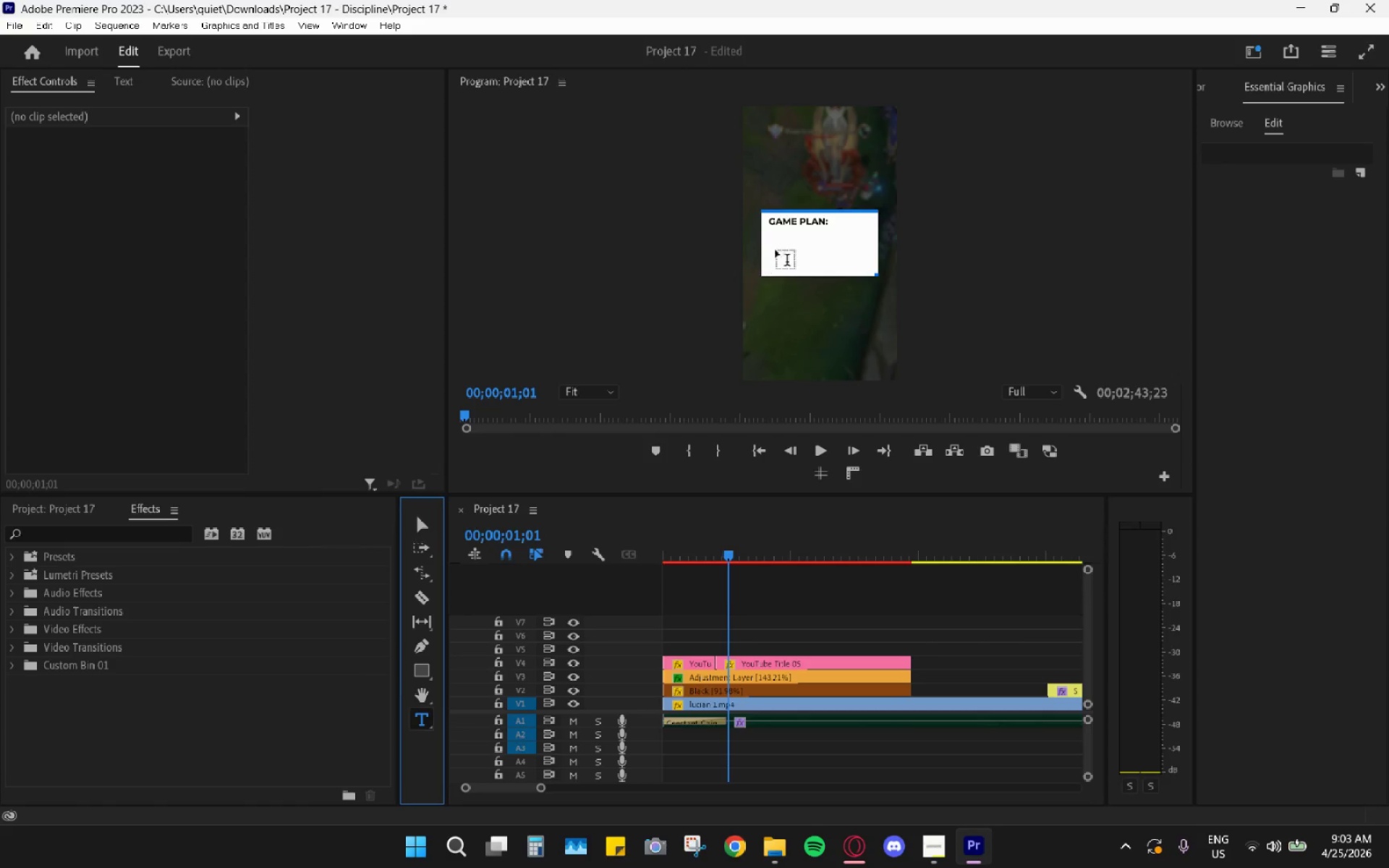 
left_click([782, 244])
 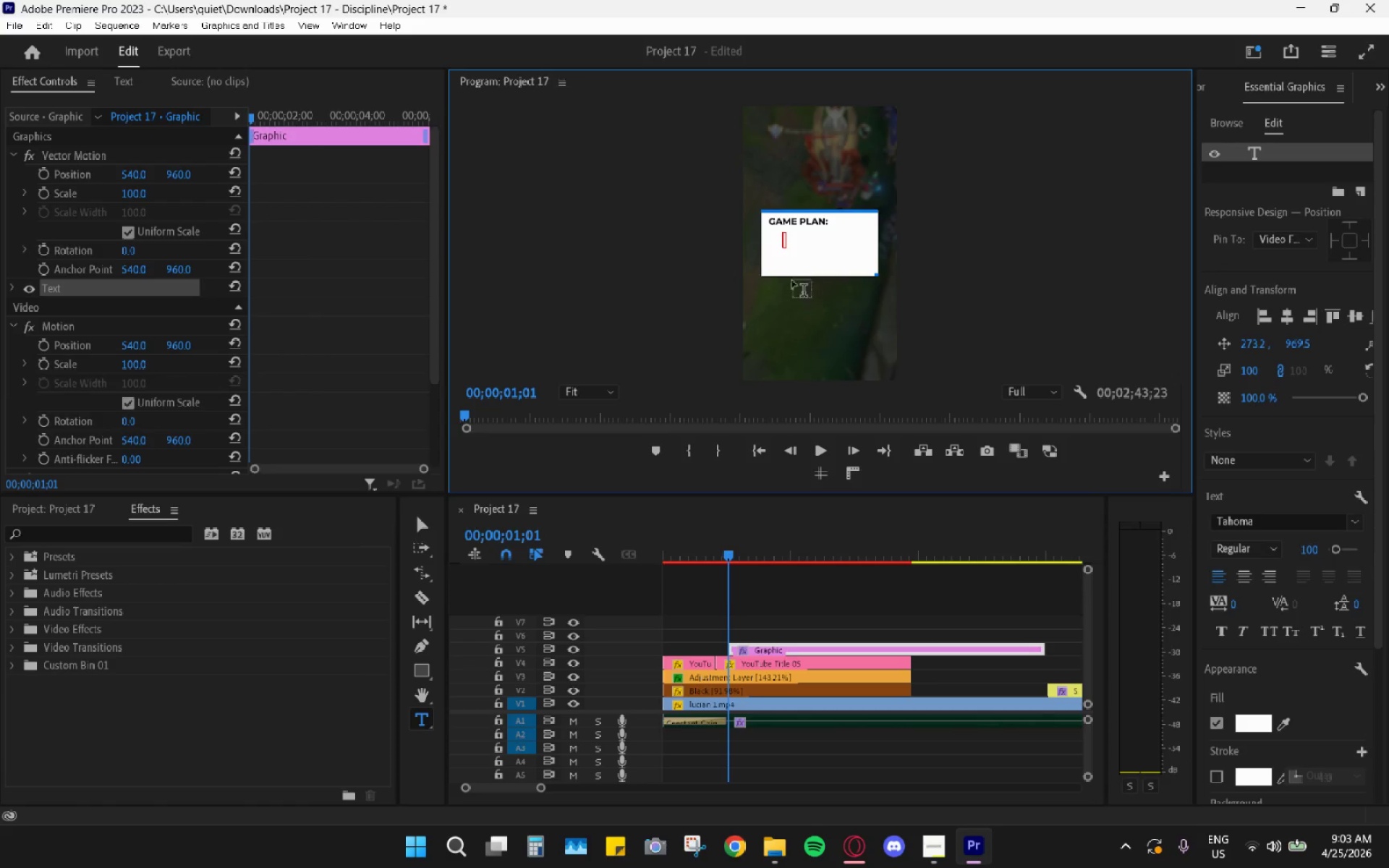 
key(Control+V)
 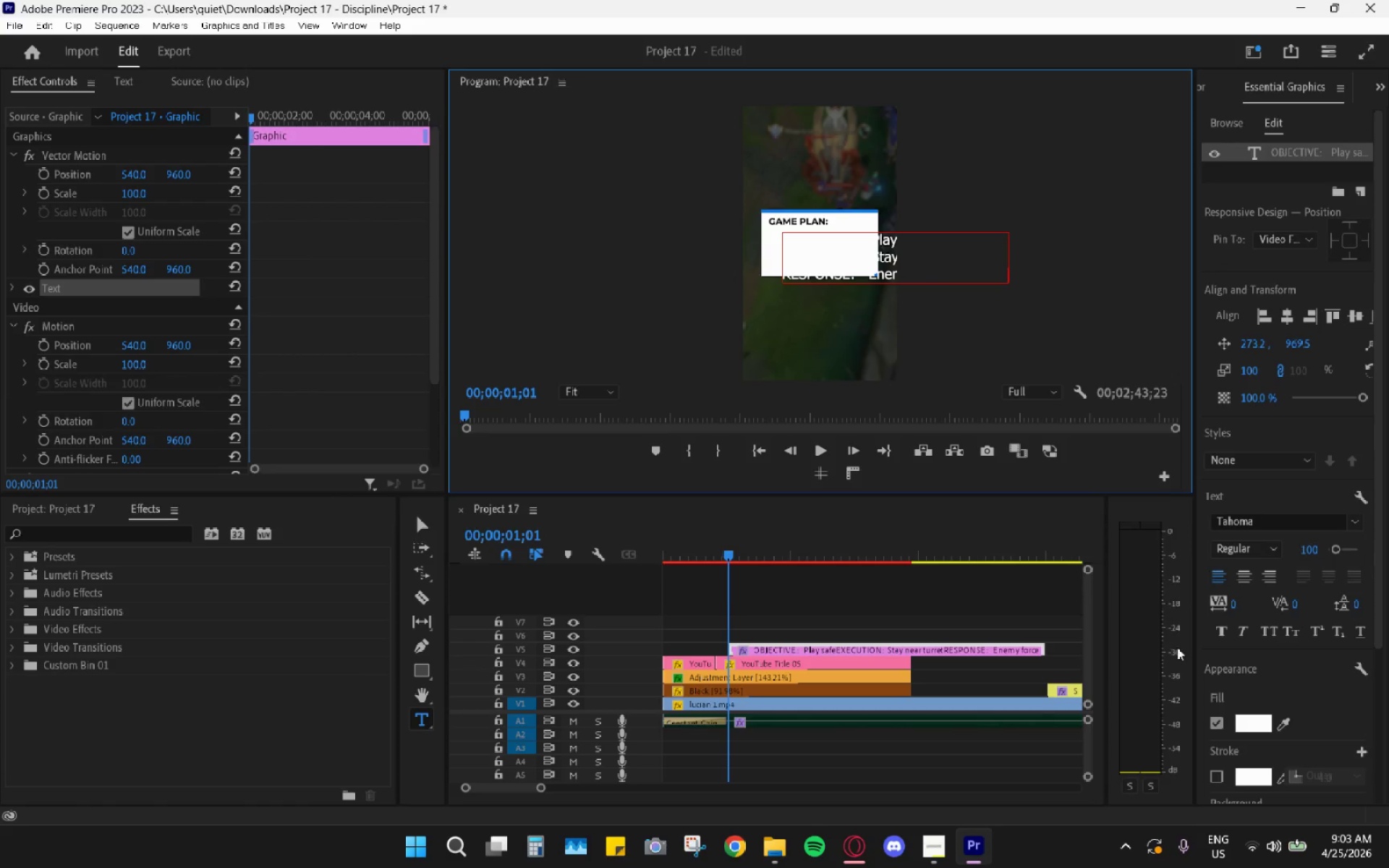 
left_click([1239, 720])
 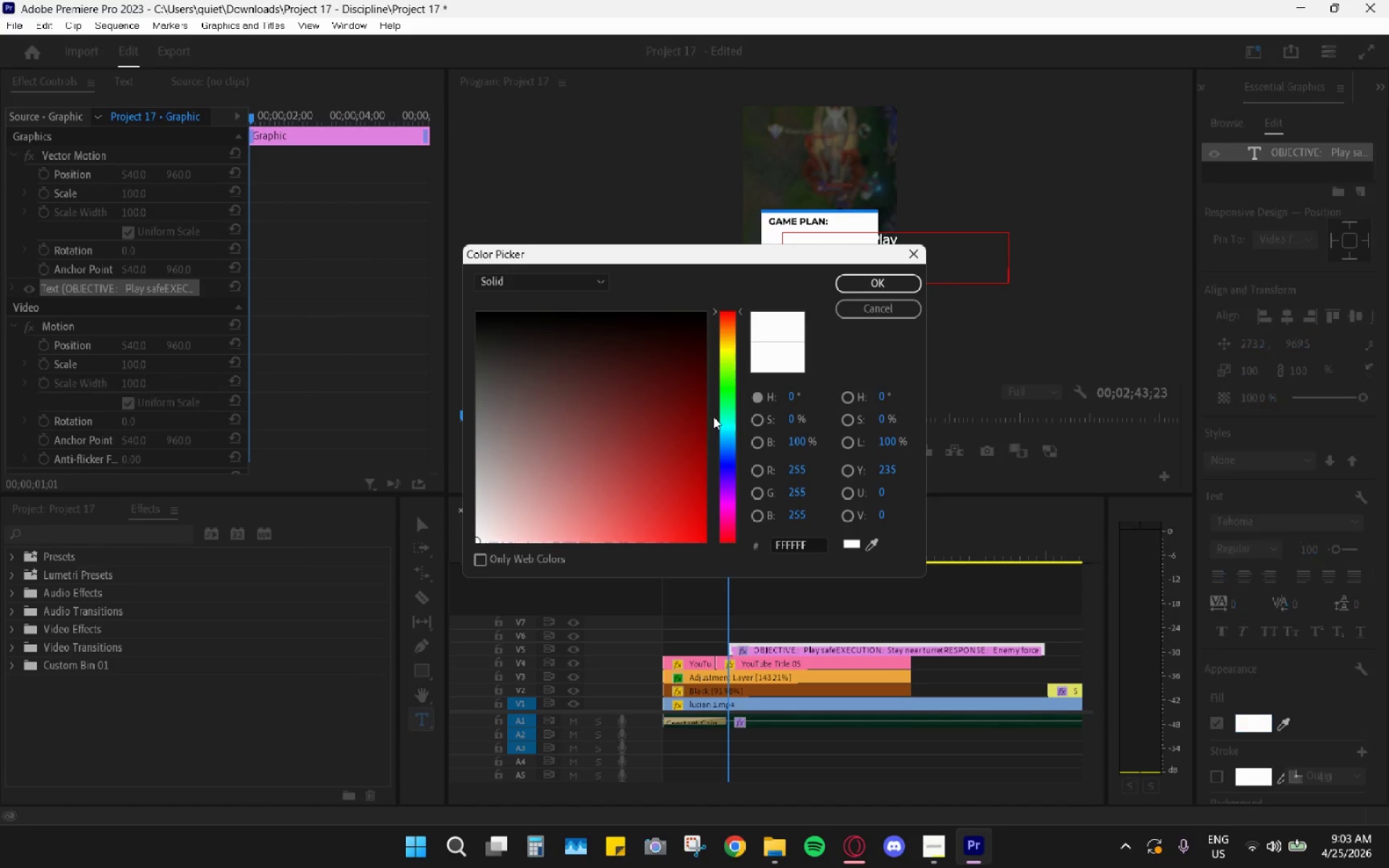 
left_click_drag(start_coordinate=[642, 404], to_coordinate=[812, 244])
 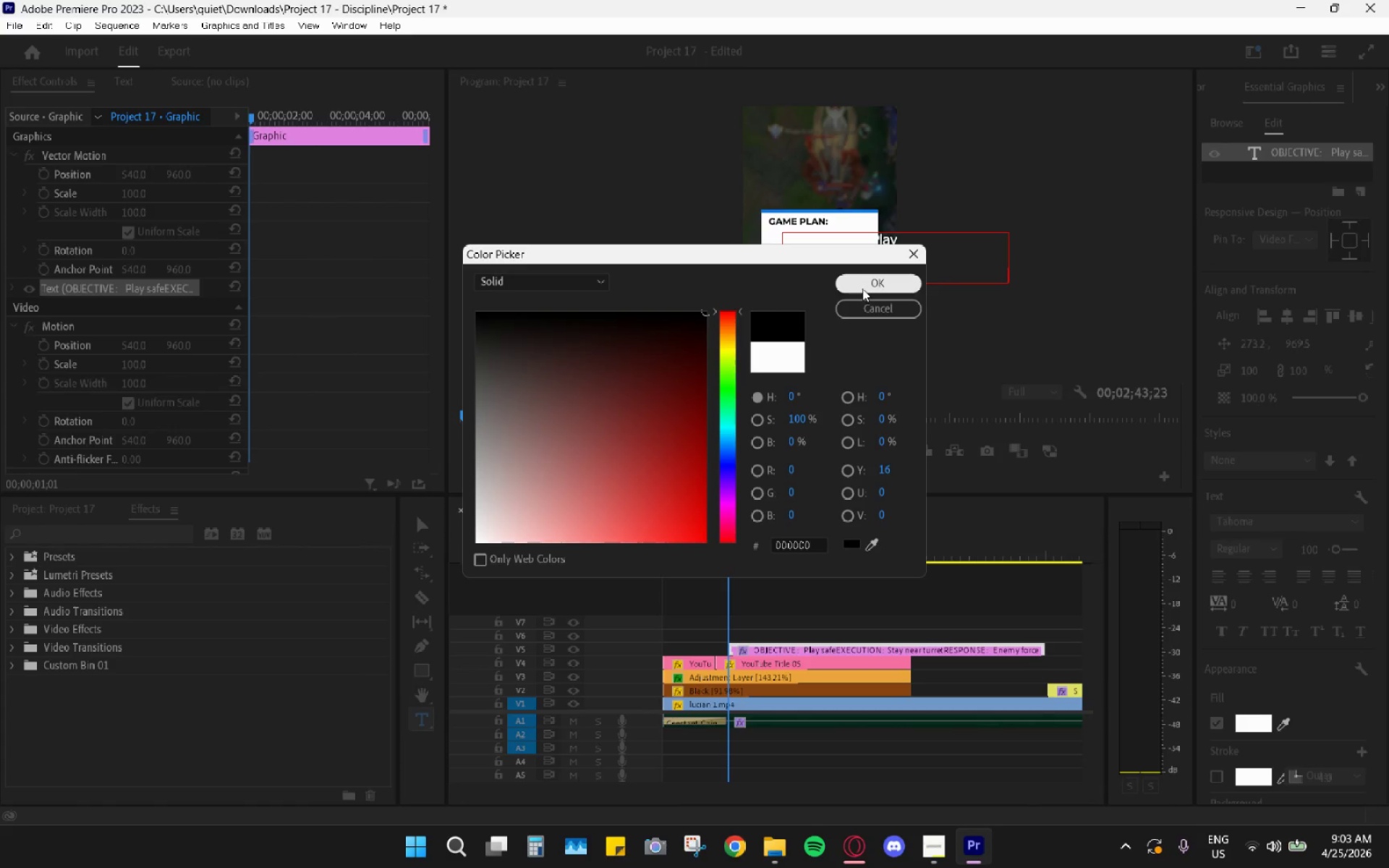 
left_click([867, 289])
 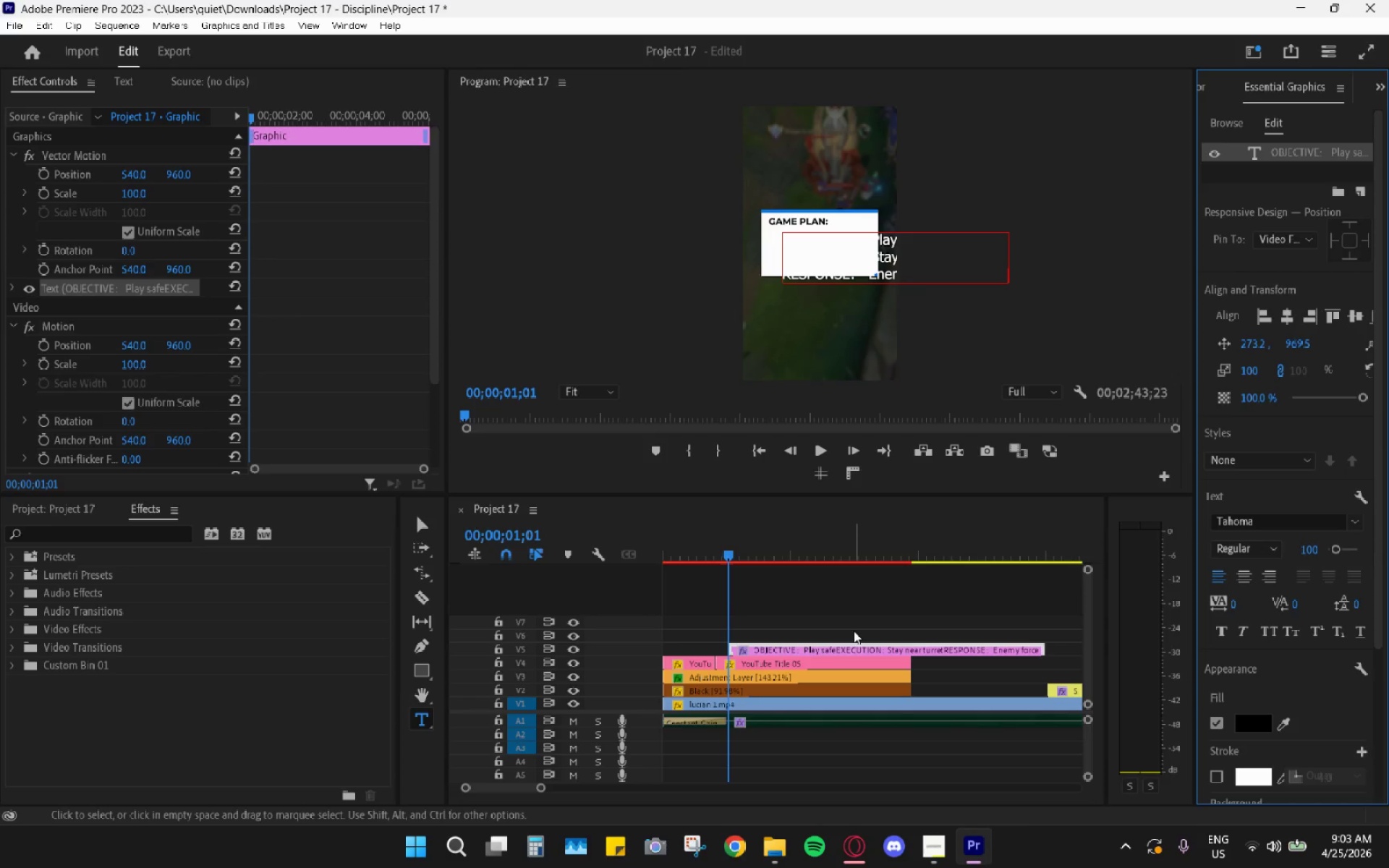 
double_click([854, 646])
 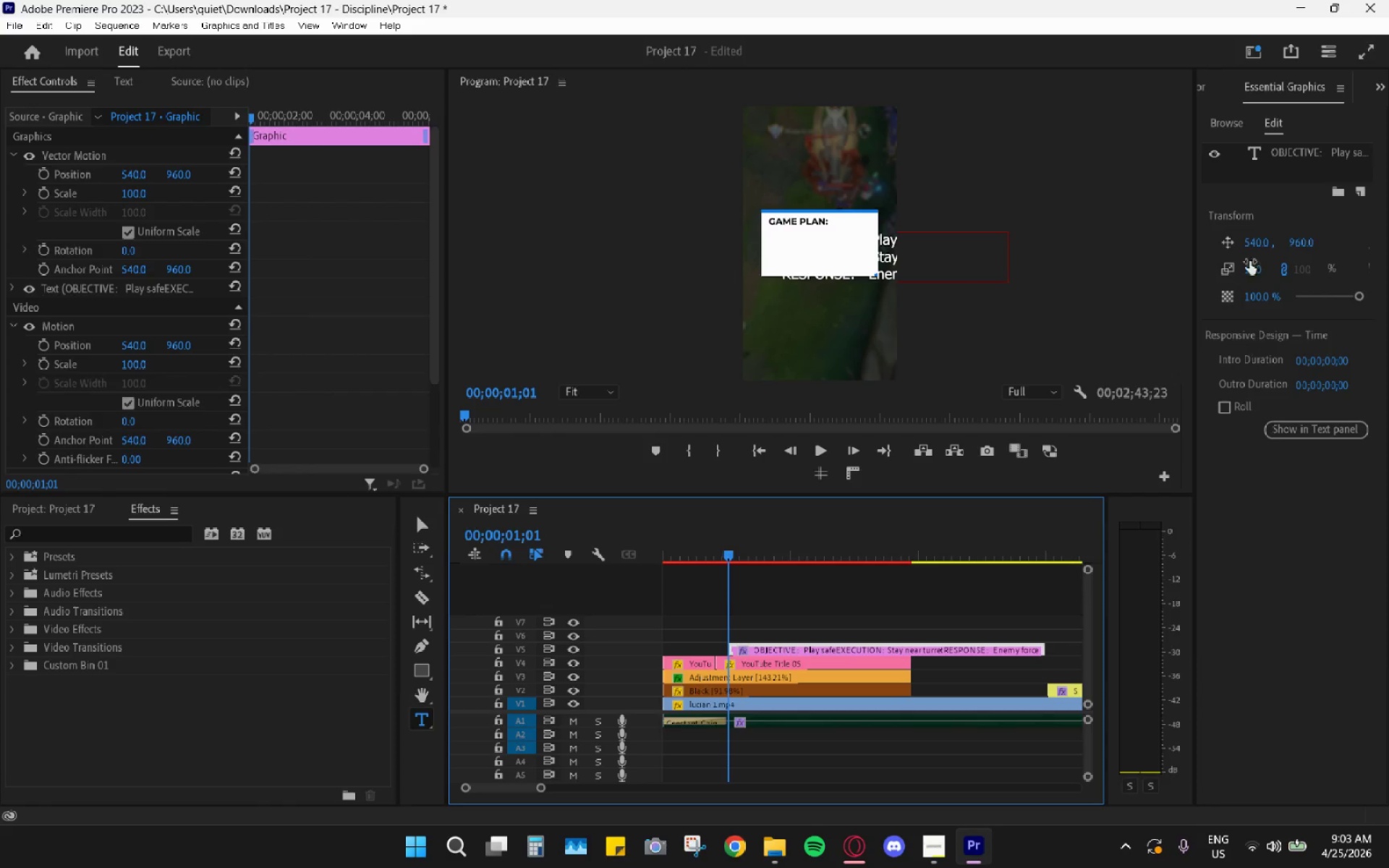 
left_click([1282, 153])
 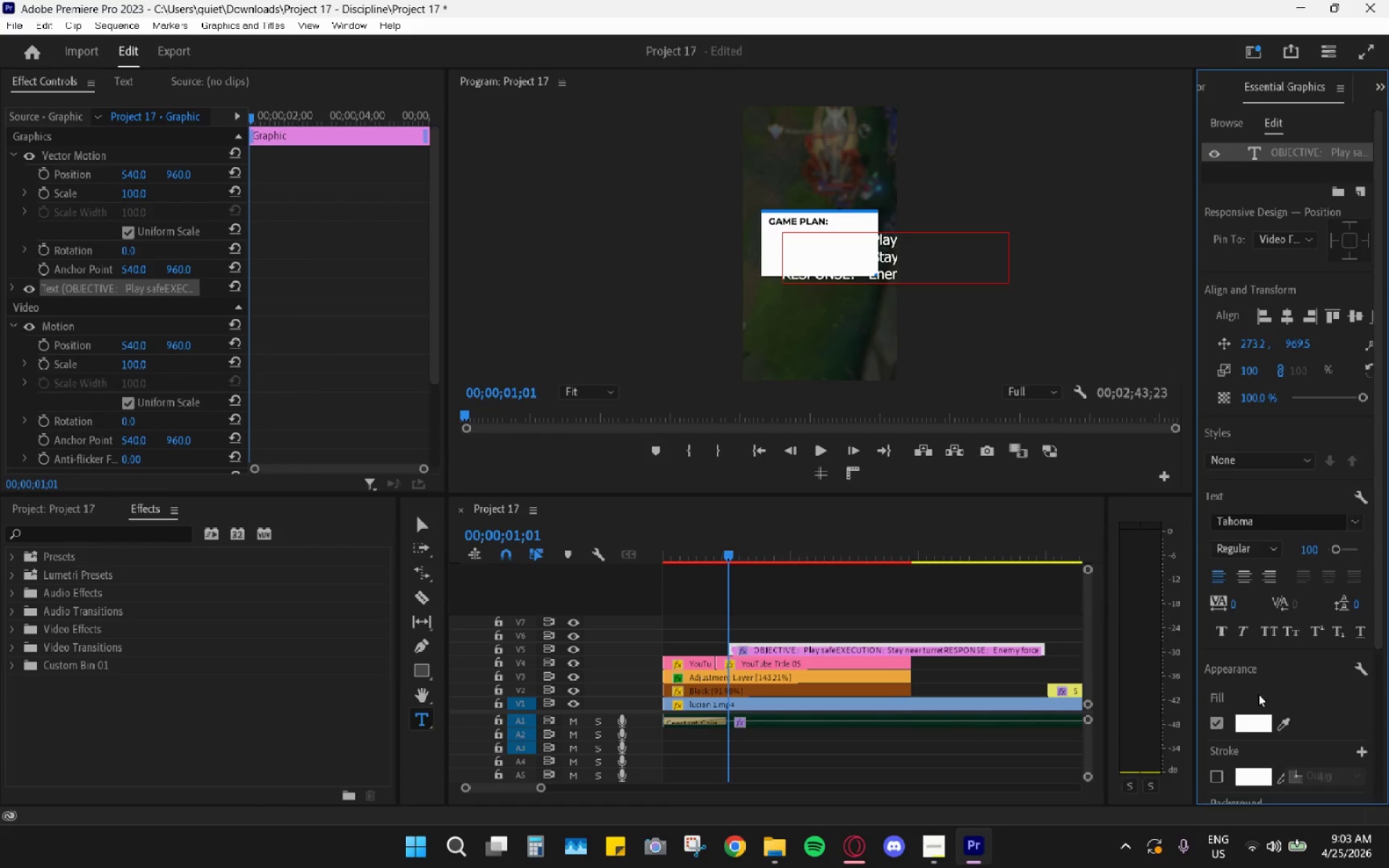 
left_click([1246, 720])
 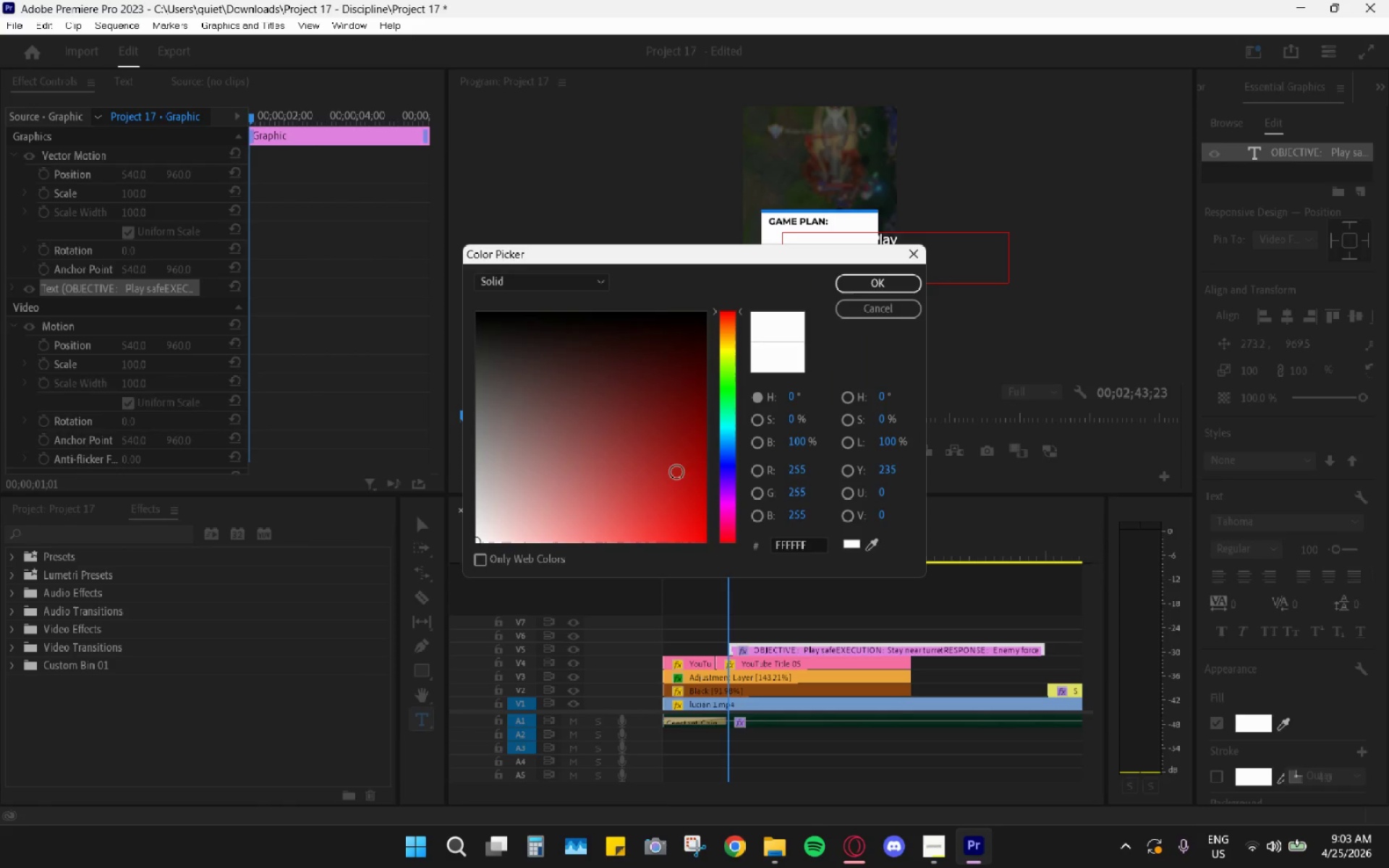 
left_click_drag(start_coordinate=[663, 446], to_coordinate=[825, 228])
 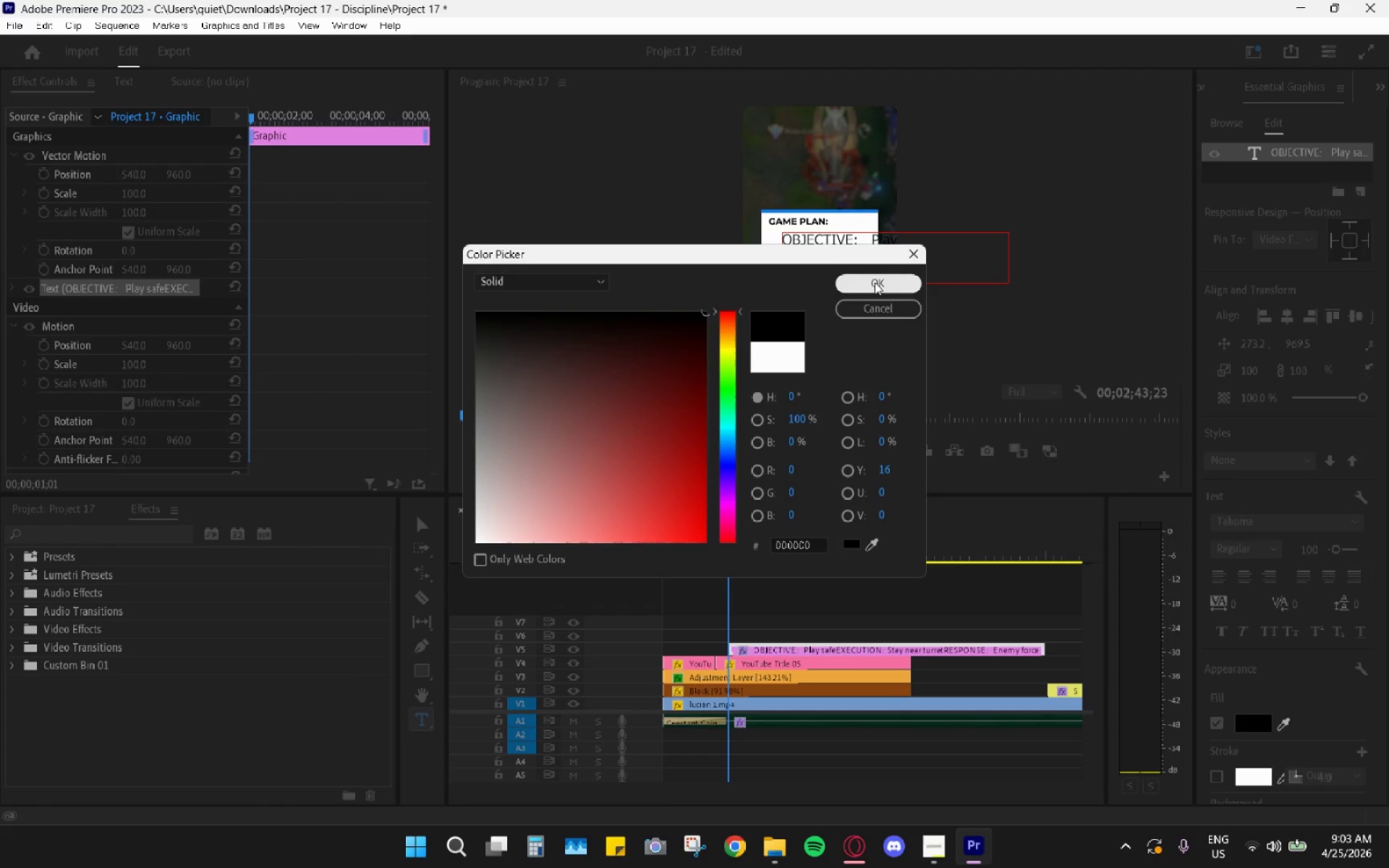 
left_click([875, 283])
 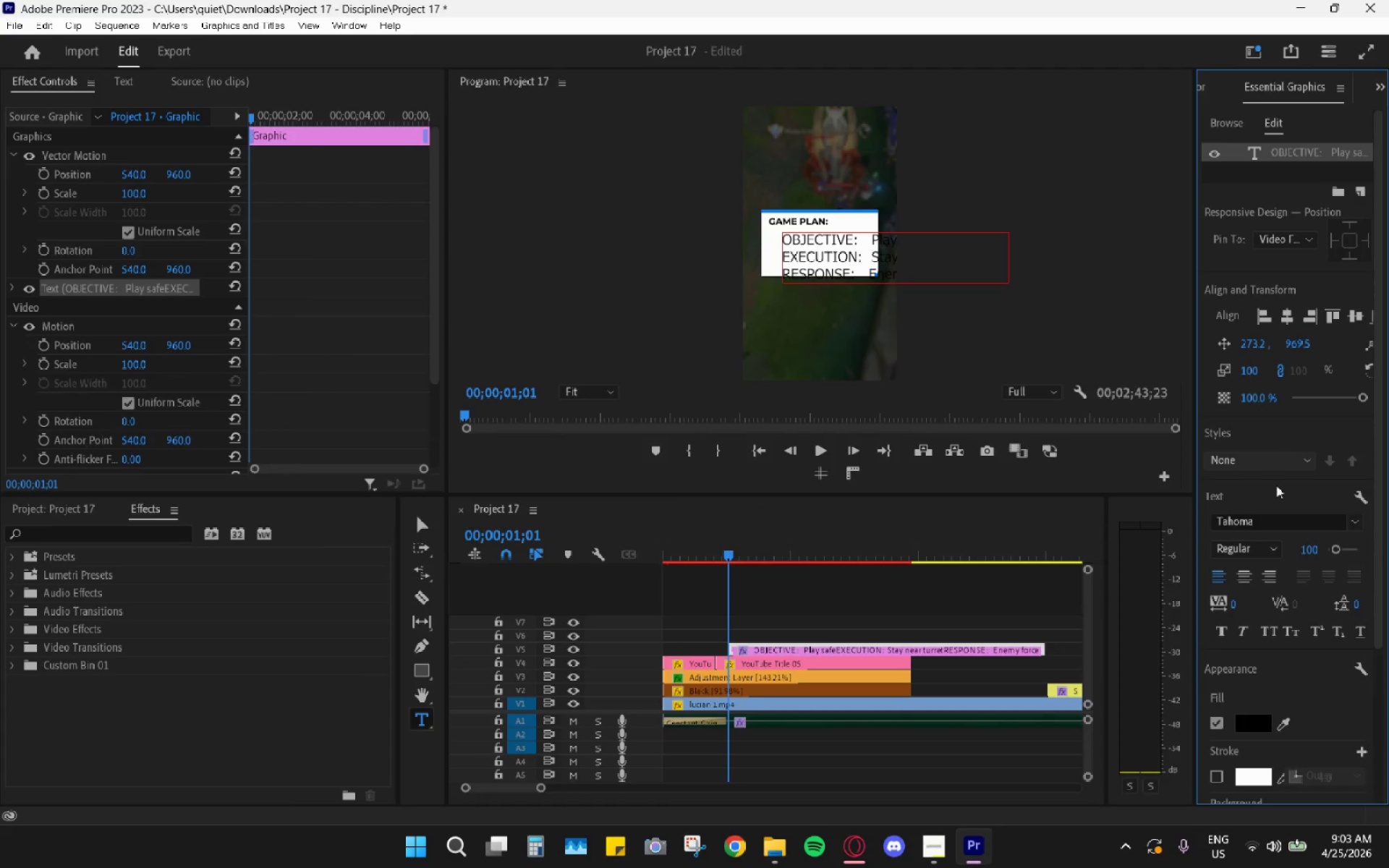 
left_click([1282, 512])
 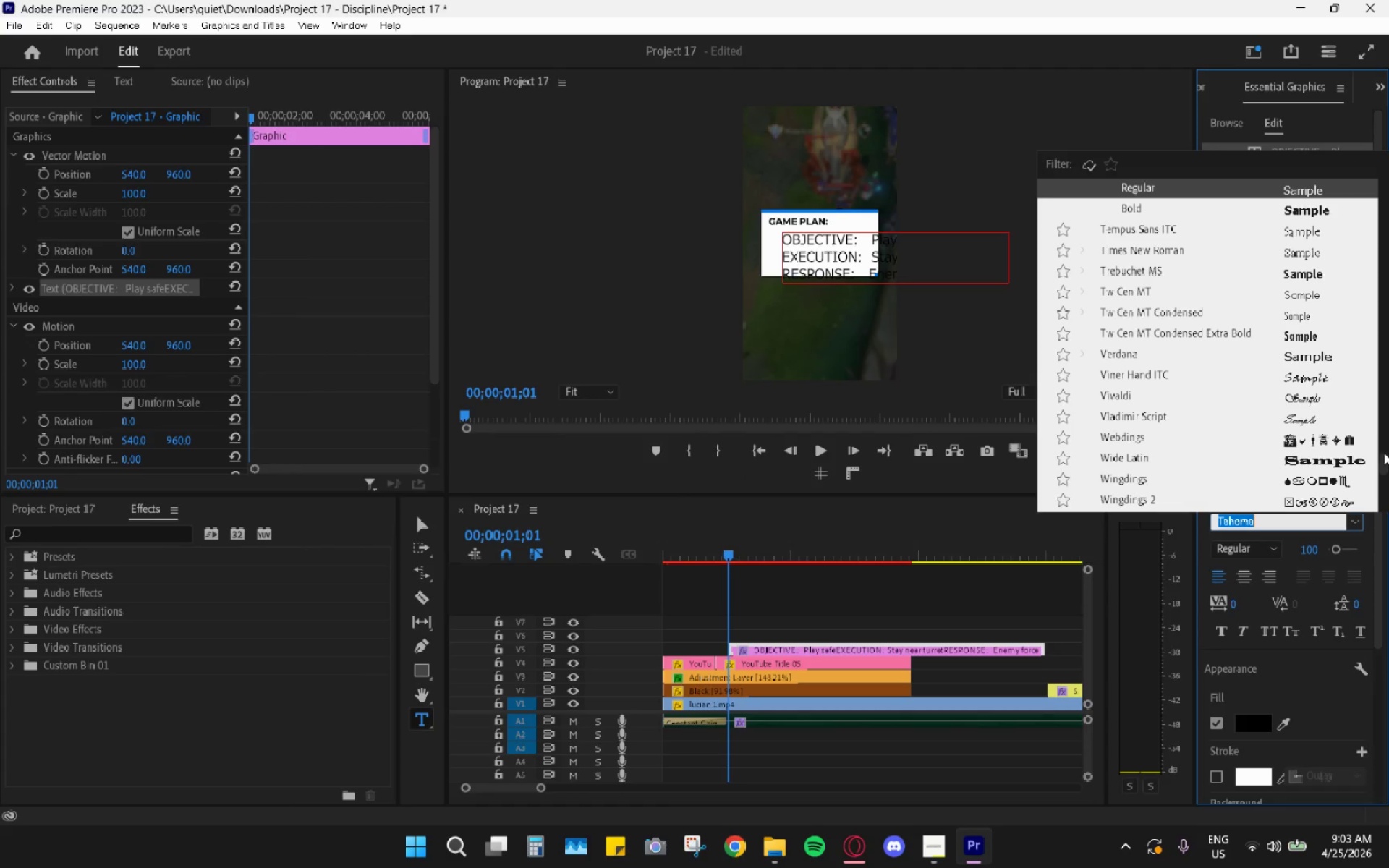 
left_click_drag(start_coordinate=[1385, 468], to_coordinate=[1388, 278])
 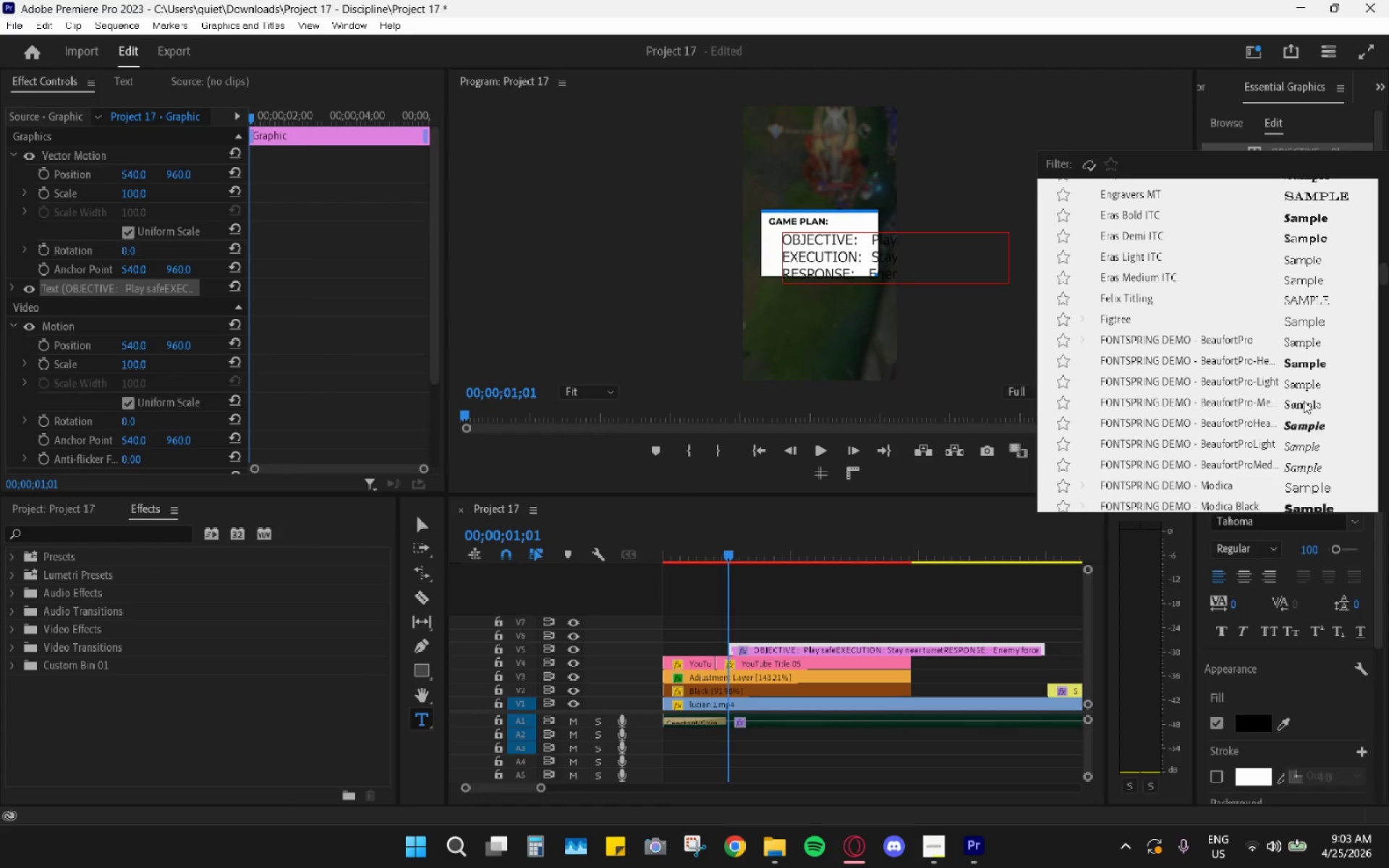 
scroll: coordinate [1307, 401], scroll_direction: up, amount: 3.0
 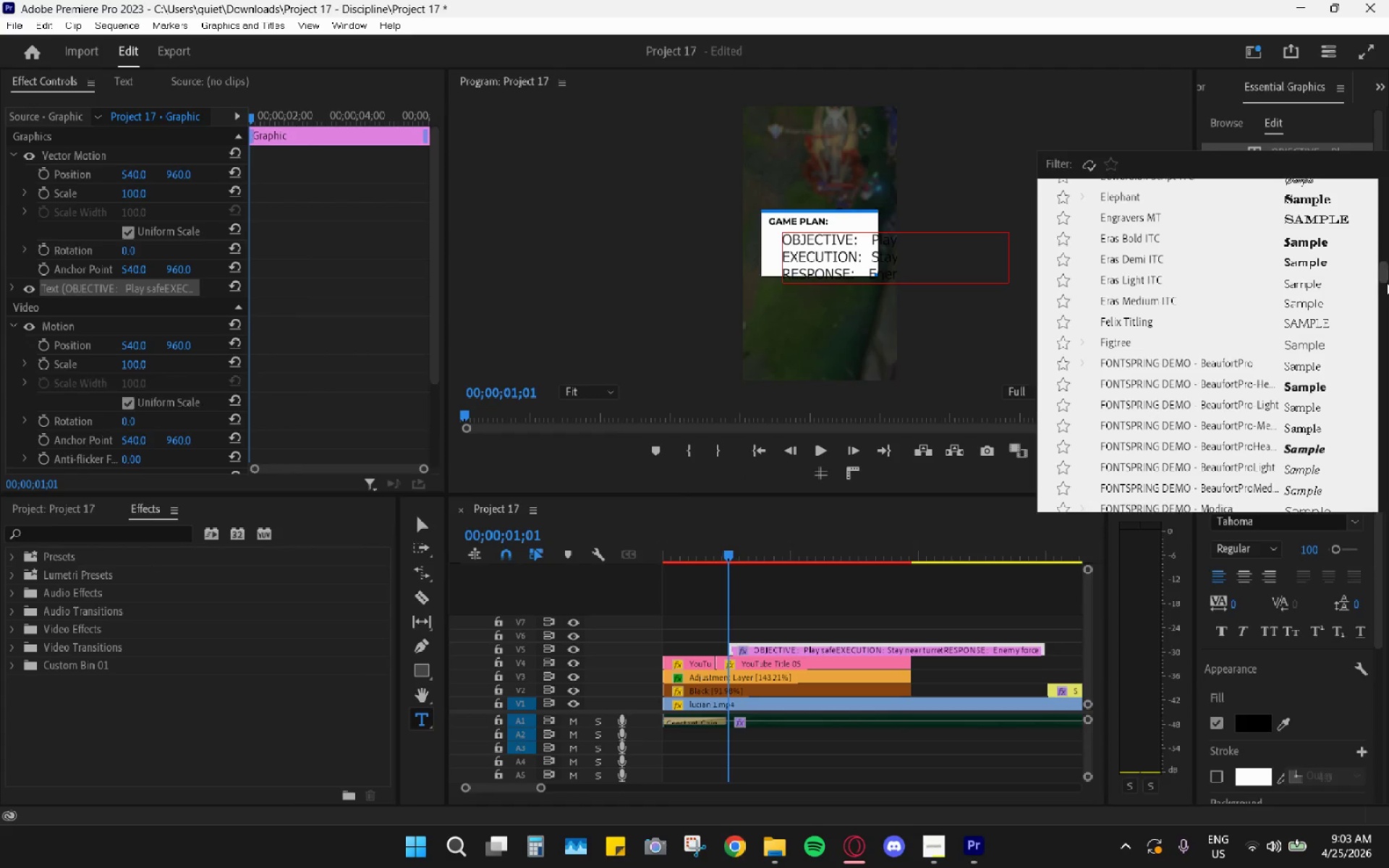 
left_click_drag(start_coordinate=[1387, 281], to_coordinate=[1382, 175])
 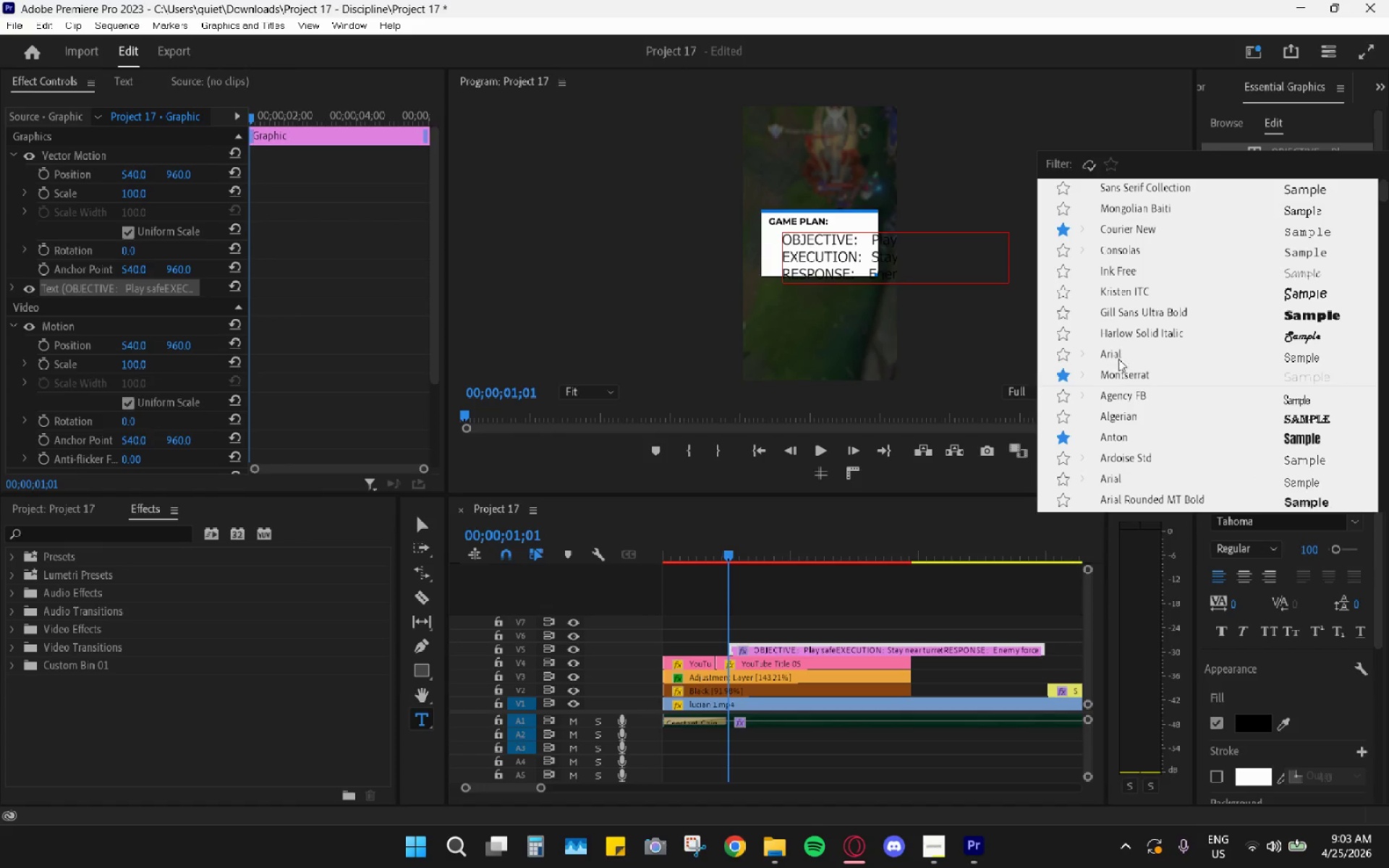 
left_click([1118, 373])
 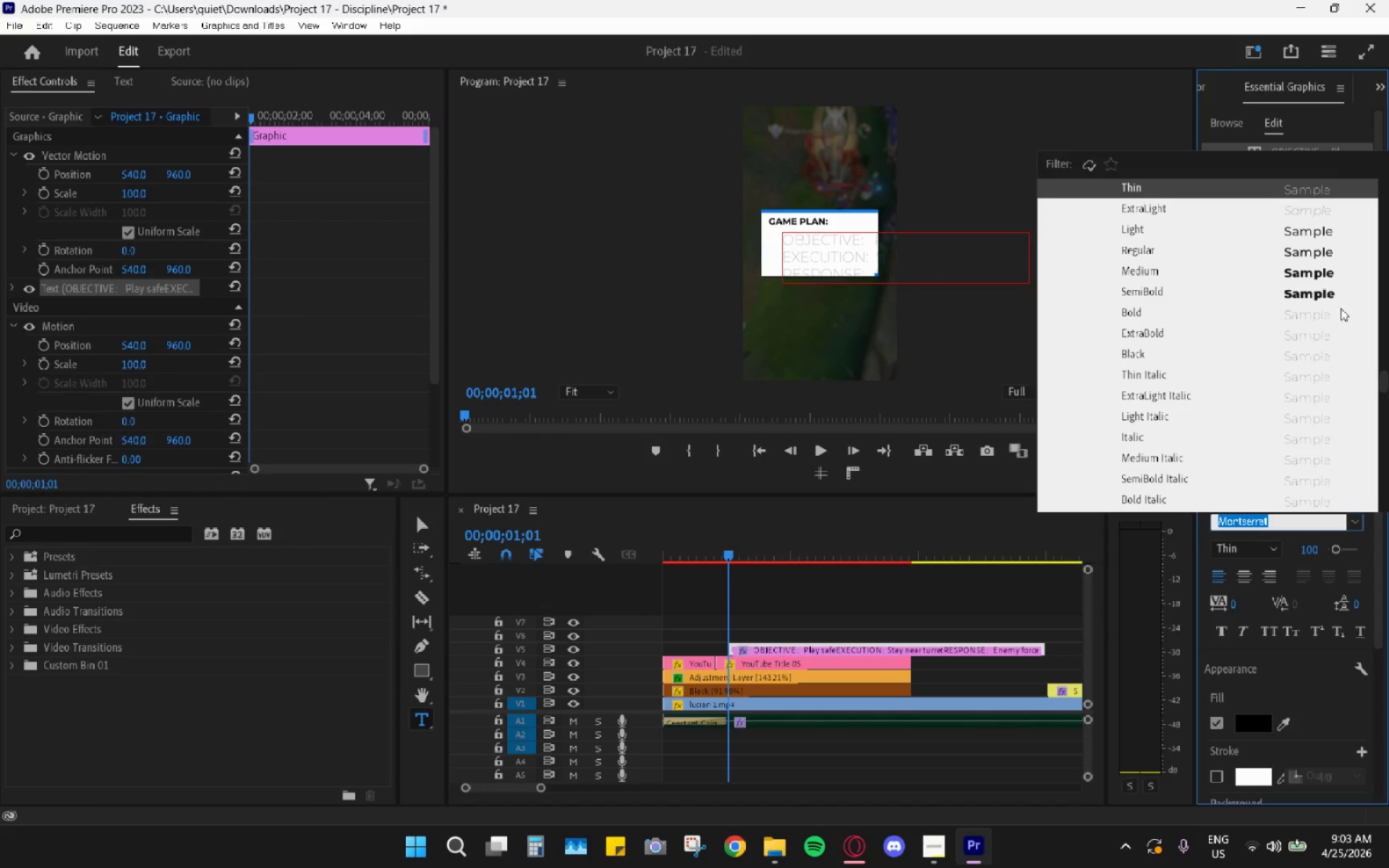 
wait(5.08)
 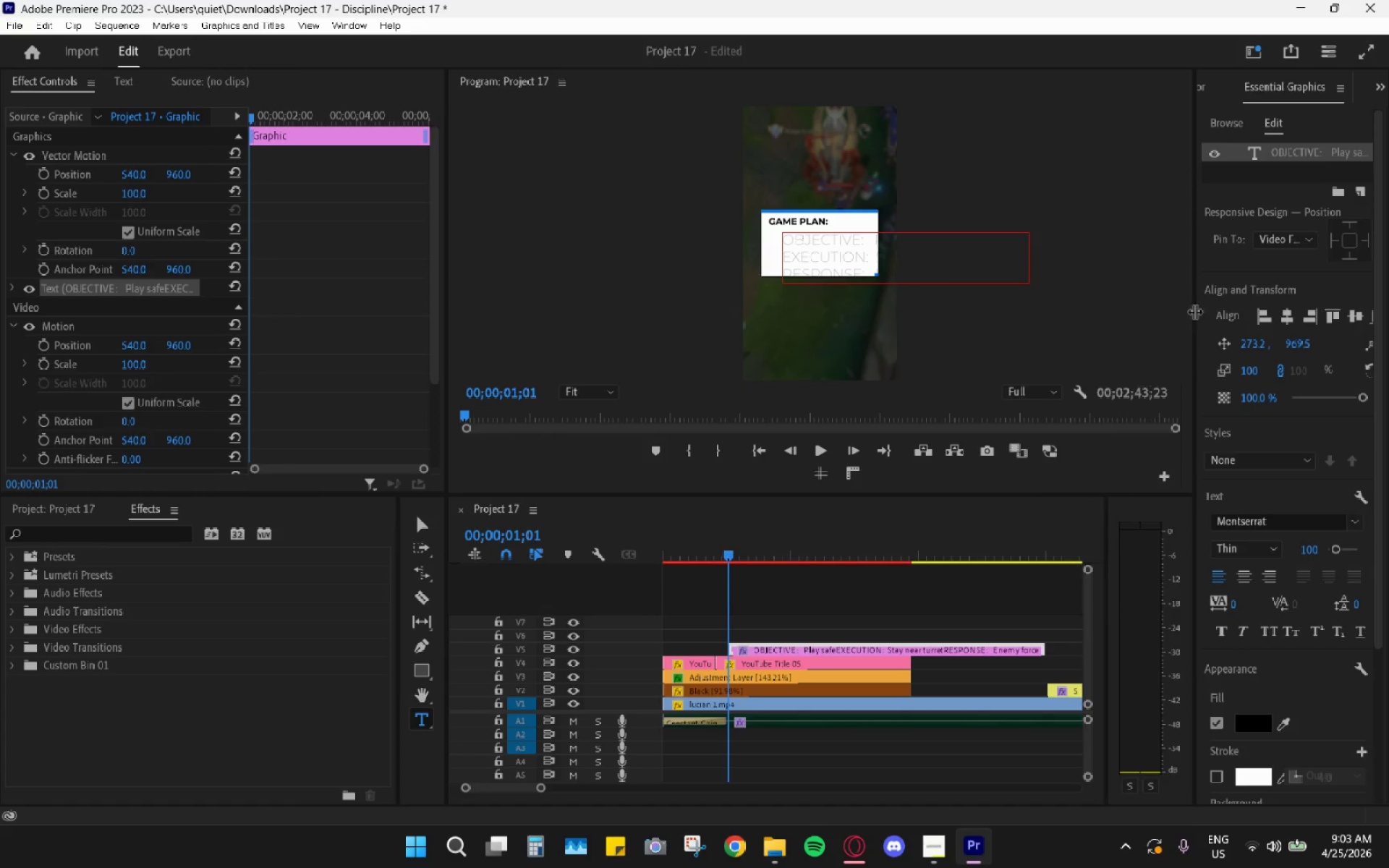 
left_click_drag(start_coordinate=[1382, 384], to_coordinate=[1388, 187])
 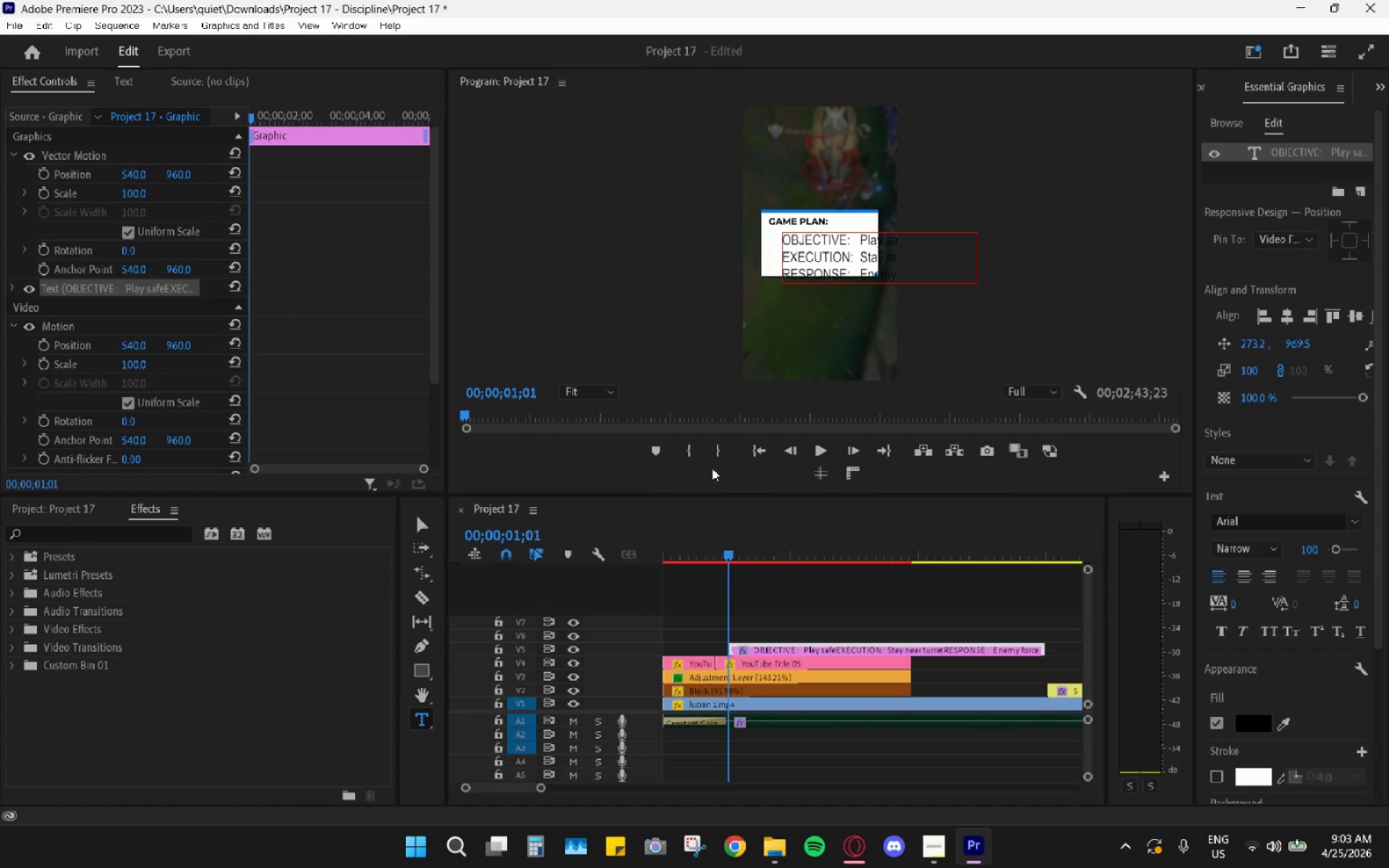 
wait(10.22)
 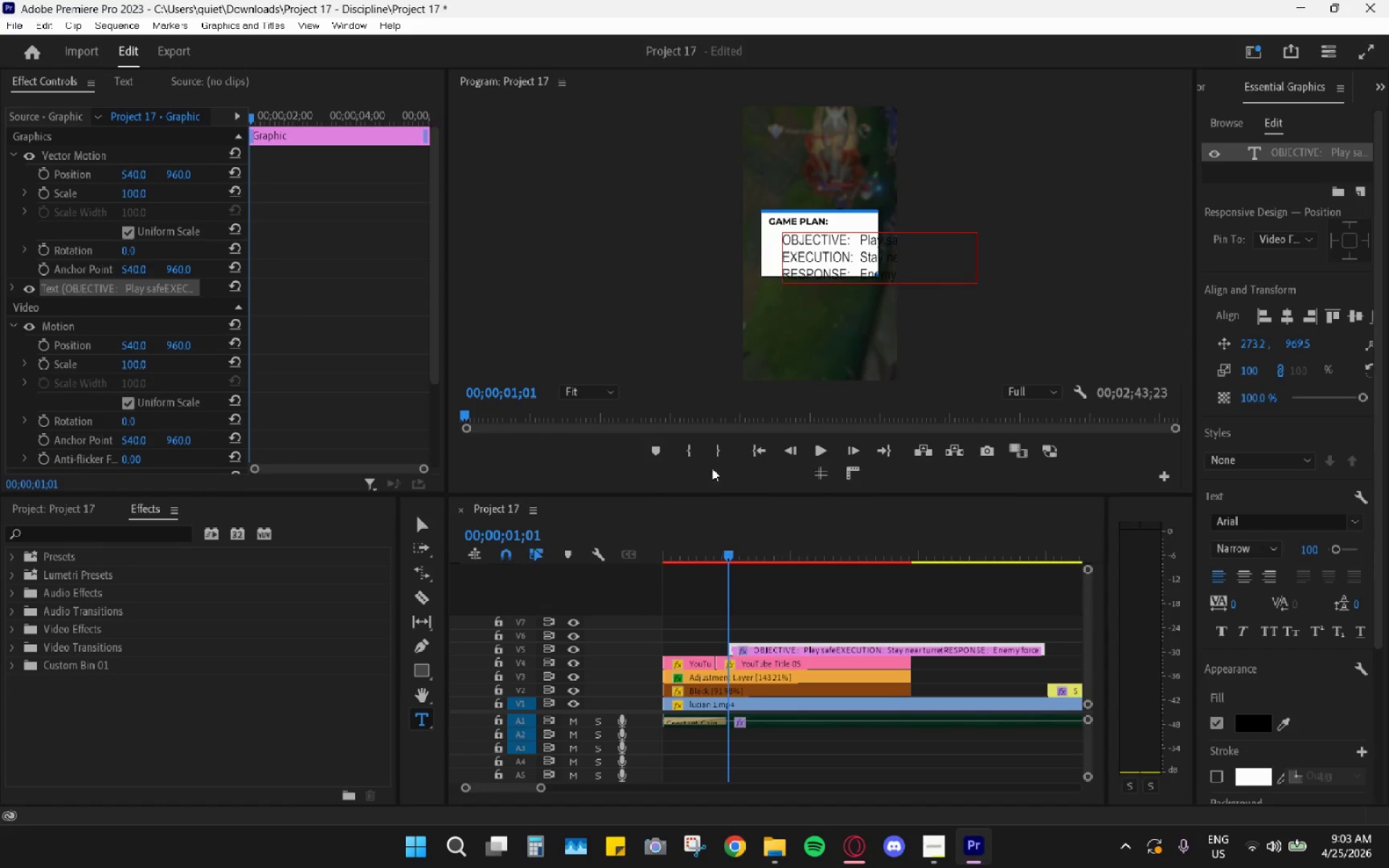 
left_click([1032, 644])
 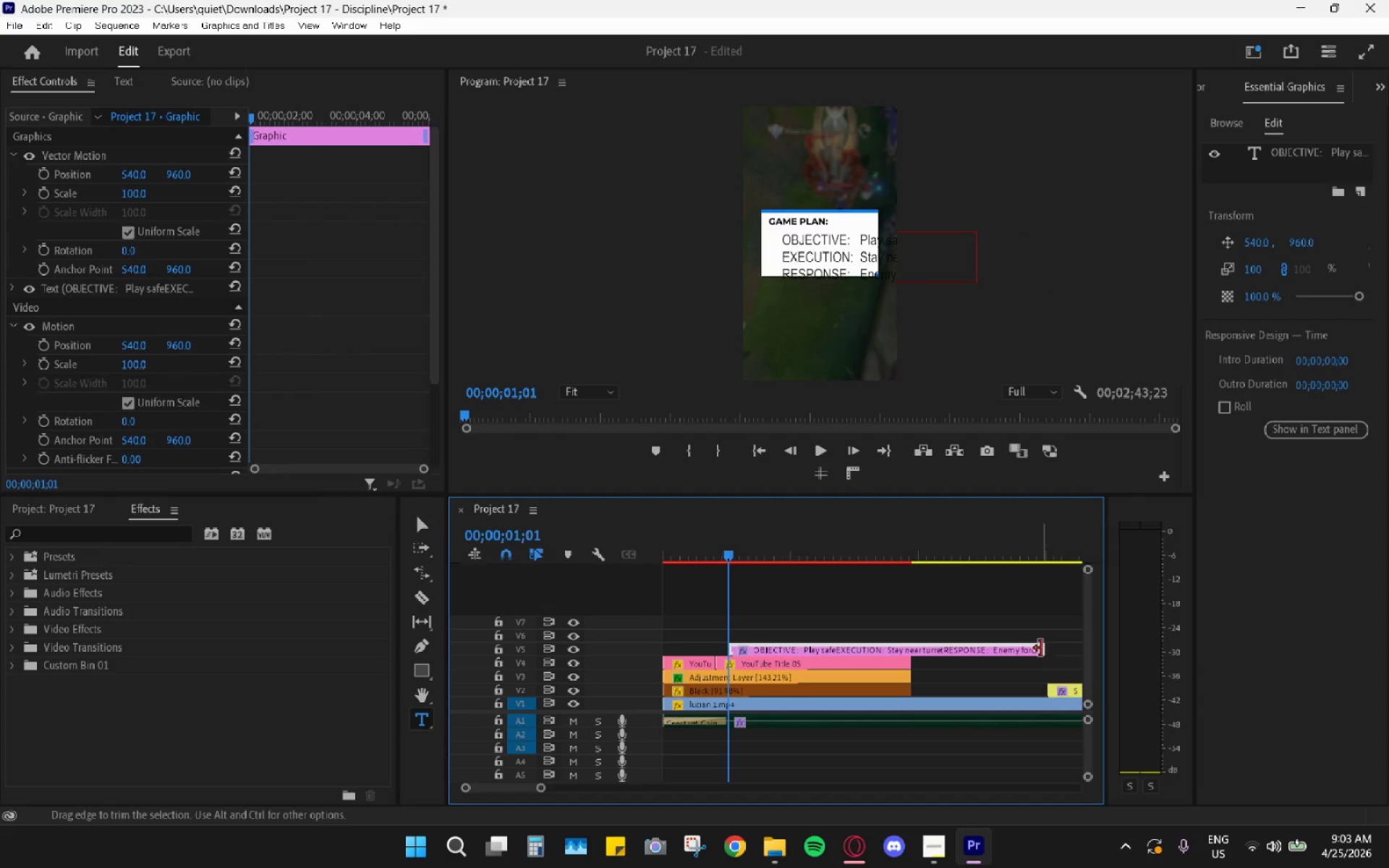 
left_click_drag(start_coordinate=[1042, 650], to_coordinate=[913, 650])
 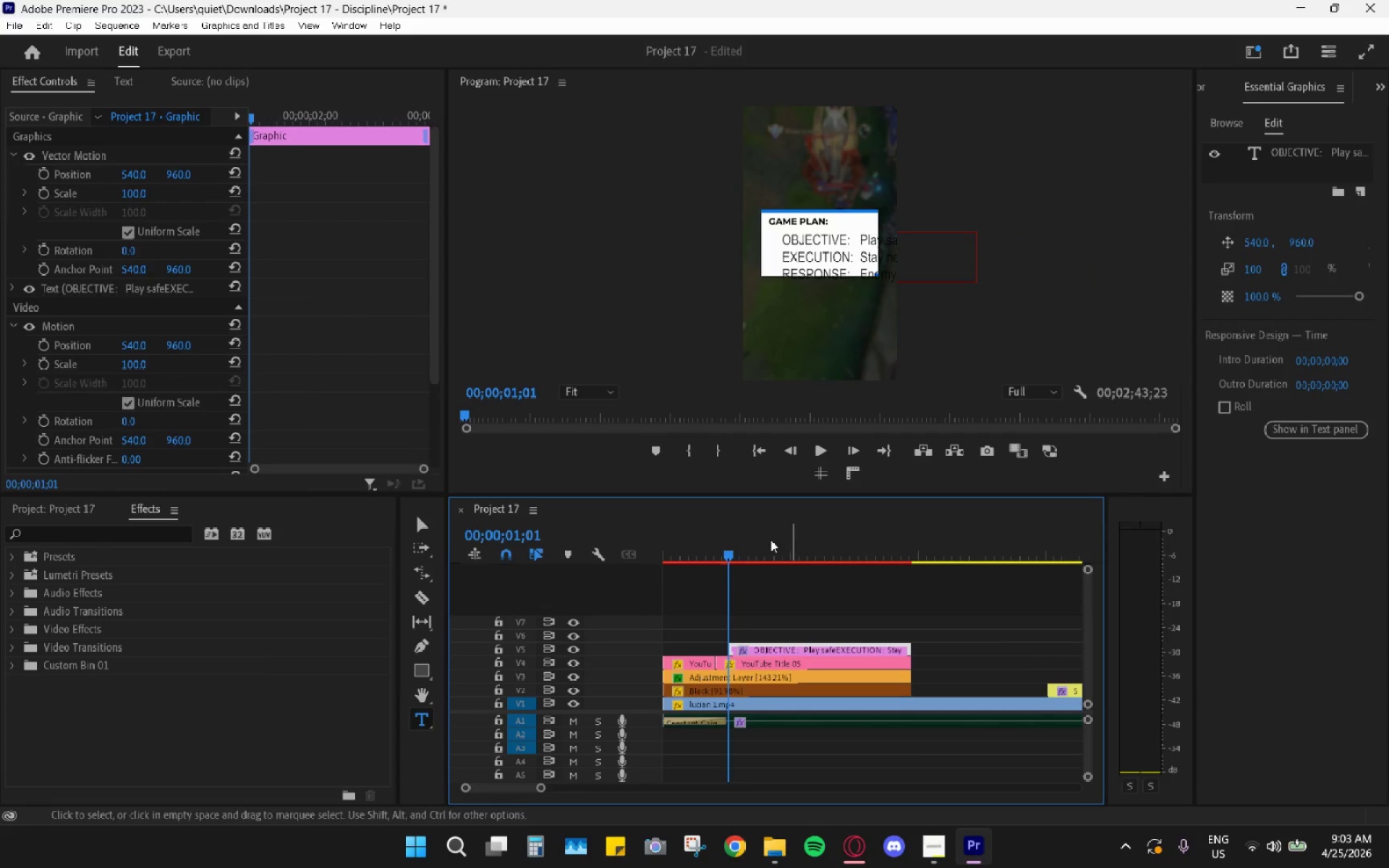 
left_click_drag(start_coordinate=[744, 531], to_coordinate=[710, 531])
 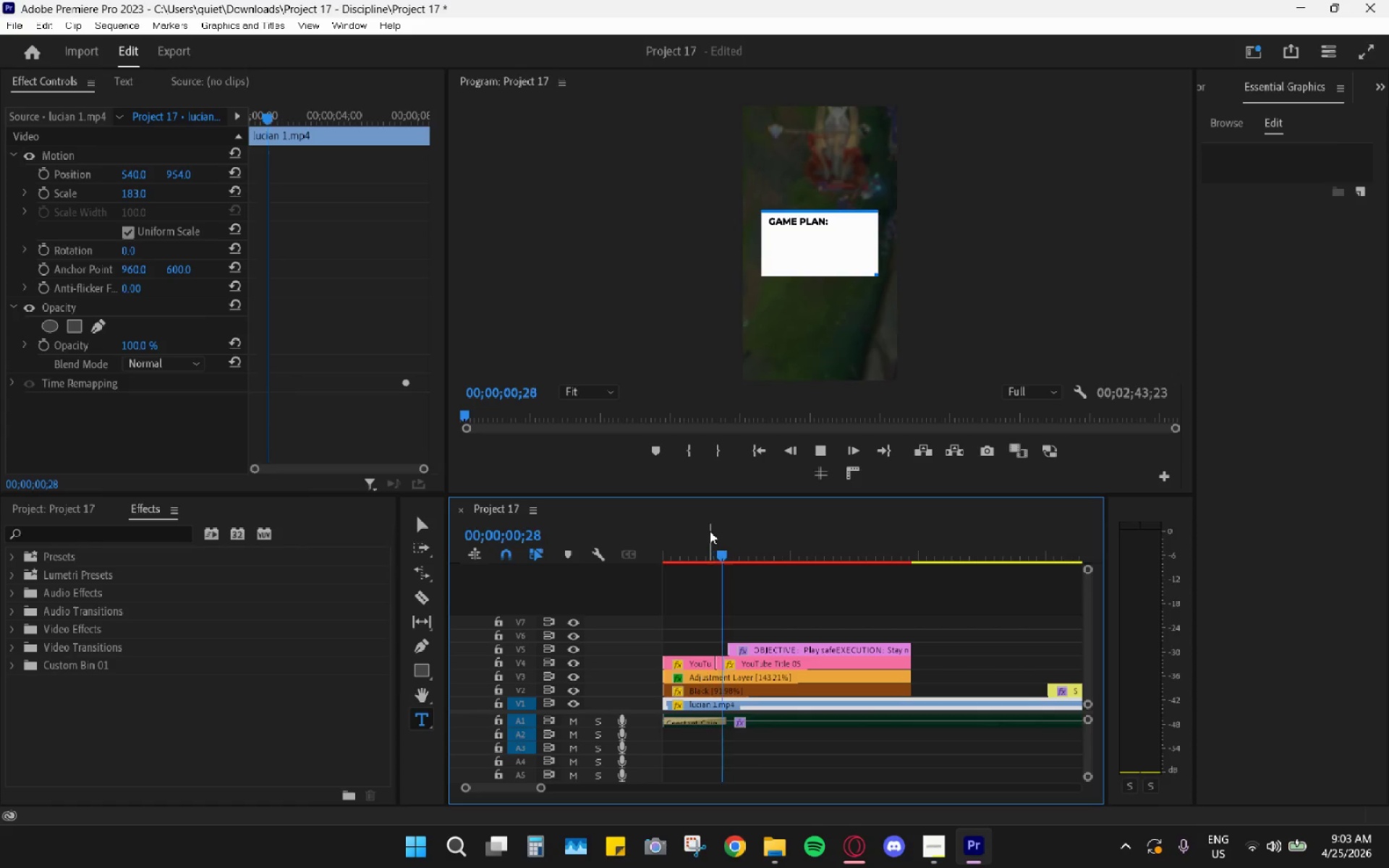 
key(Space)
 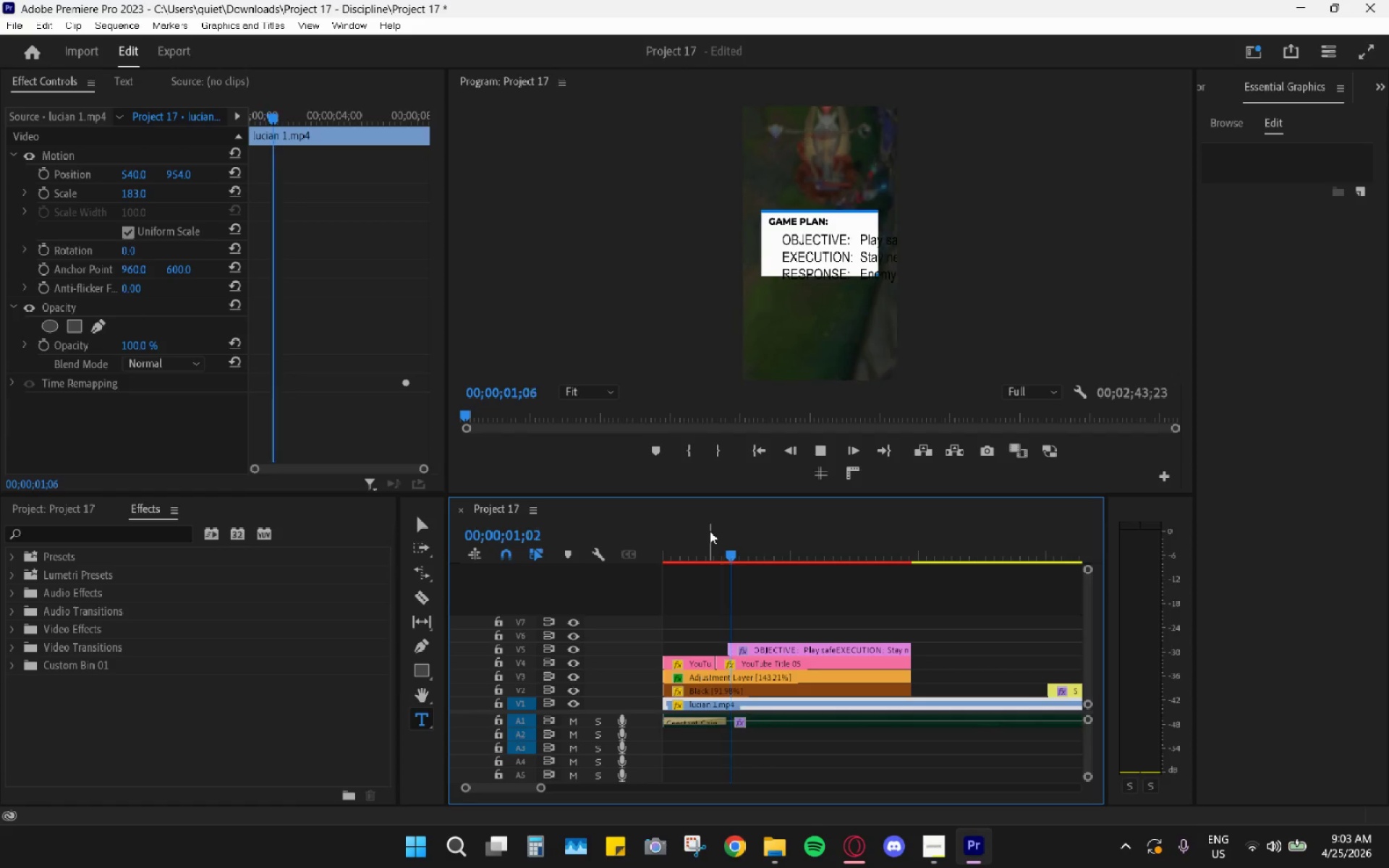 
key(Space)
 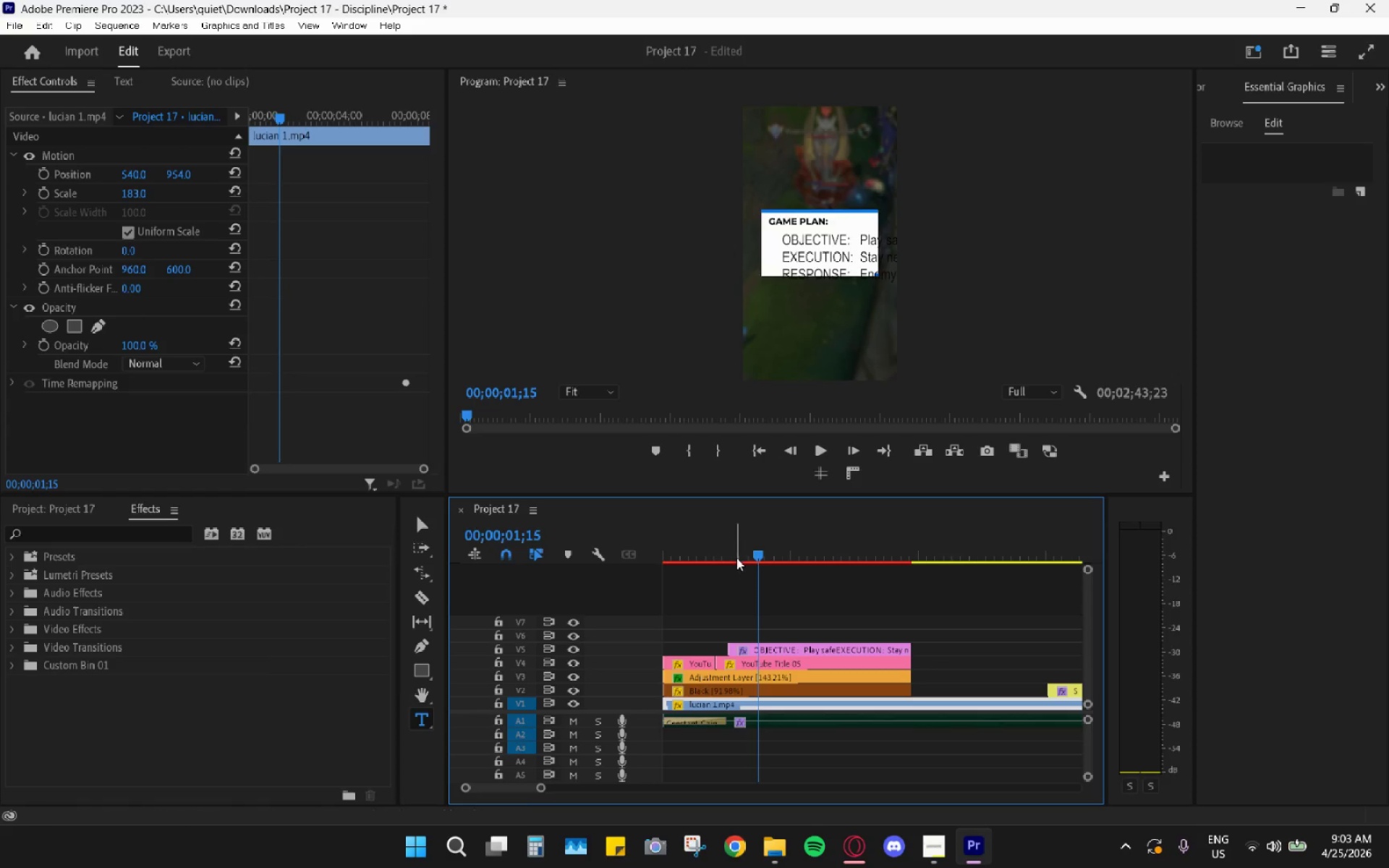 
left_click_drag(start_coordinate=[748, 551], to_coordinate=[748, 556])
 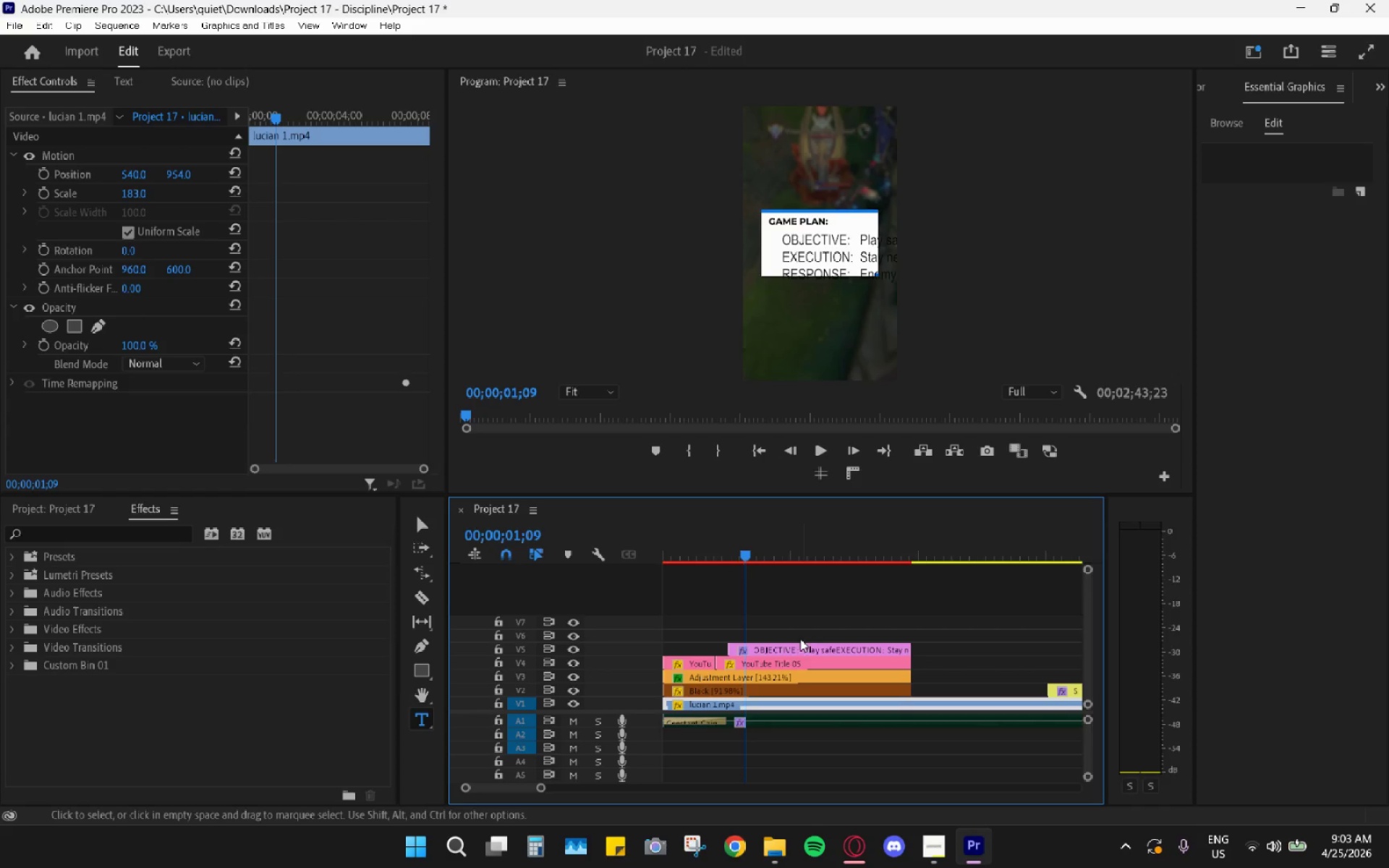 
left_click([799, 646])
 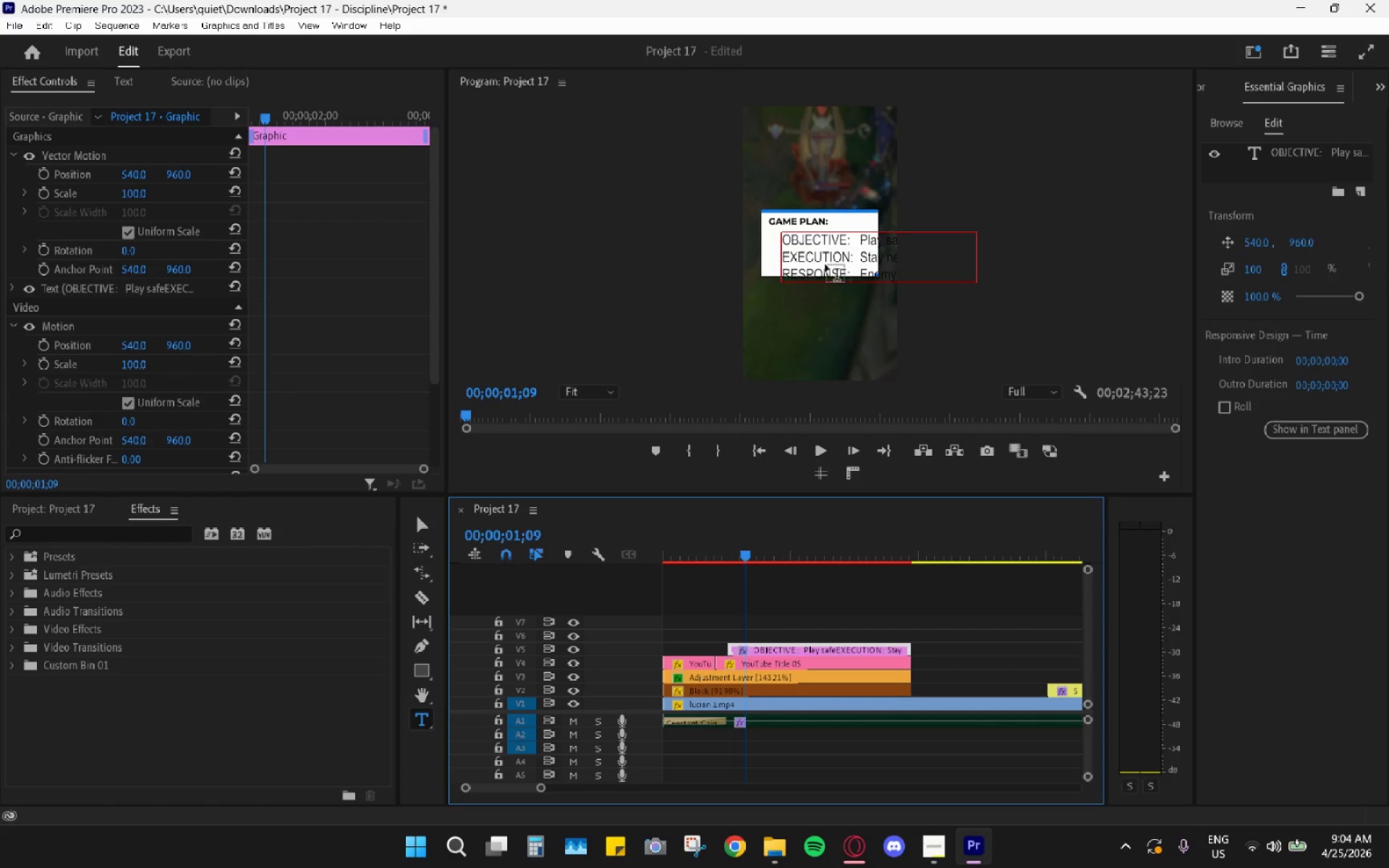 
left_click([826, 264])
 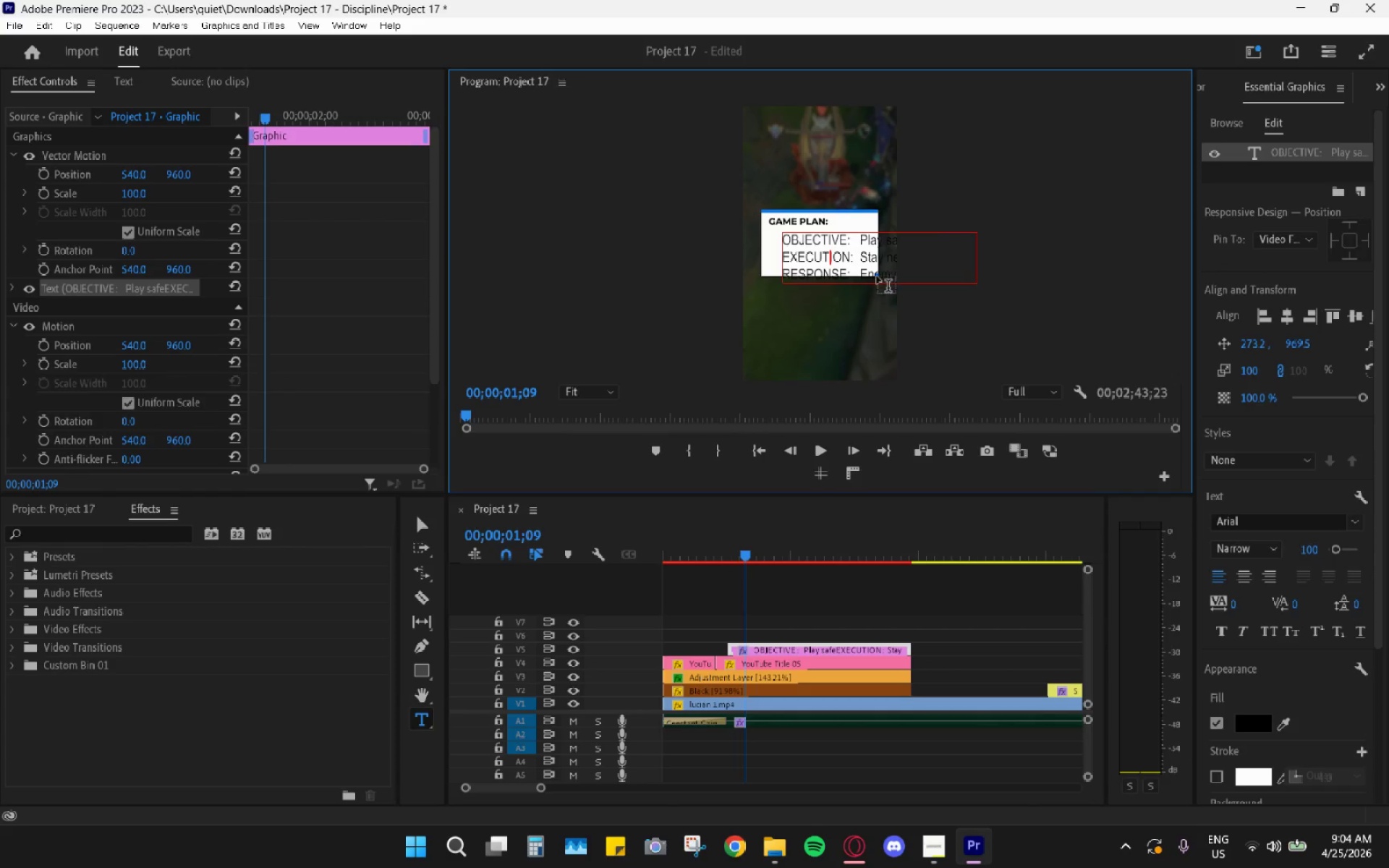 
double_click([877, 276])
 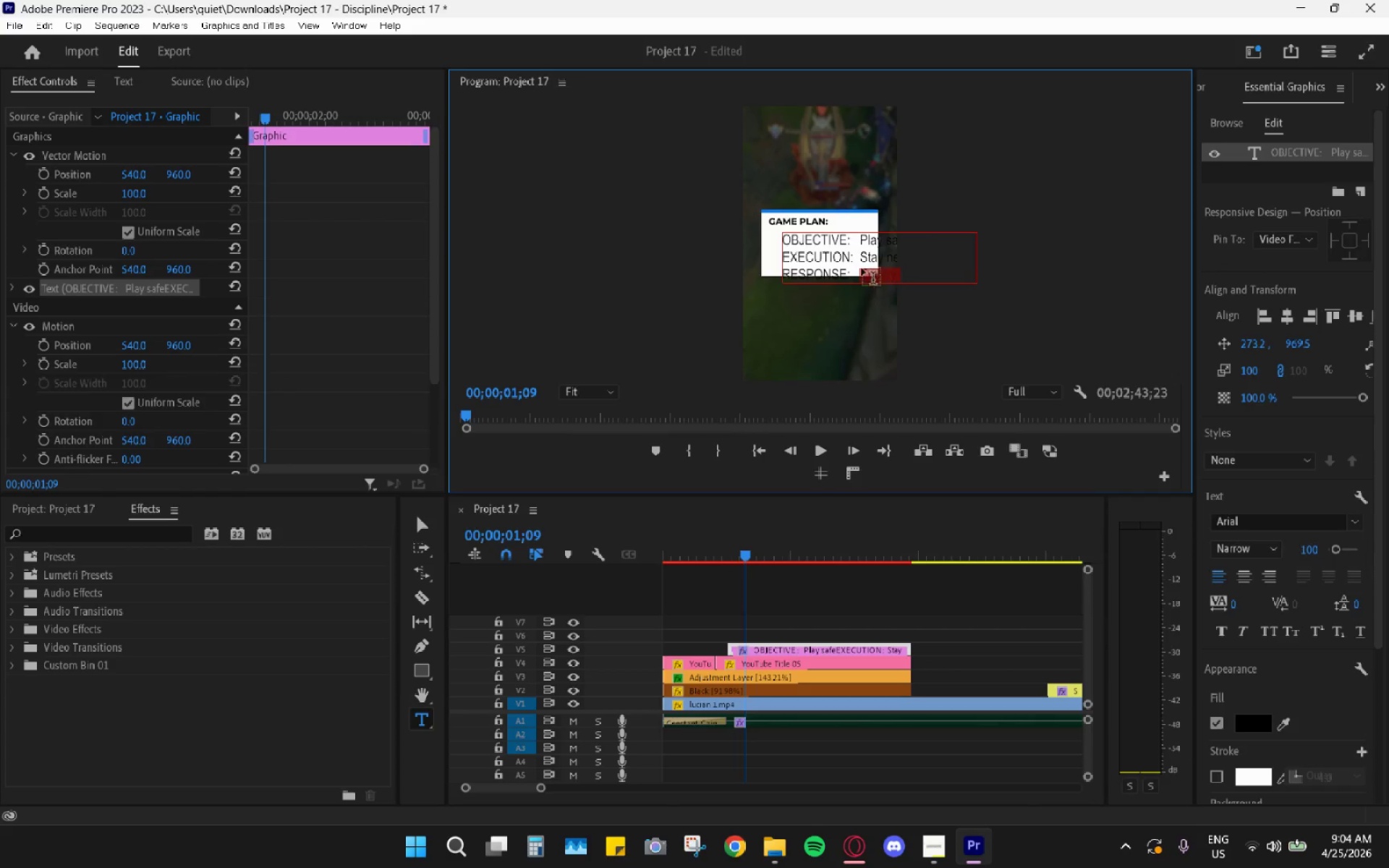 
left_click([849, 264])
 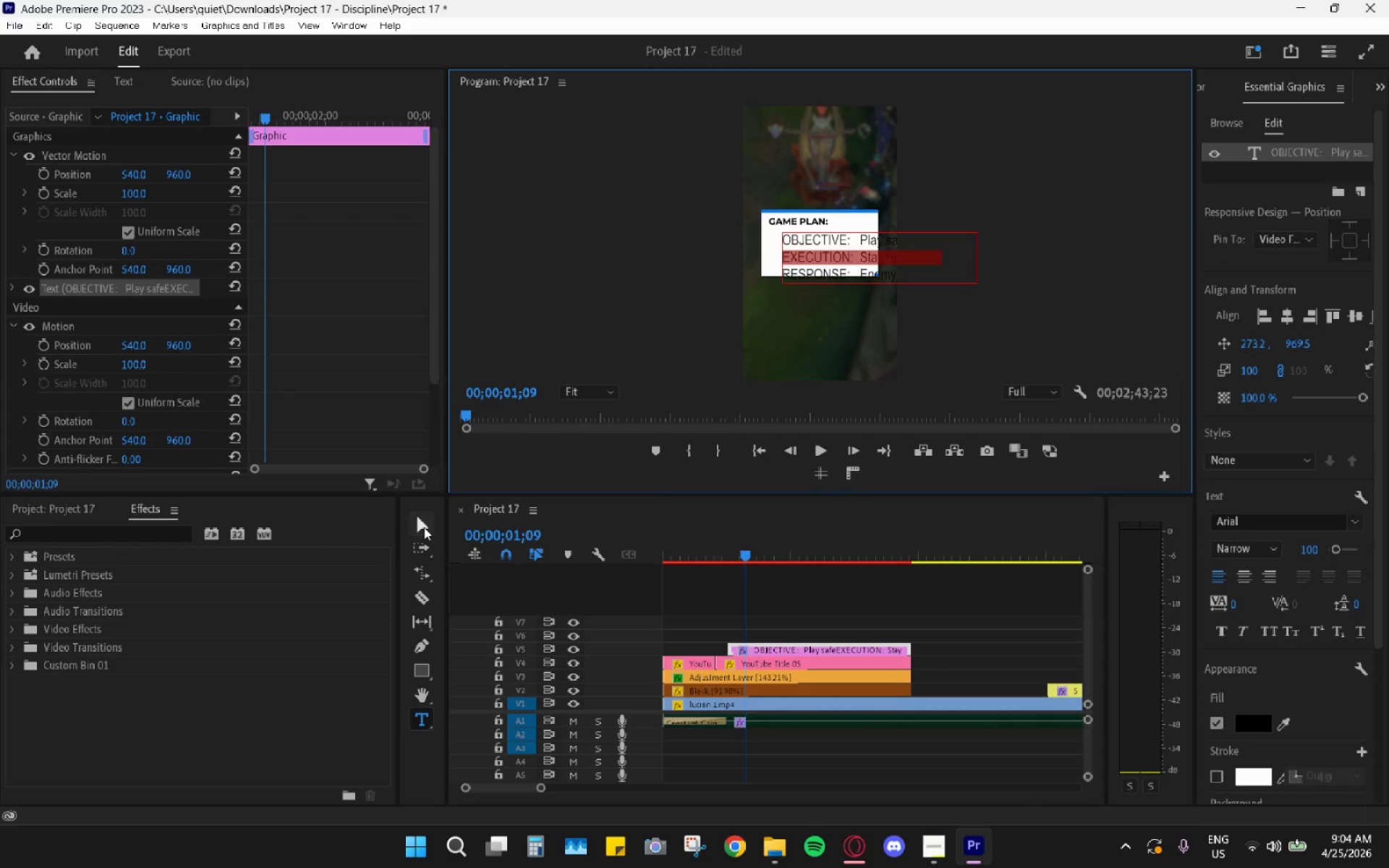 
left_click_drag(start_coordinate=[892, 263], to_coordinate=[857, 267])
 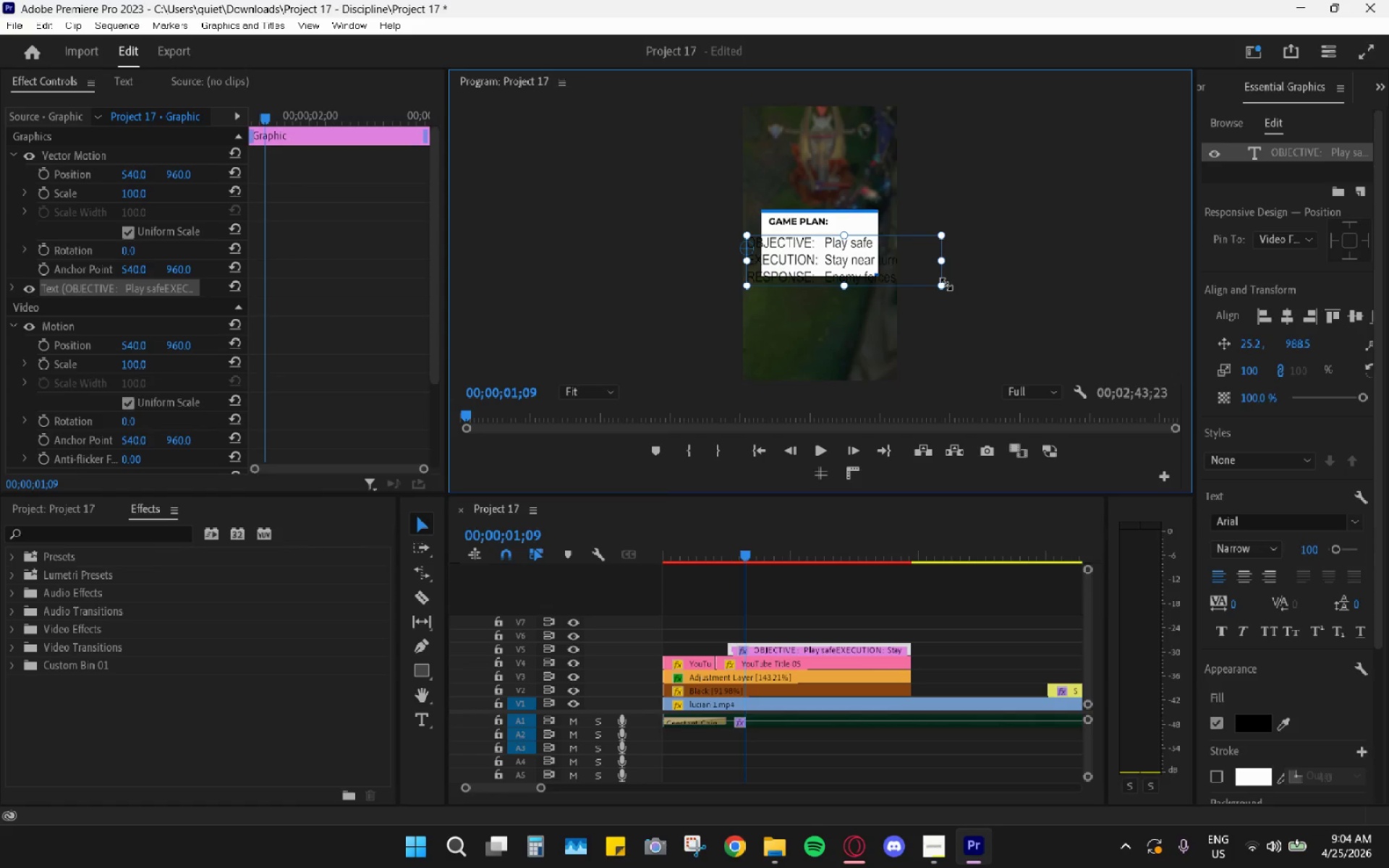 
left_click_drag(start_coordinate=[946, 288], to_coordinate=[914, 264])
 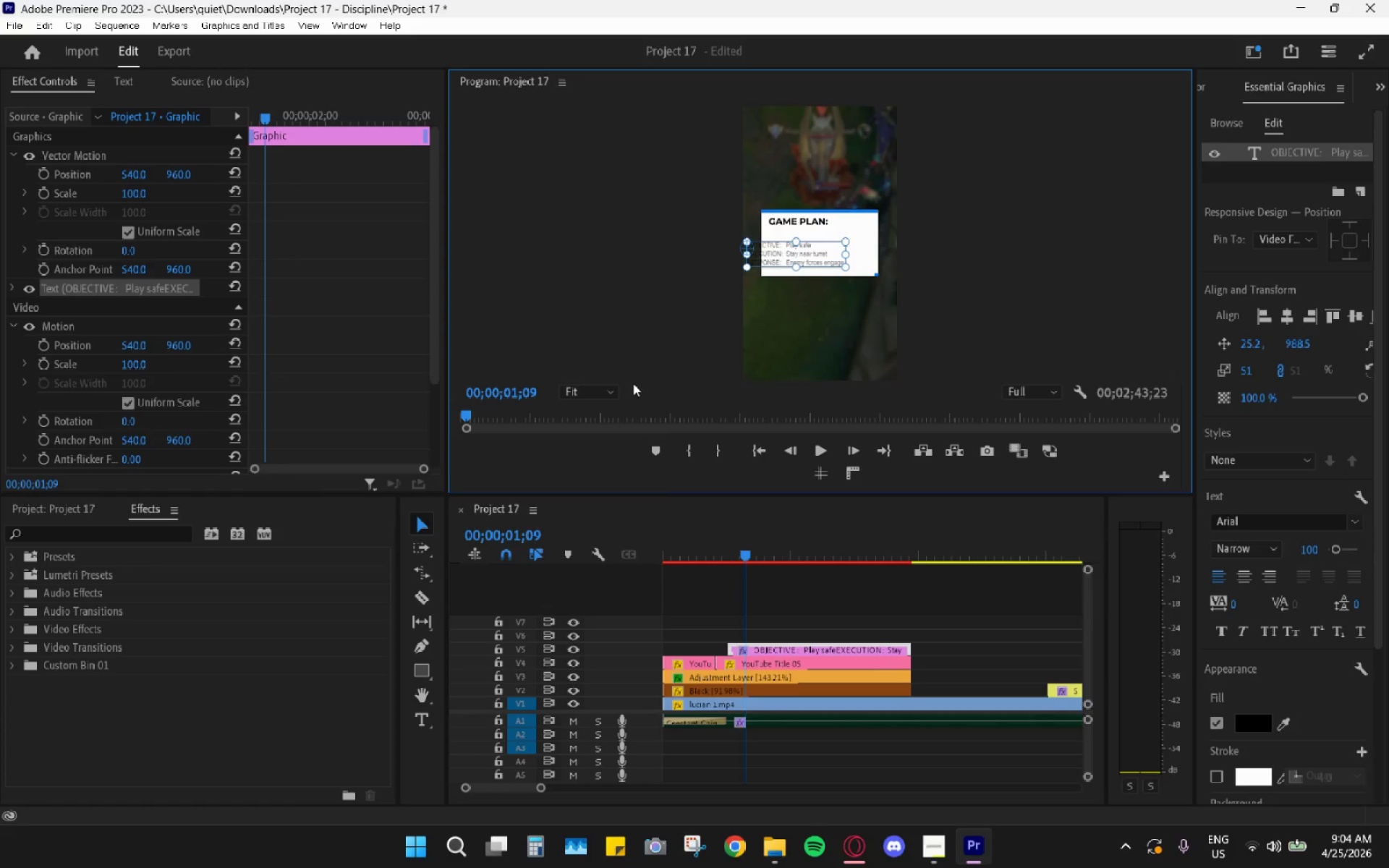 
left_click([586, 395])
 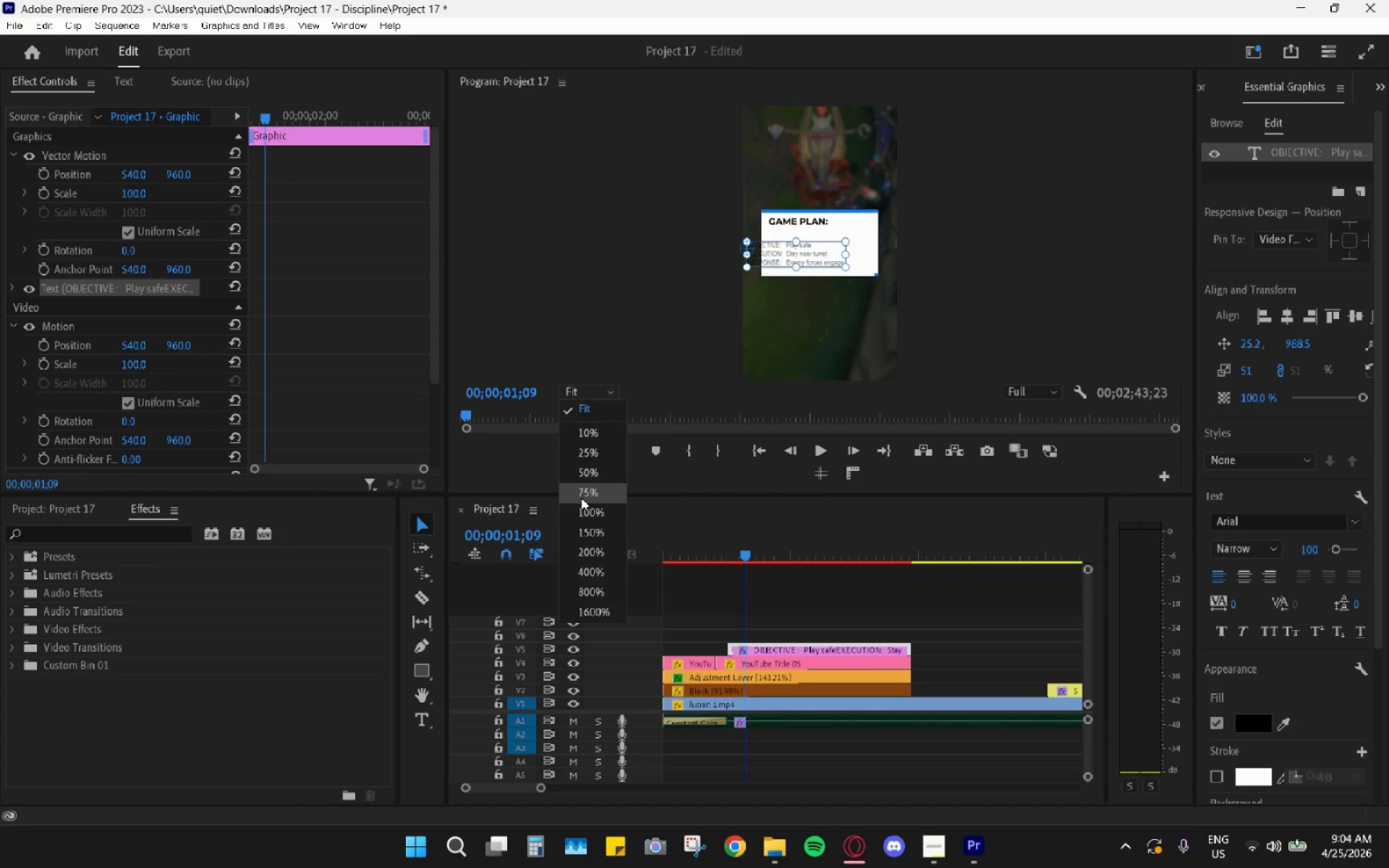 
left_click([581, 498])
 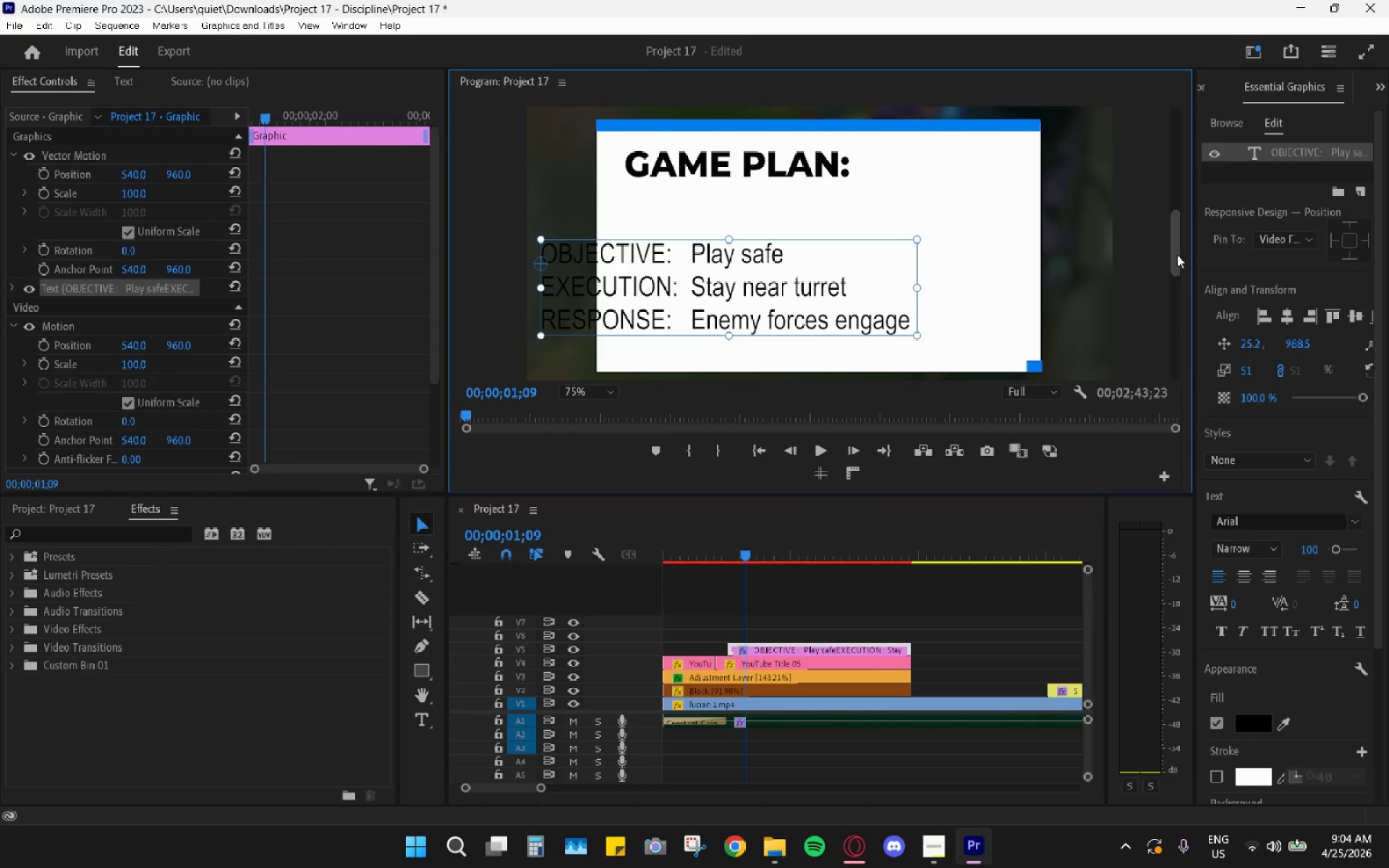 
left_click_drag(start_coordinate=[795, 276], to_coordinate=[880, 264])
 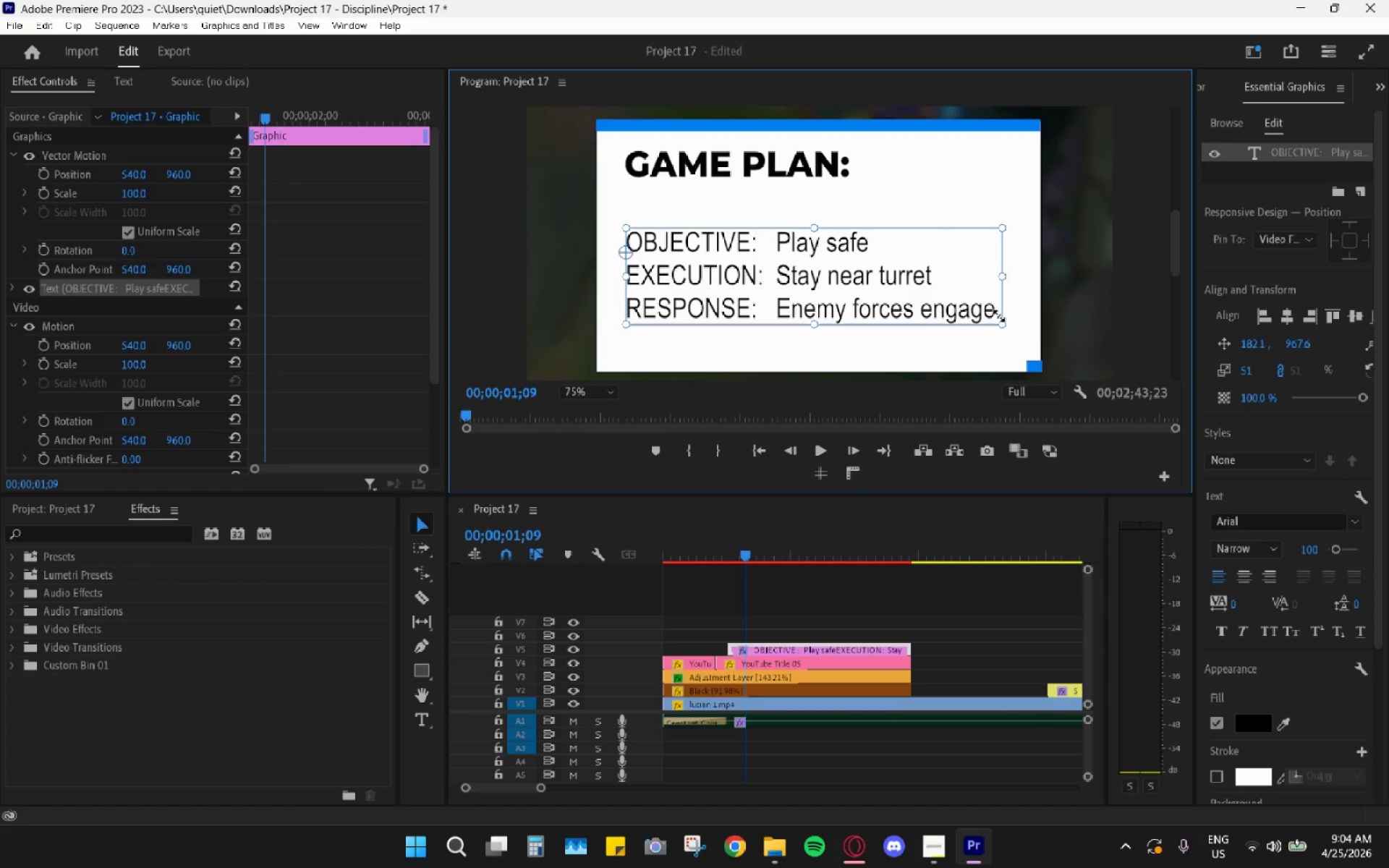 
left_click_drag(start_coordinate=[999, 318], to_coordinate=[1003, 326])
 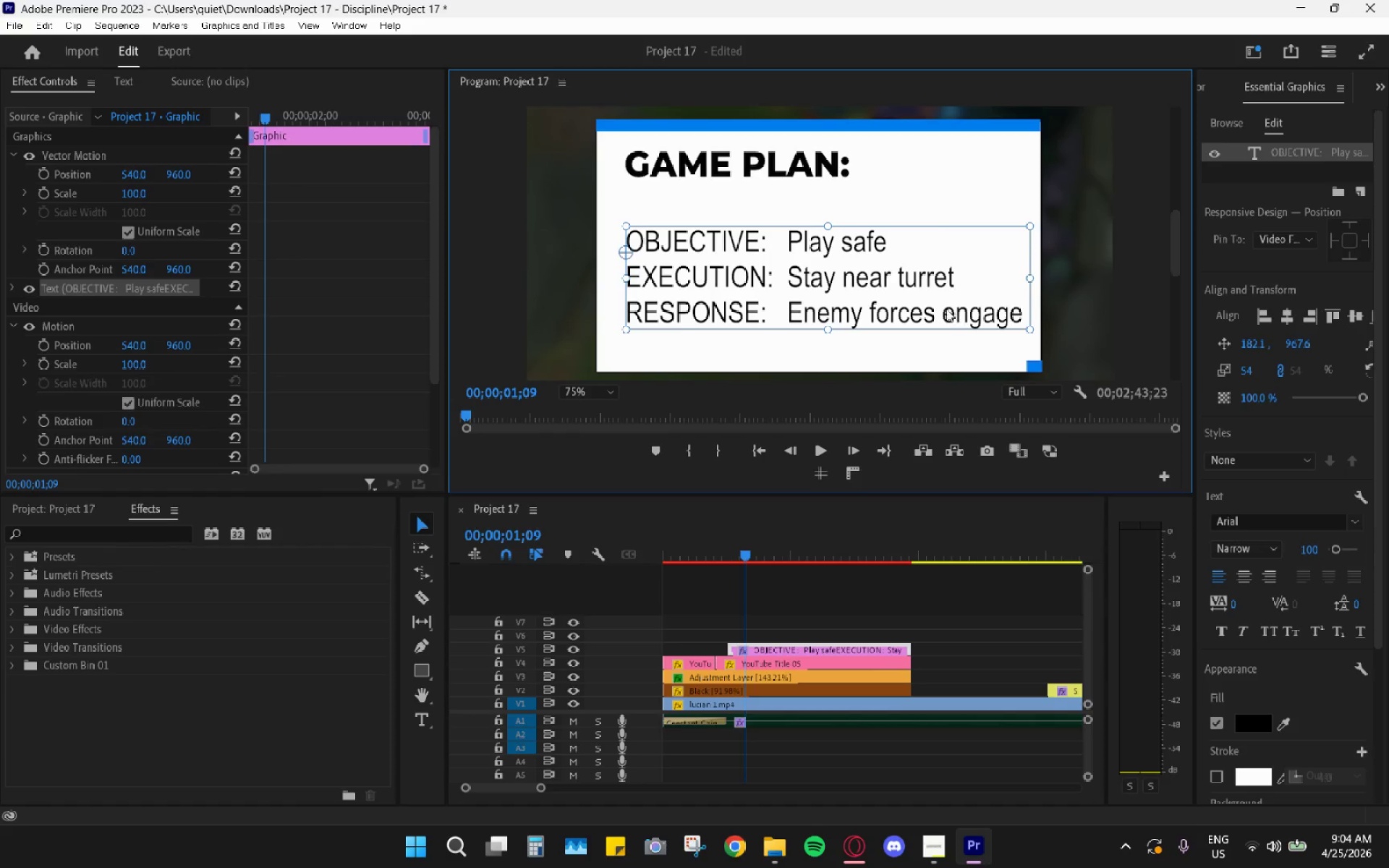 
left_click_drag(start_coordinate=[948, 309], to_coordinate=[943, 309])
 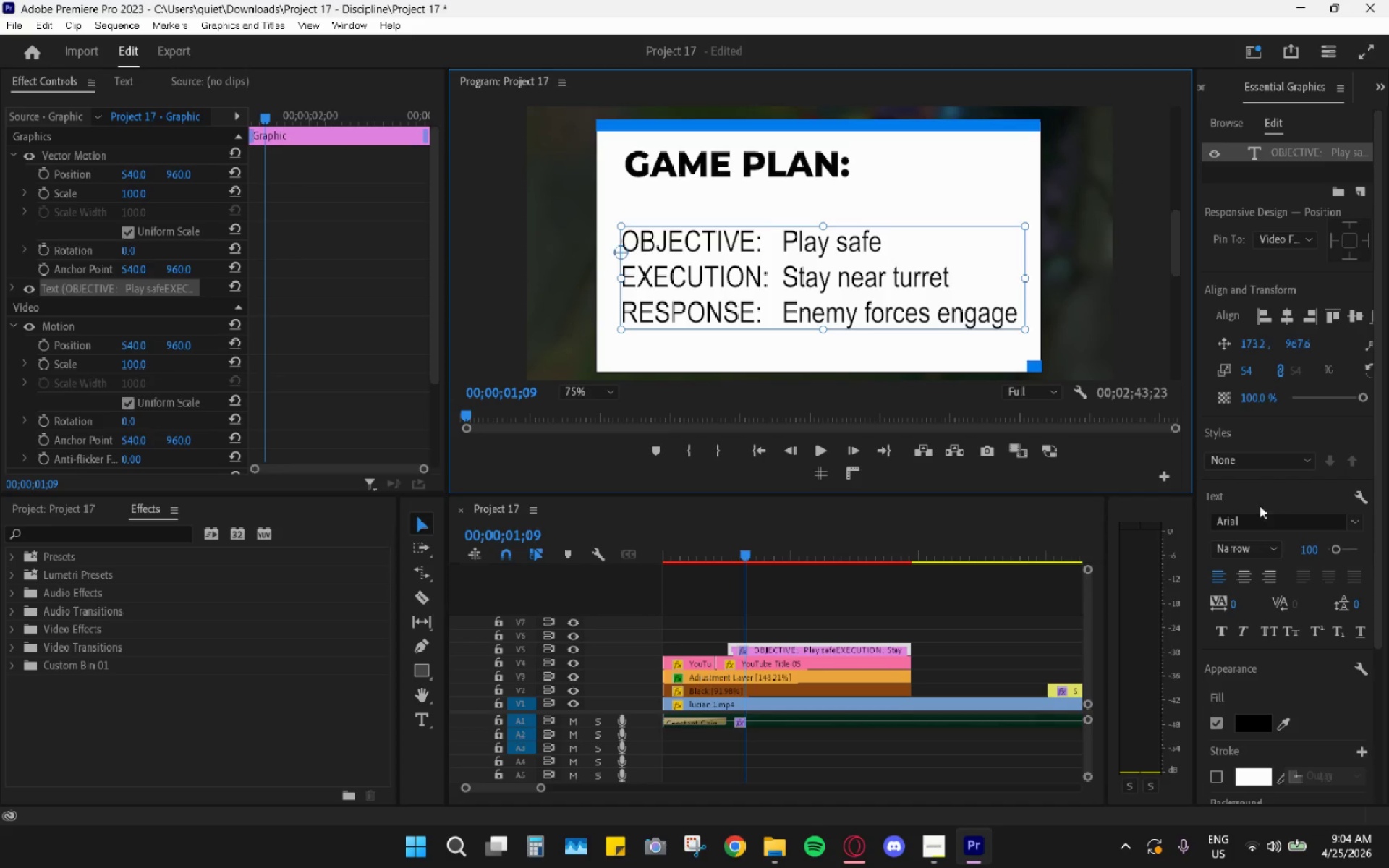 
left_click([1257, 524])
 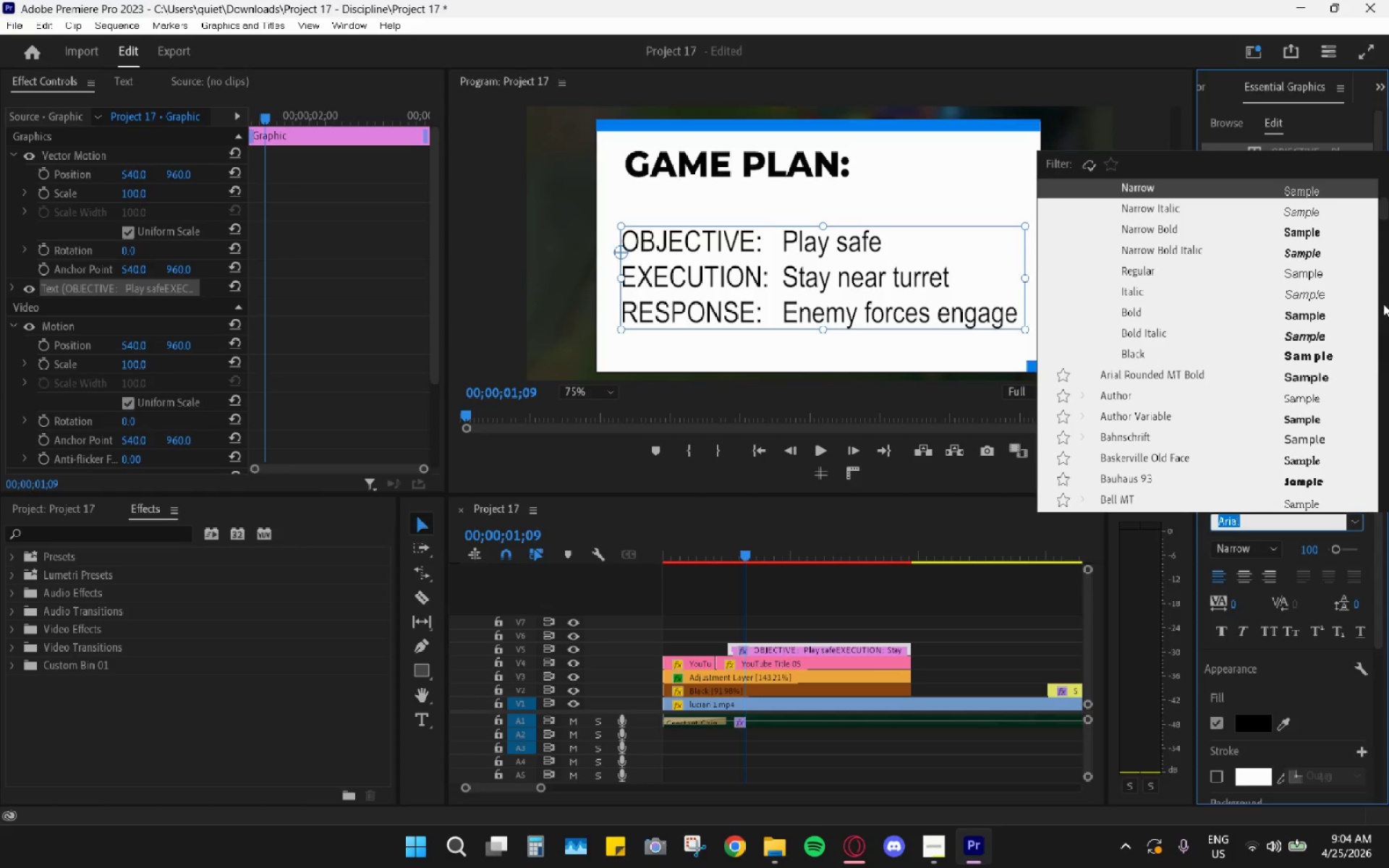 
left_click_drag(start_coordinate=[1386, 218], to_coordinate=[1388, 174])
 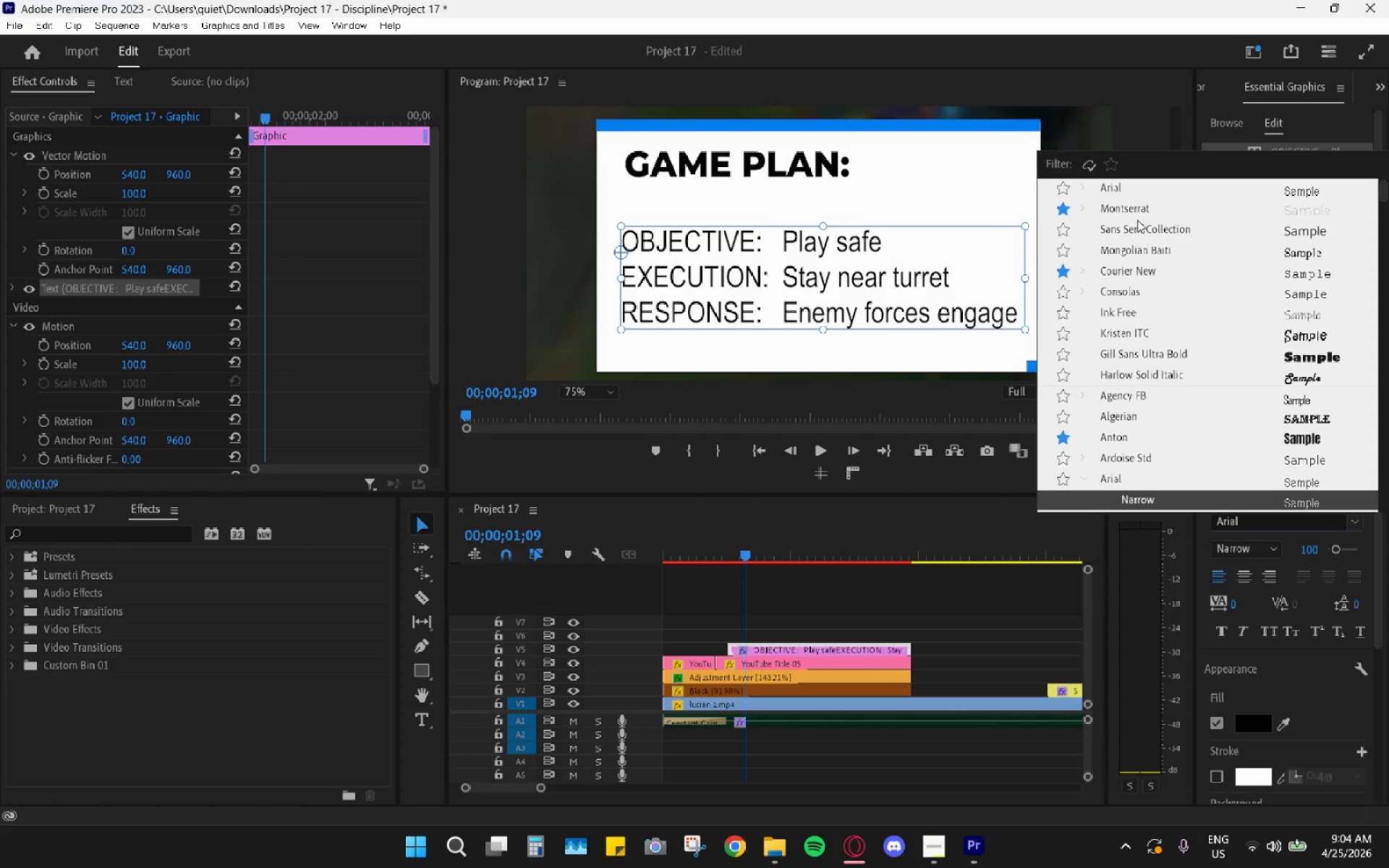 
left_click([1136, 209])
 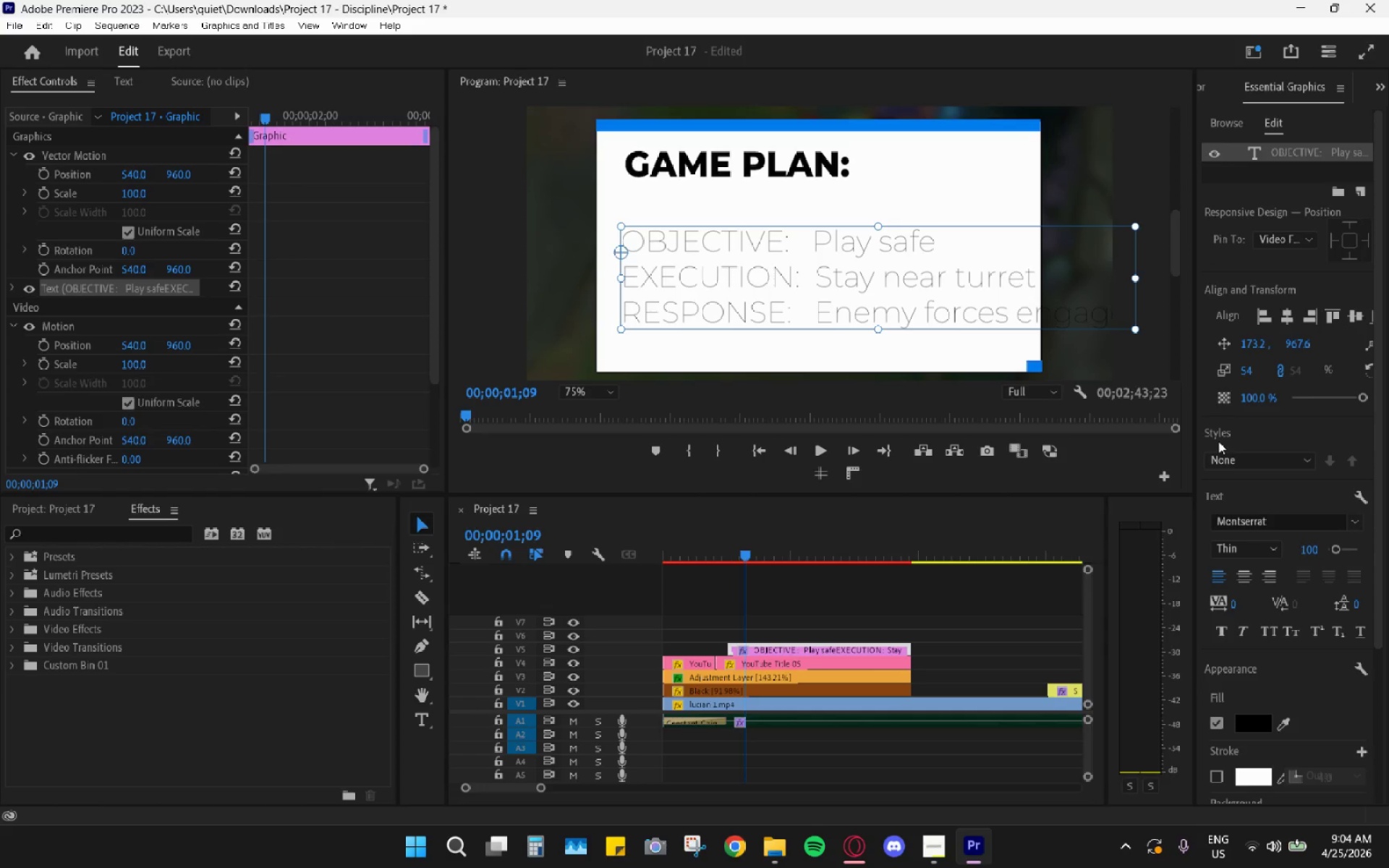 
left_click([1241, 542])
 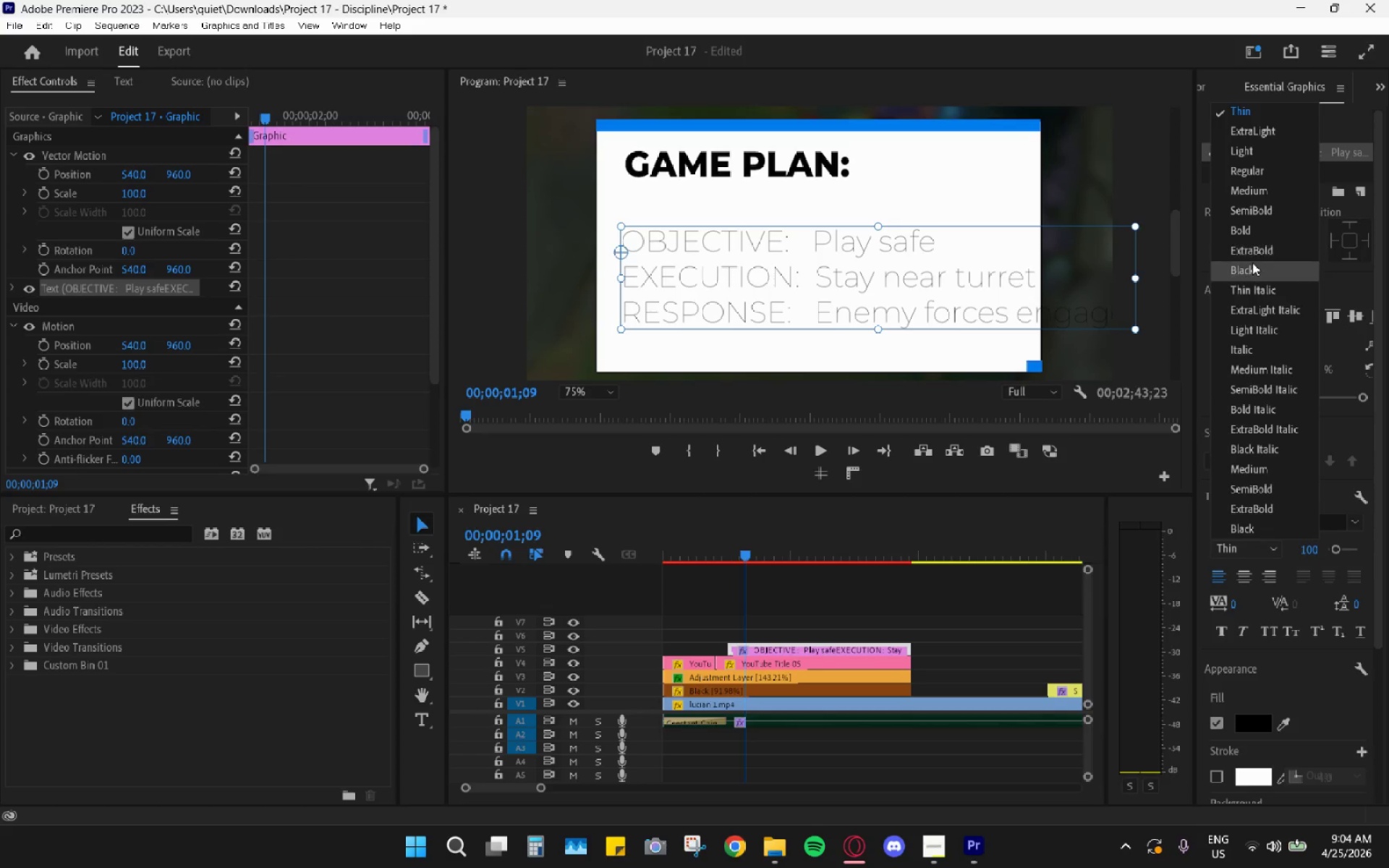 
left_click([1252, 263])
 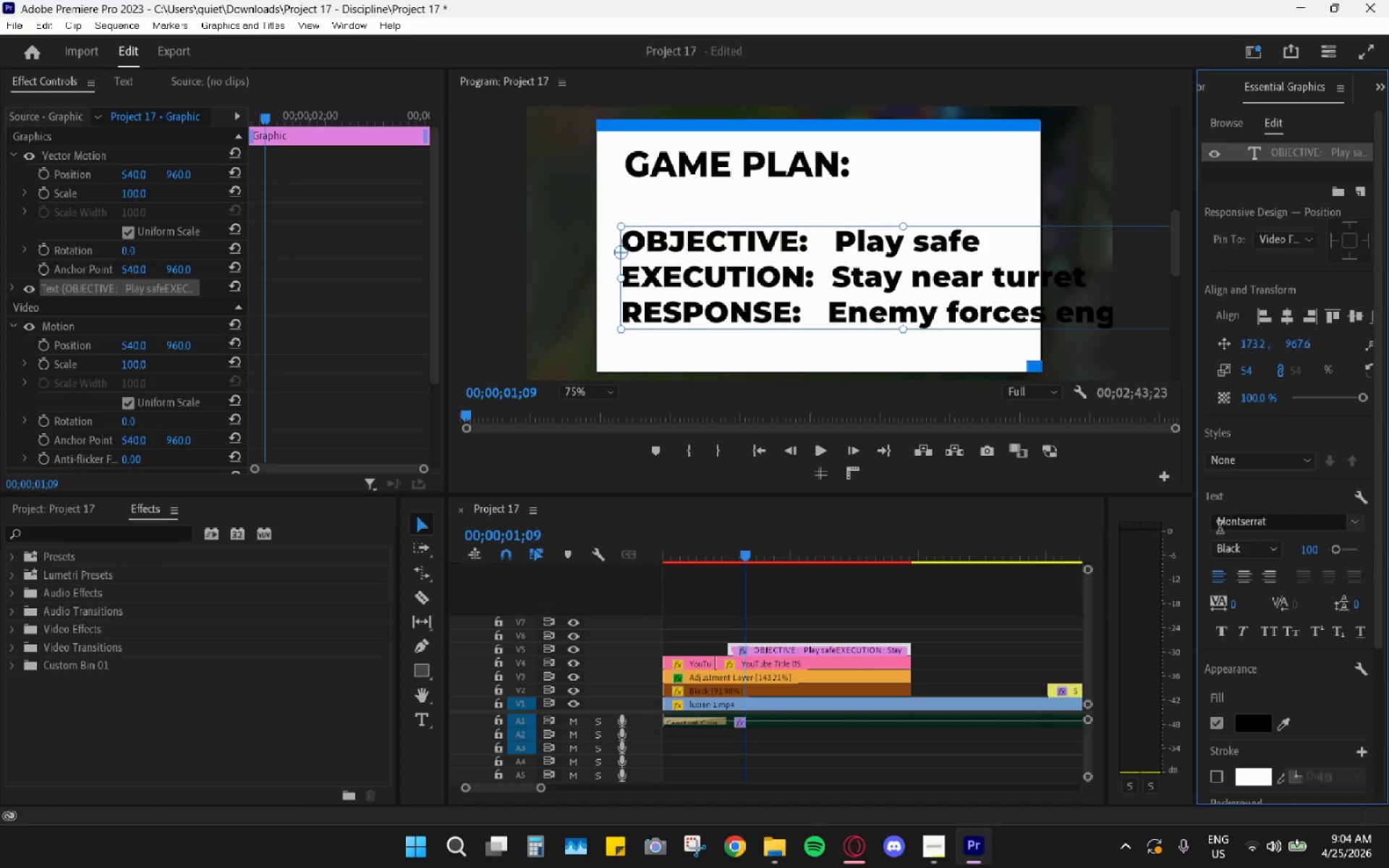 
left_click([1233, 550])
 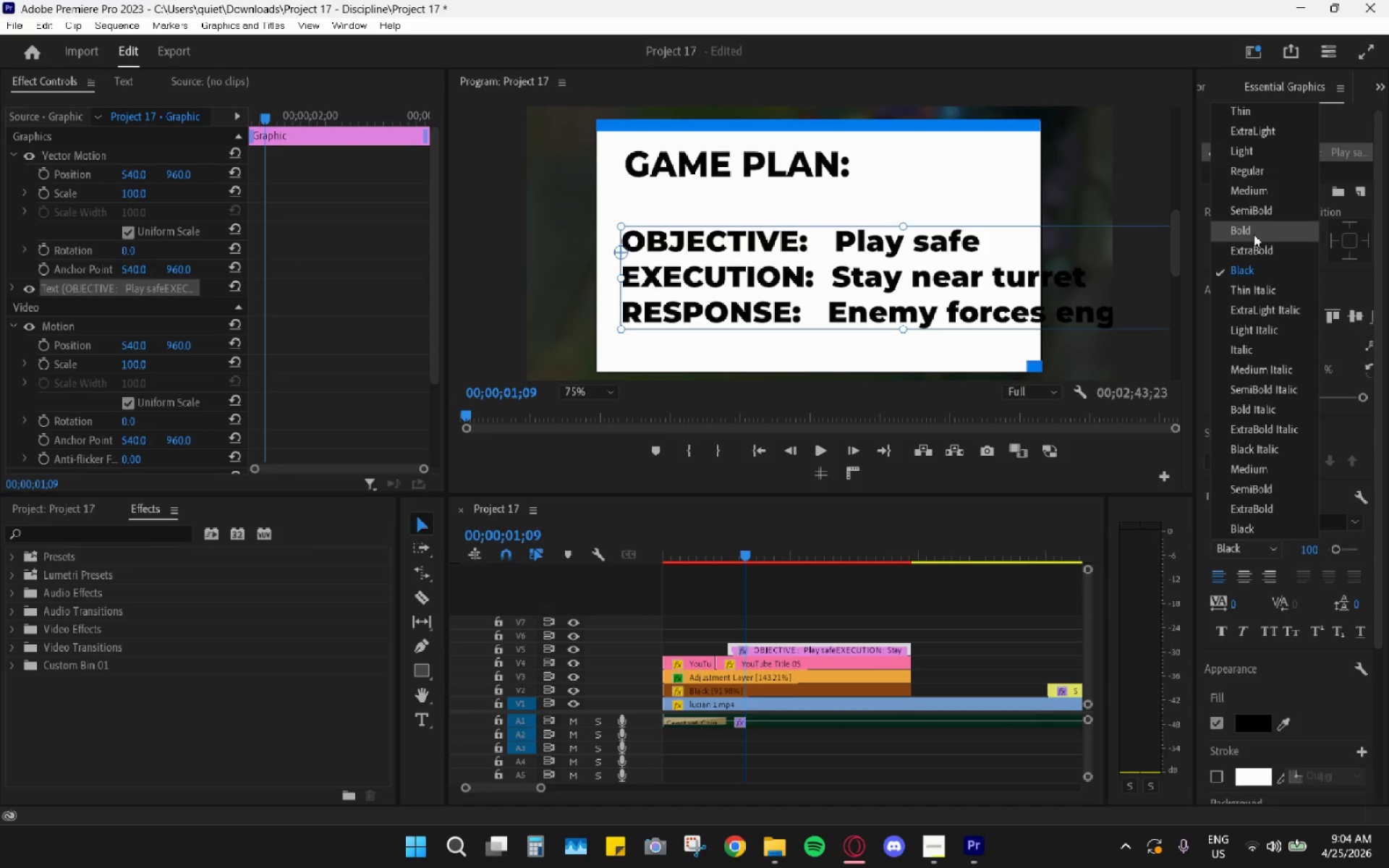 
left_click([1257, 209])
 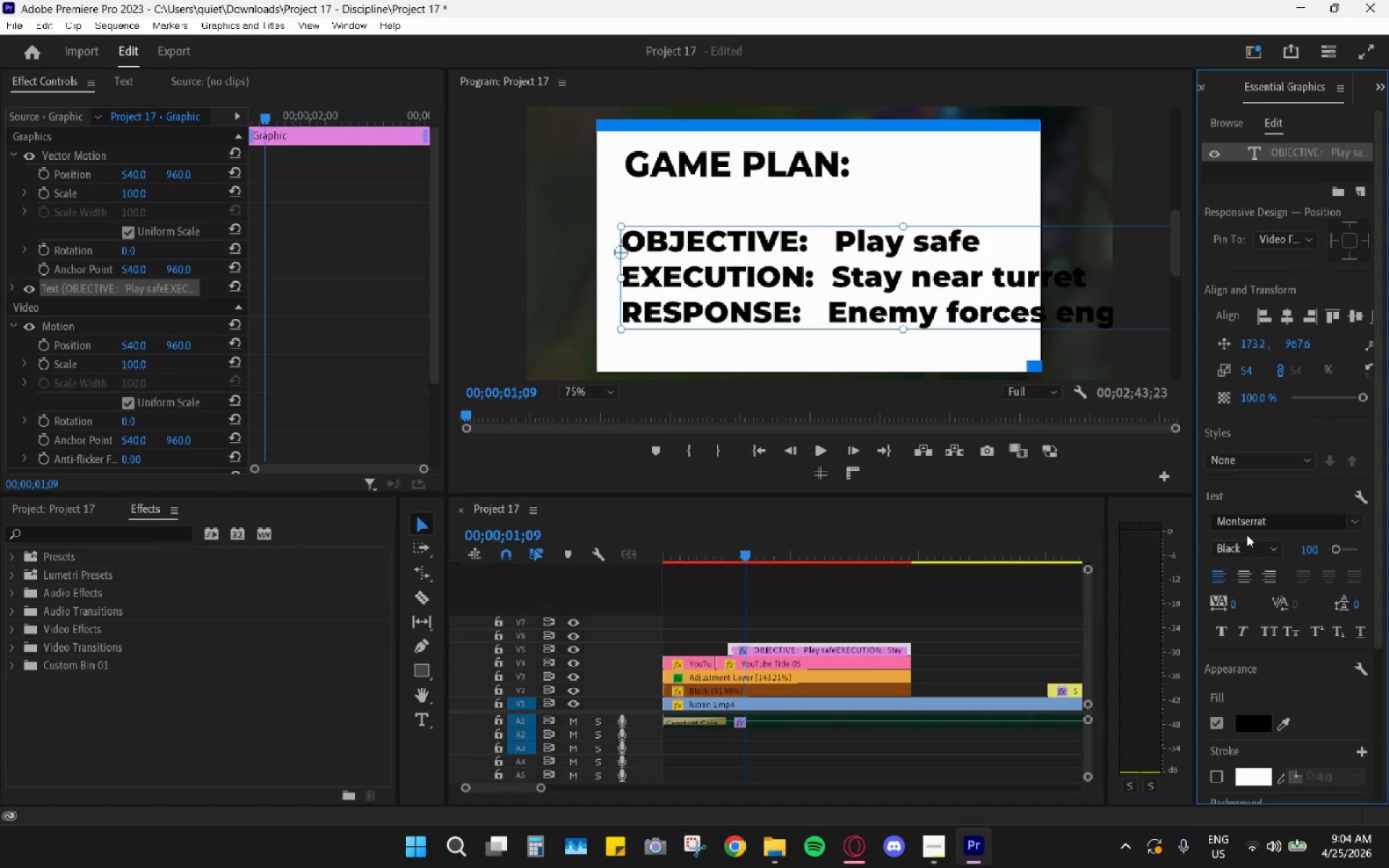 
left_click([1241, 550])
 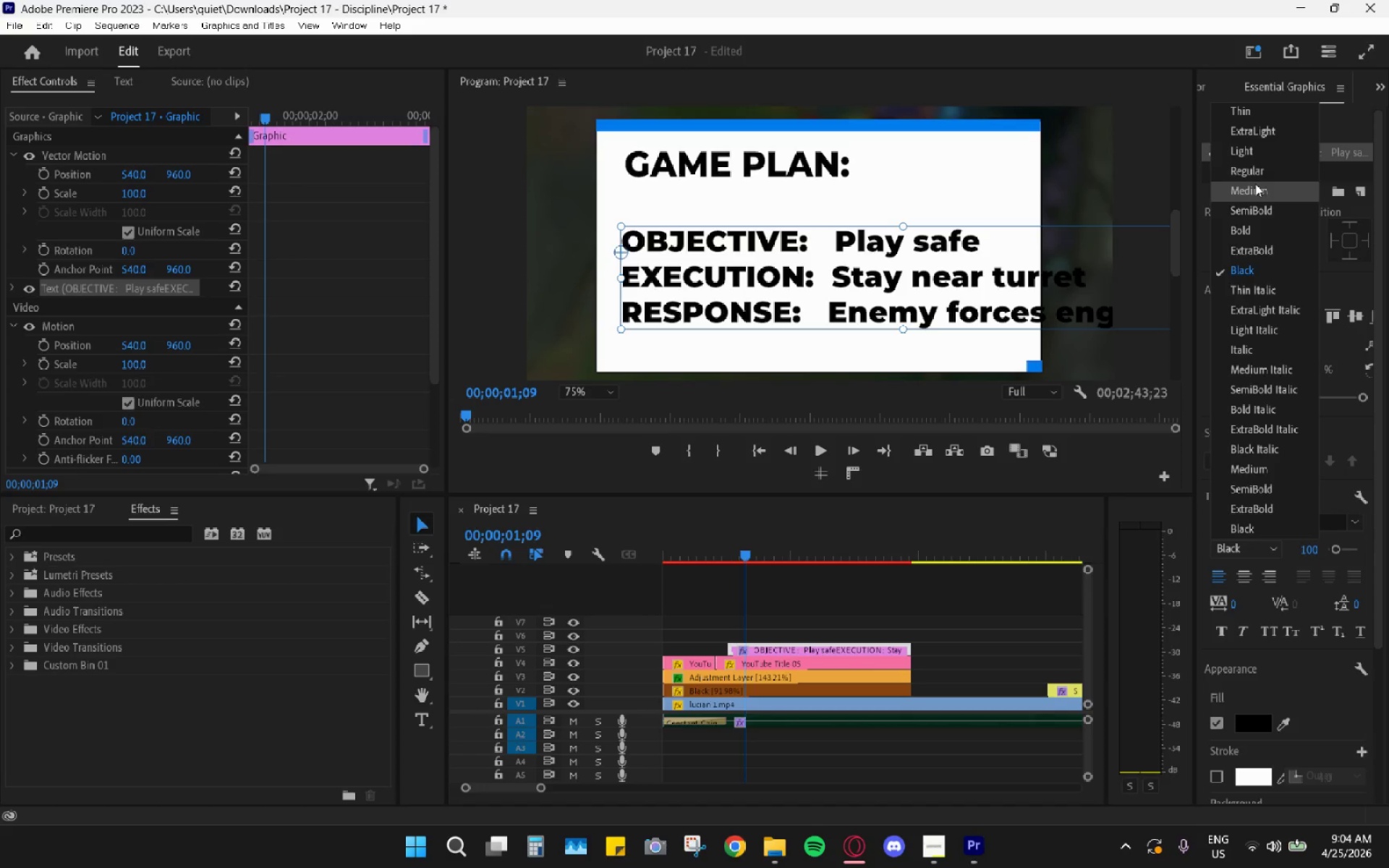 
left_click([1261, 173])
 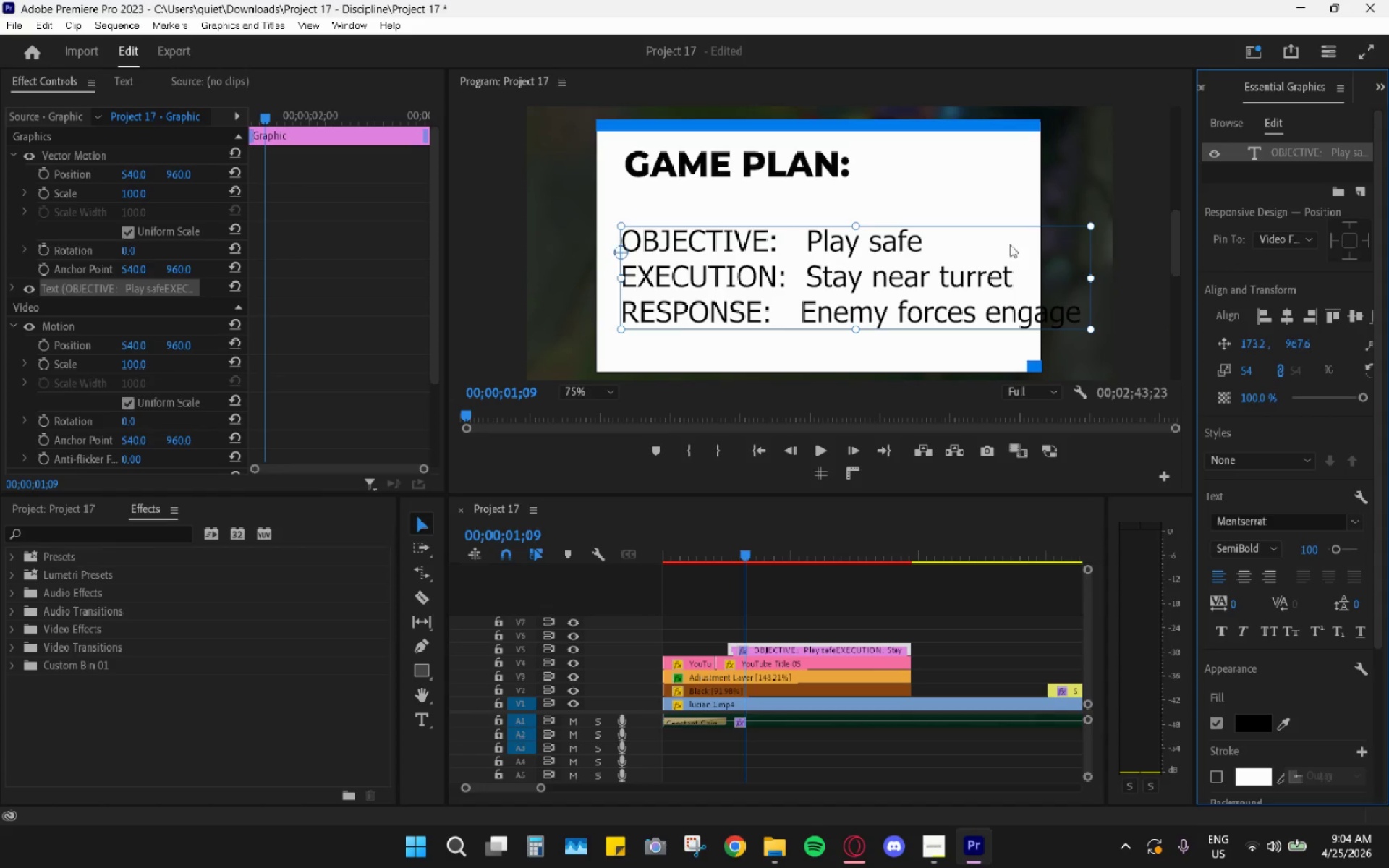 
left_click_drag(start_coordinate=[956, 276], to_coordinate=[946, 276])
 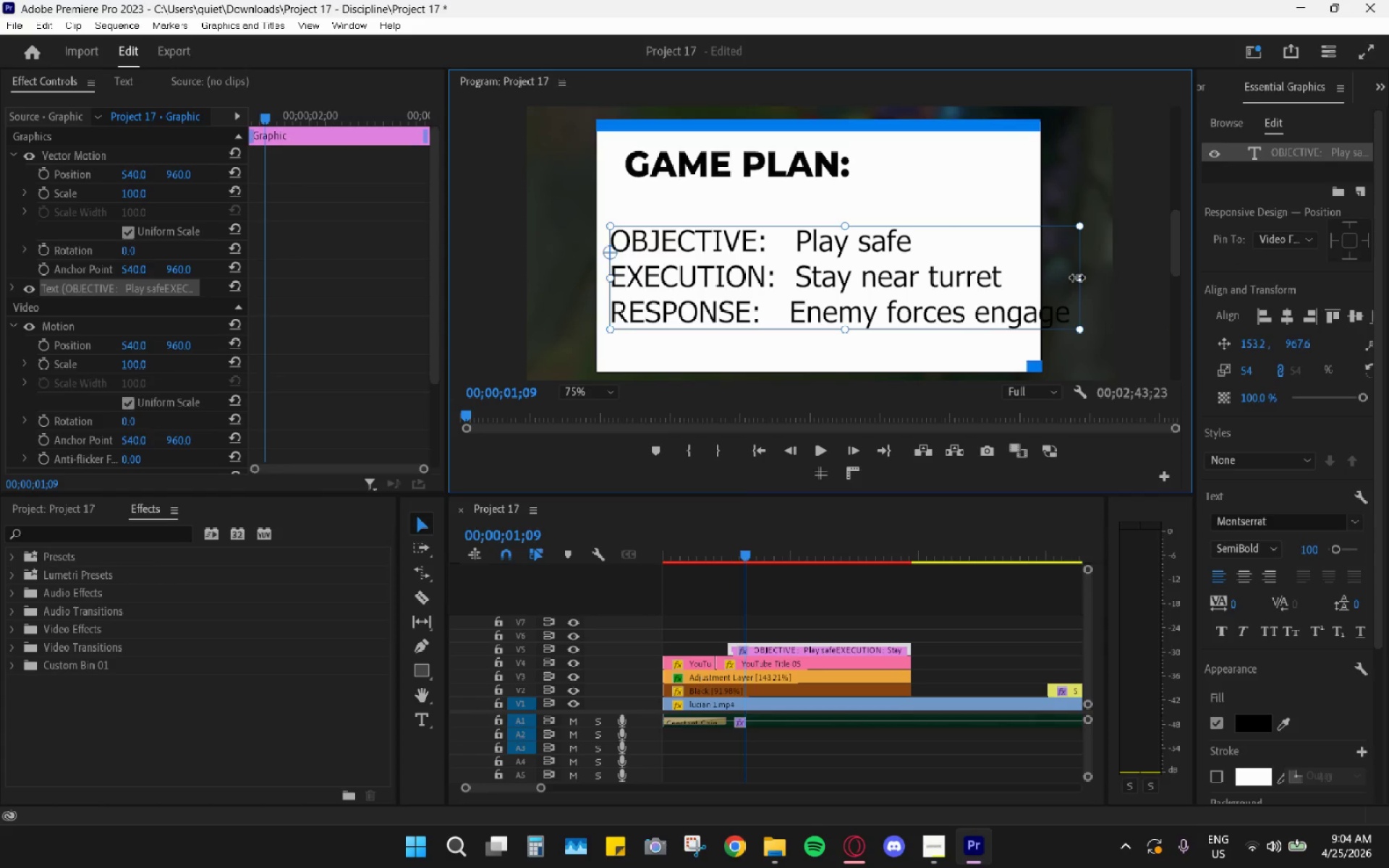 
left_click_drag(start_coordinate=[1079, 278], to_coordinate=[1014, 273])
 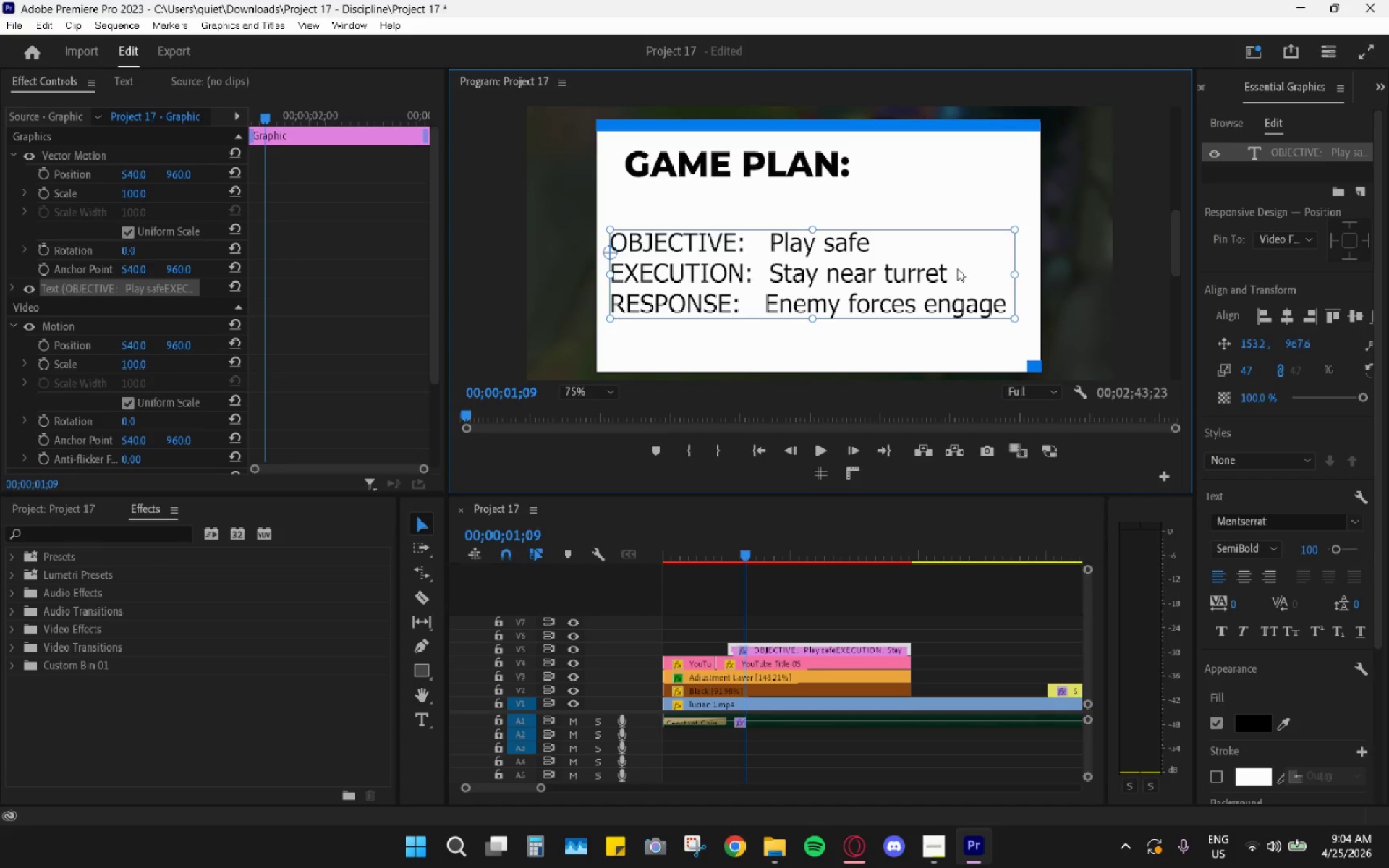 
double_click([948, 243])
 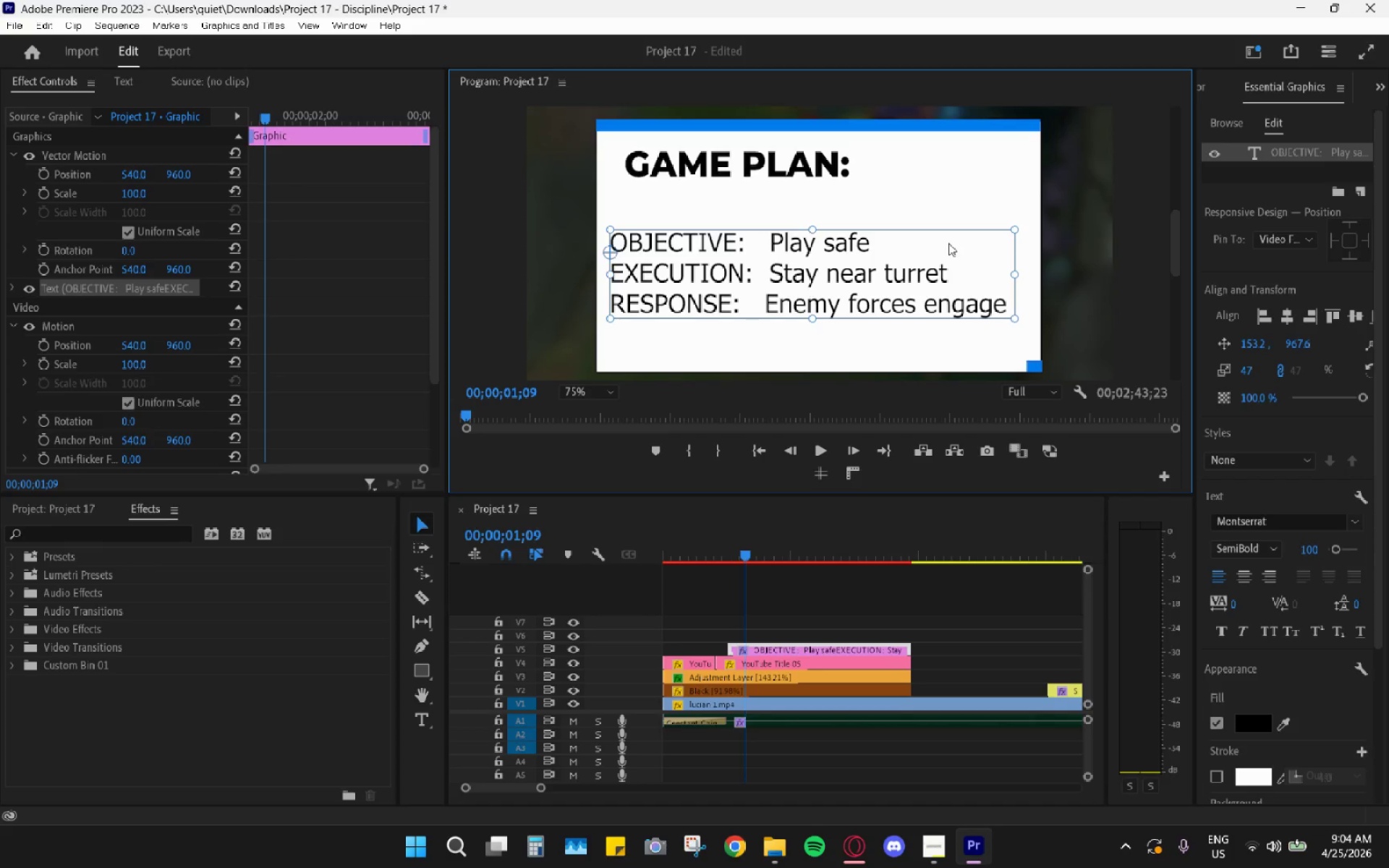 
triple_click([948, 243])
 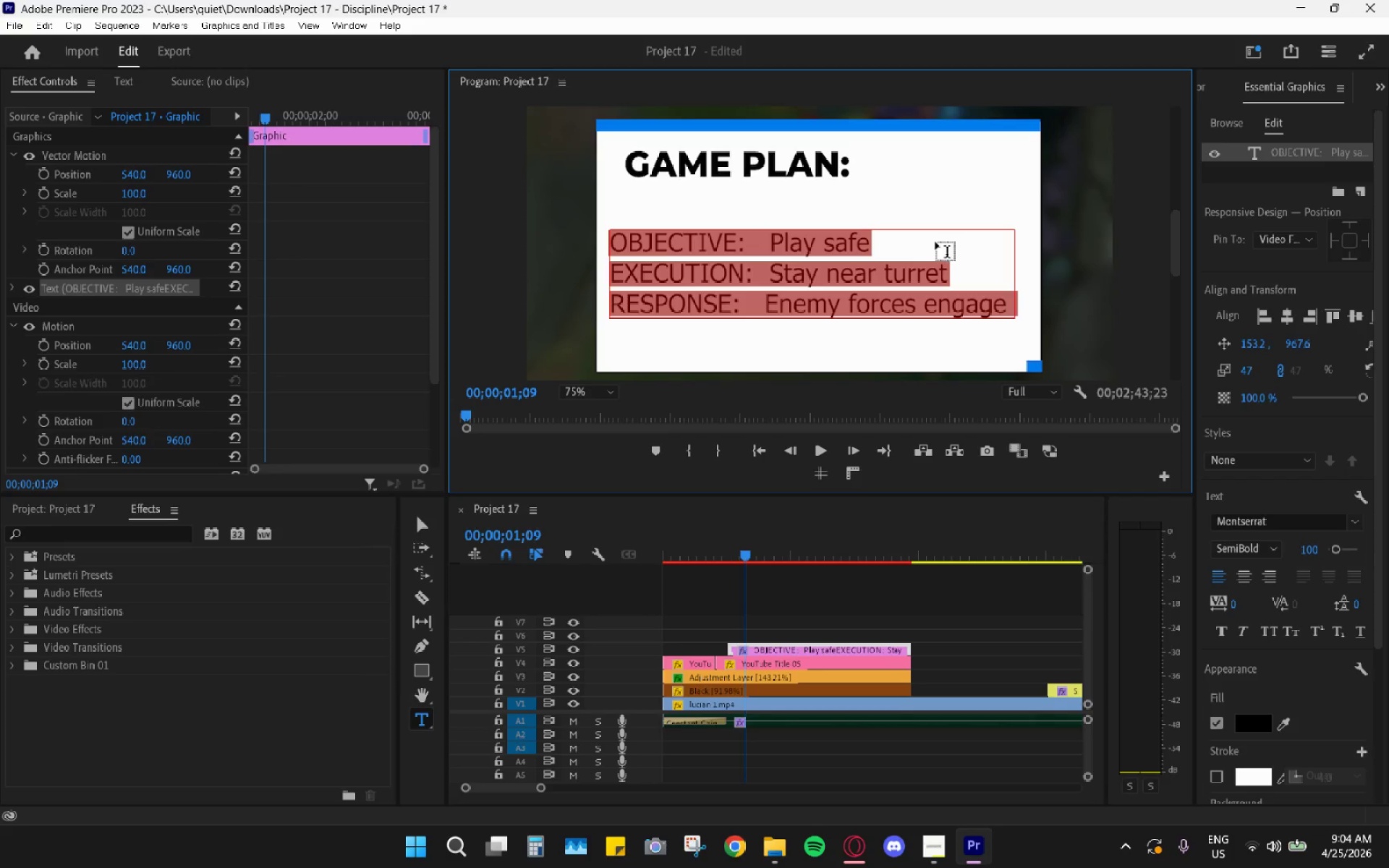 
triple_click([934, 242])
 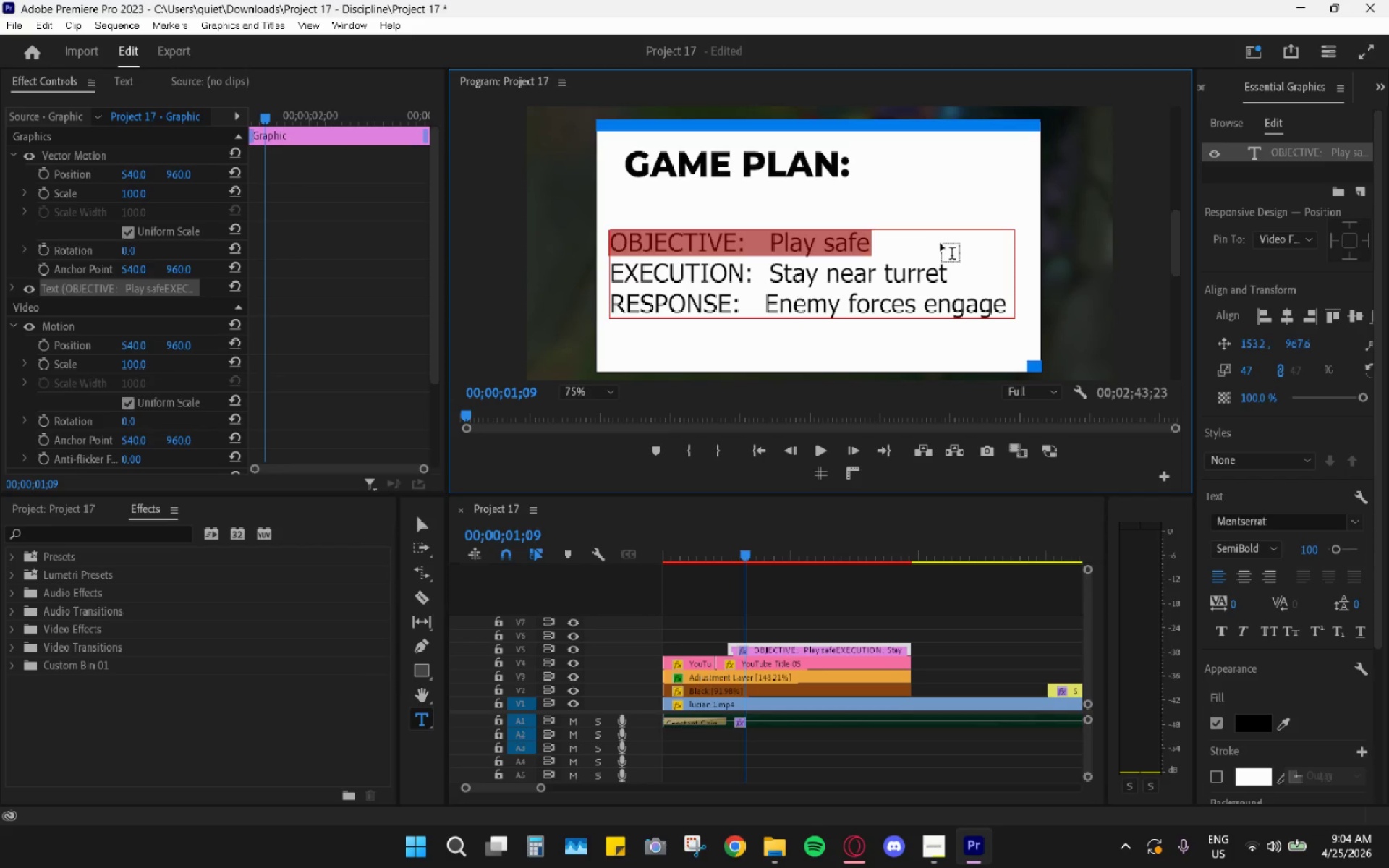 
left_click([940, 244])
 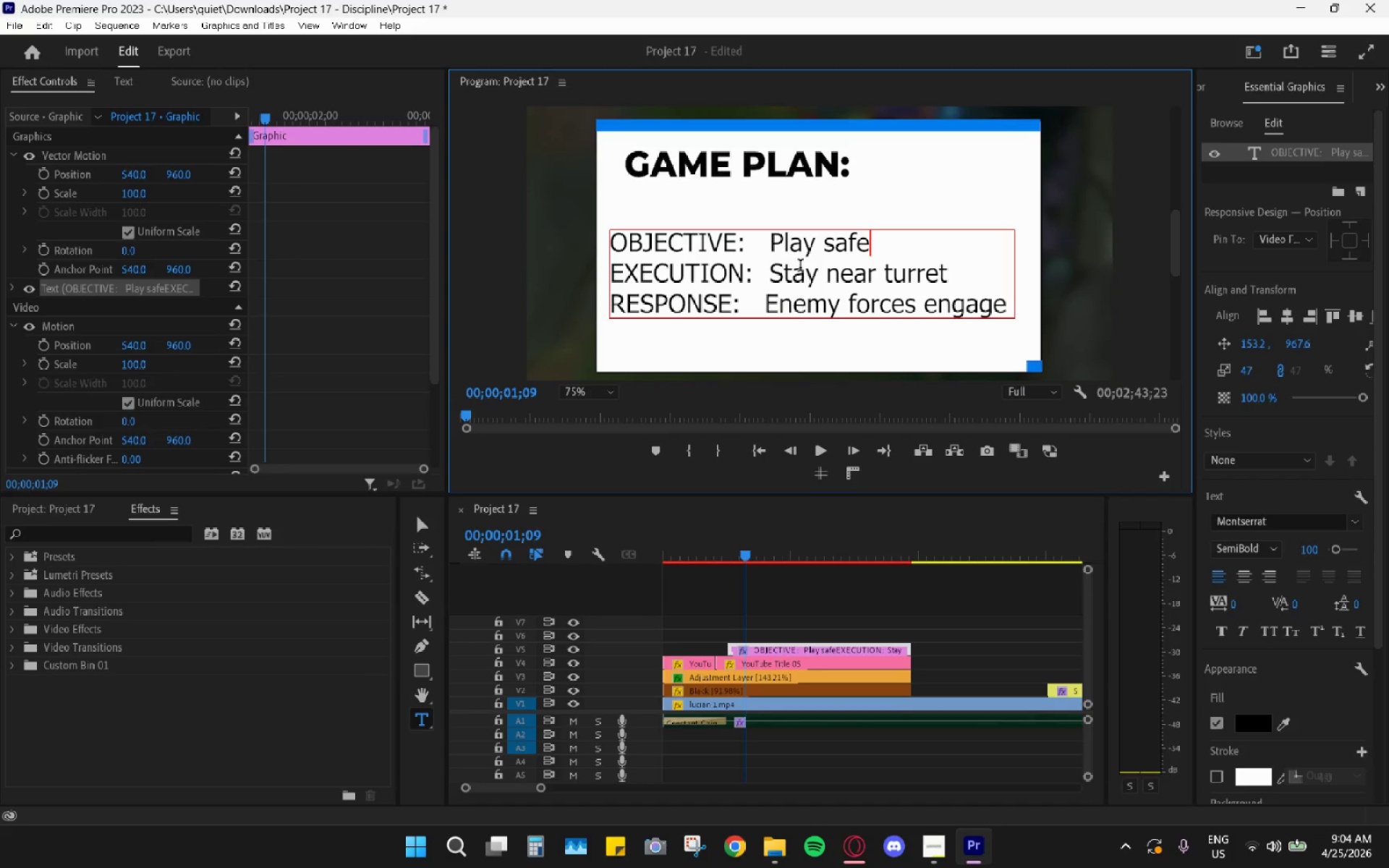 
left_click([427, 521])
 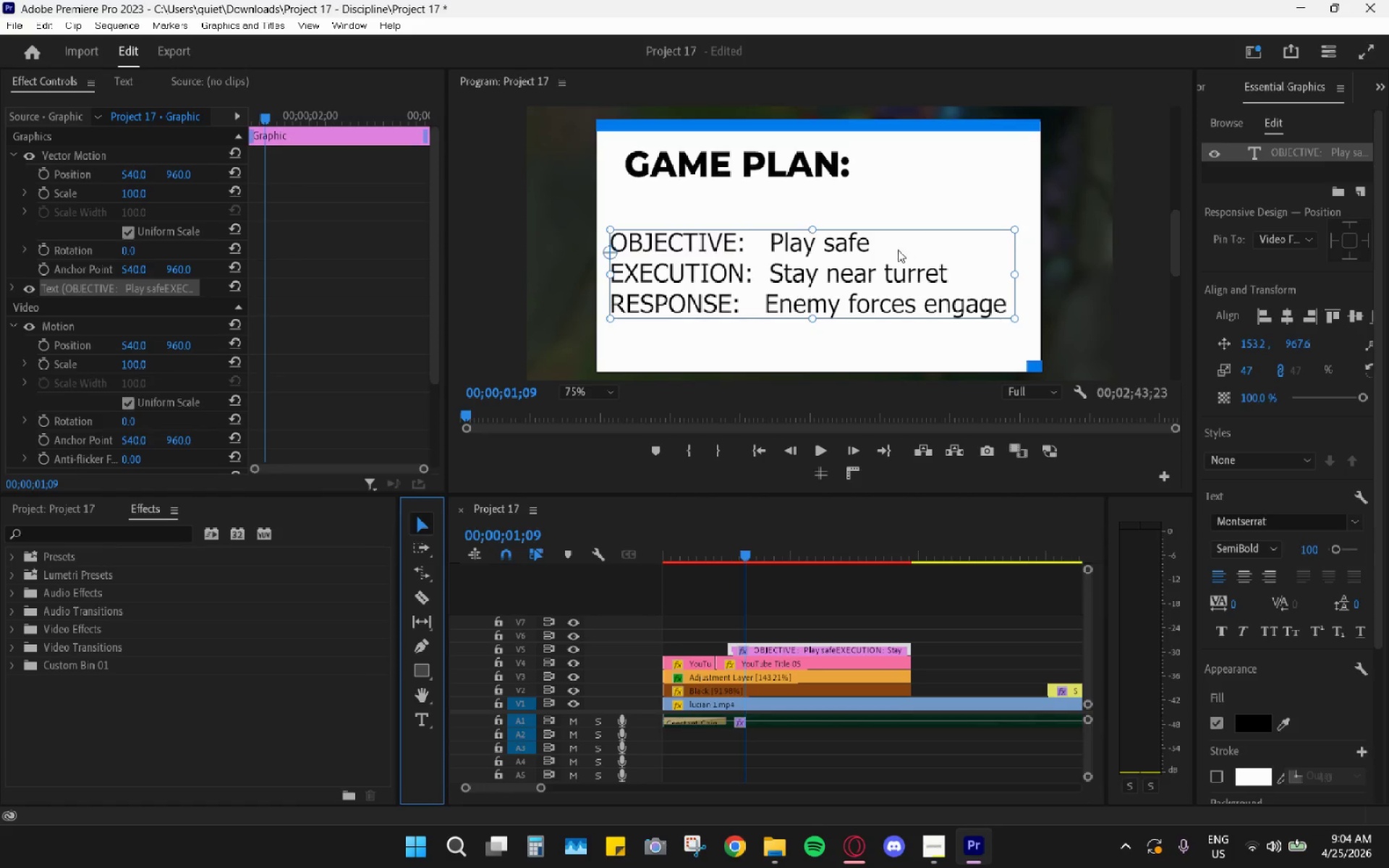 
left_click_drag(start_coordinate=[880, 265], to_coordinate=[885, 271])
 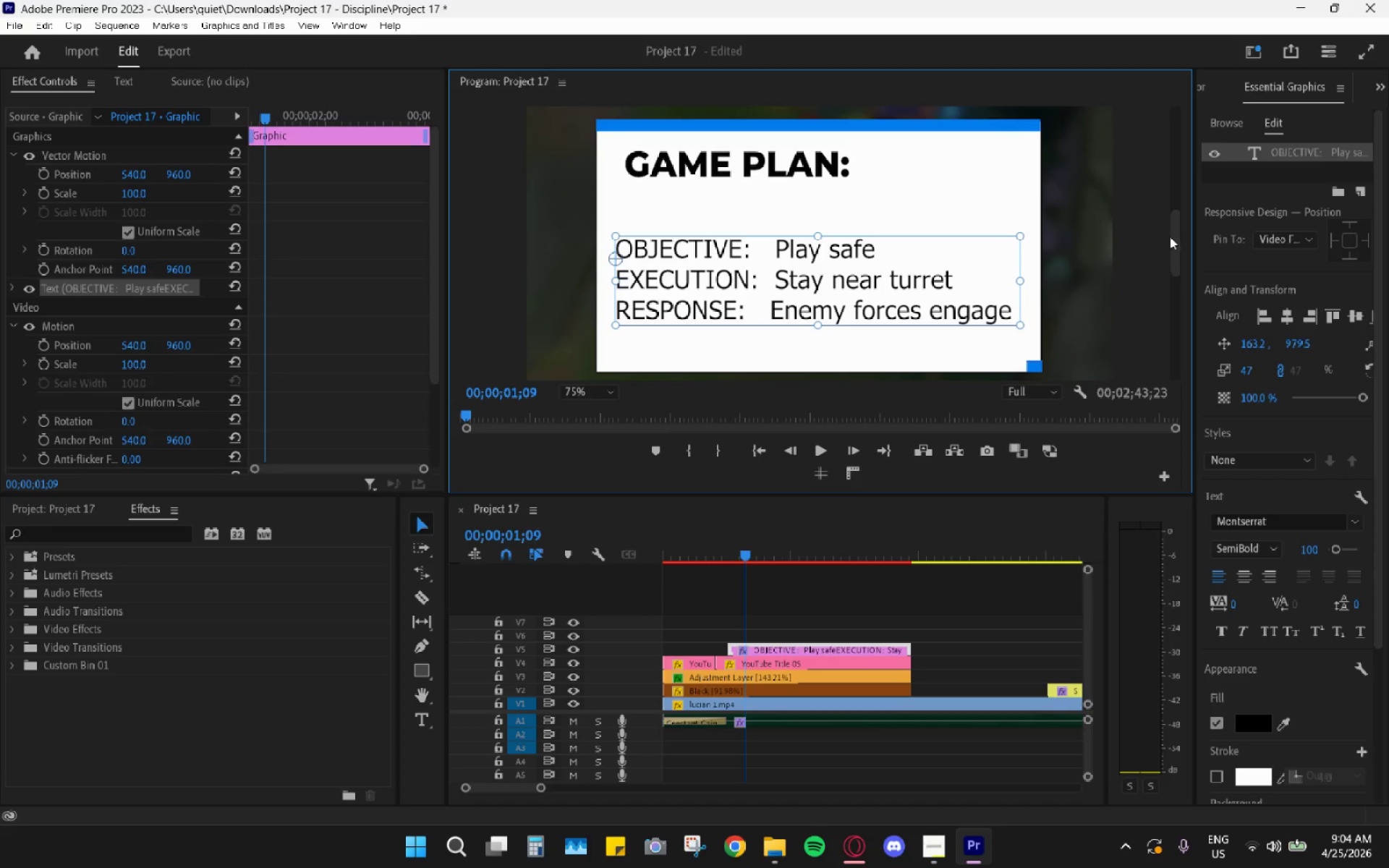 
left_click_drag(start_coordinate=[1174, 248], to_coordinate=[1173, 244])
 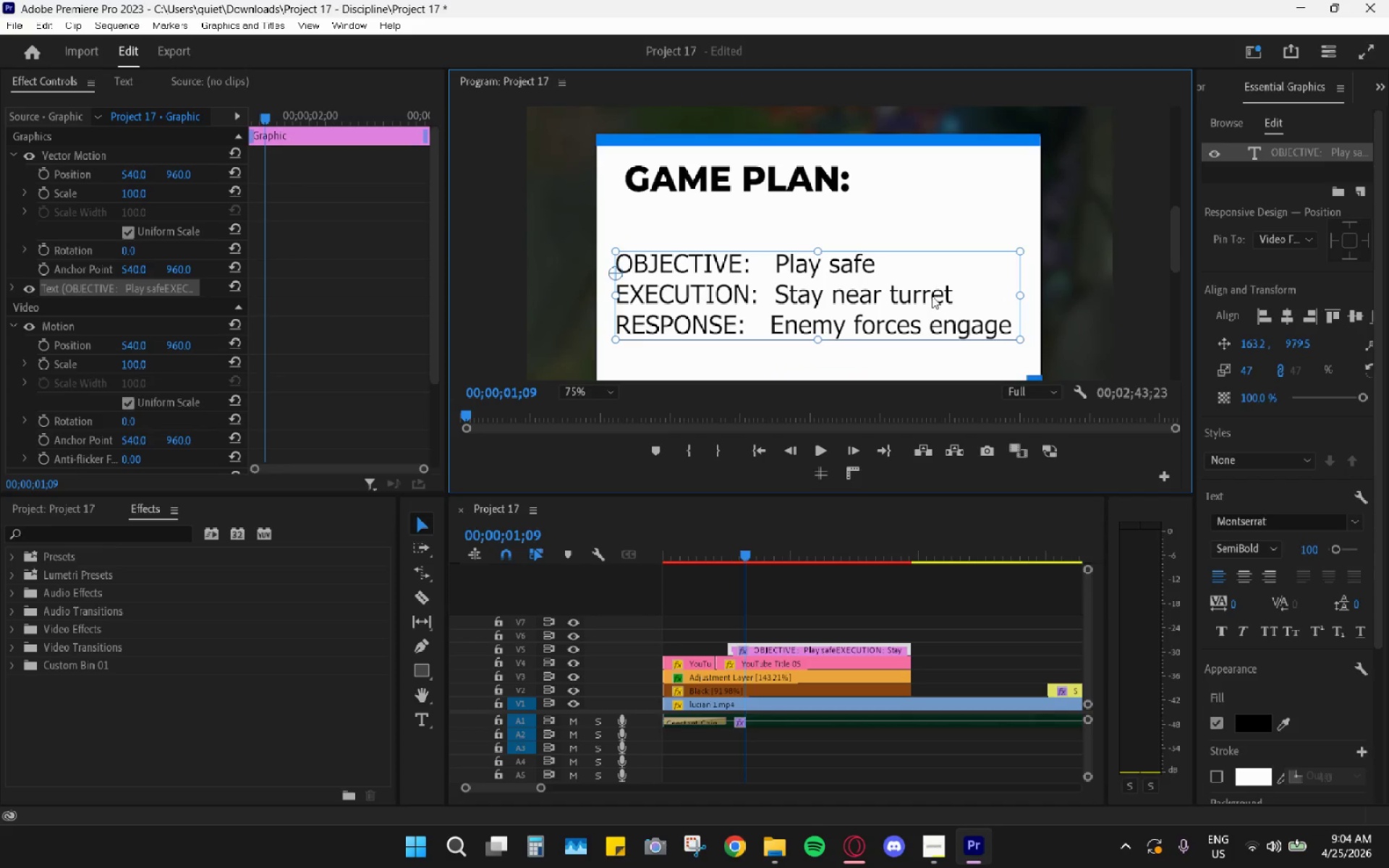 
left_click_drag(start_coordinate=[930, 296], to_coordinate=[930, 276])
 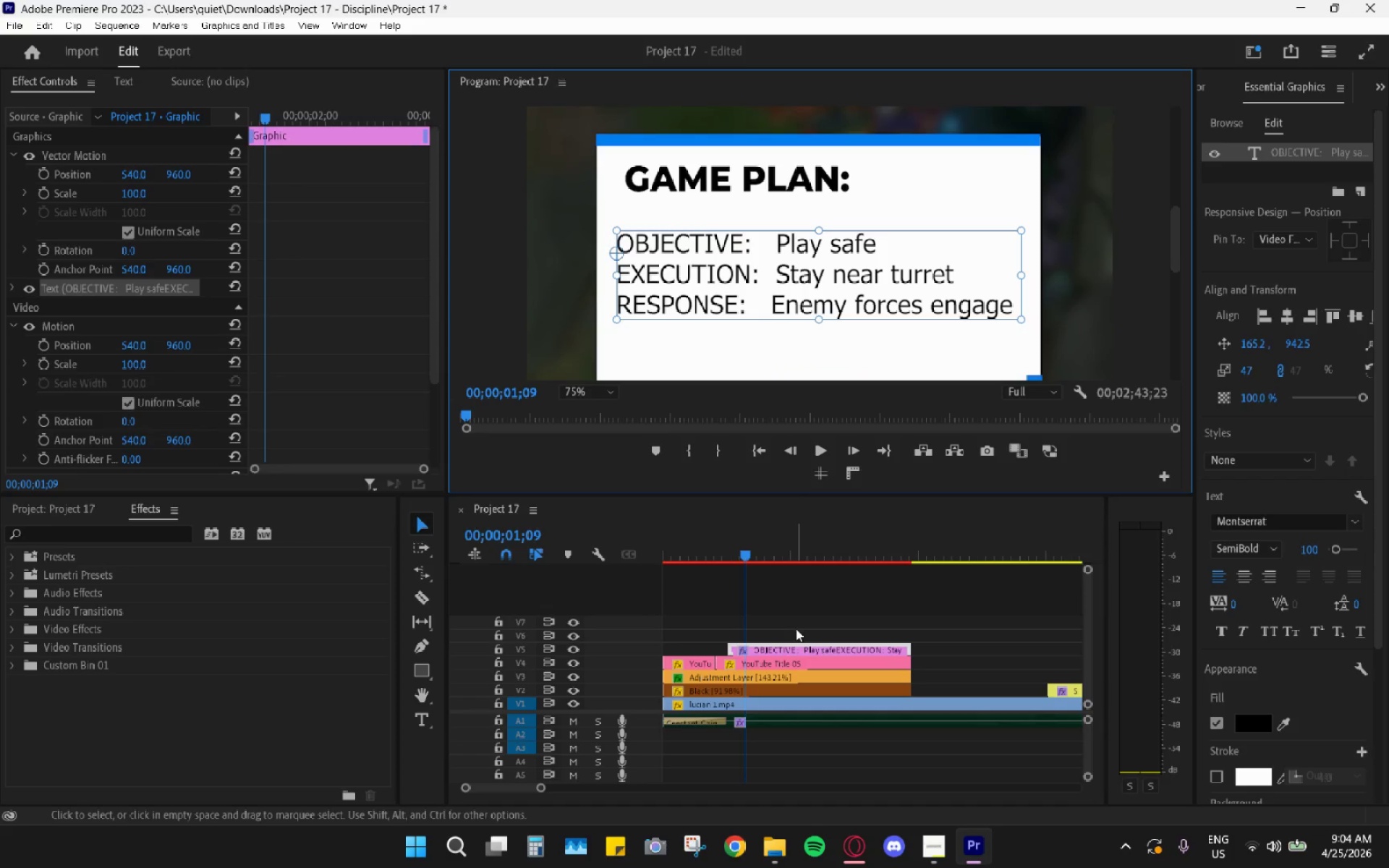 
hold_key(key=AltLeft, duration=2.0)
left_click_drag(start_coordinate=[791, 644], to_coordinate=[791, 638])
 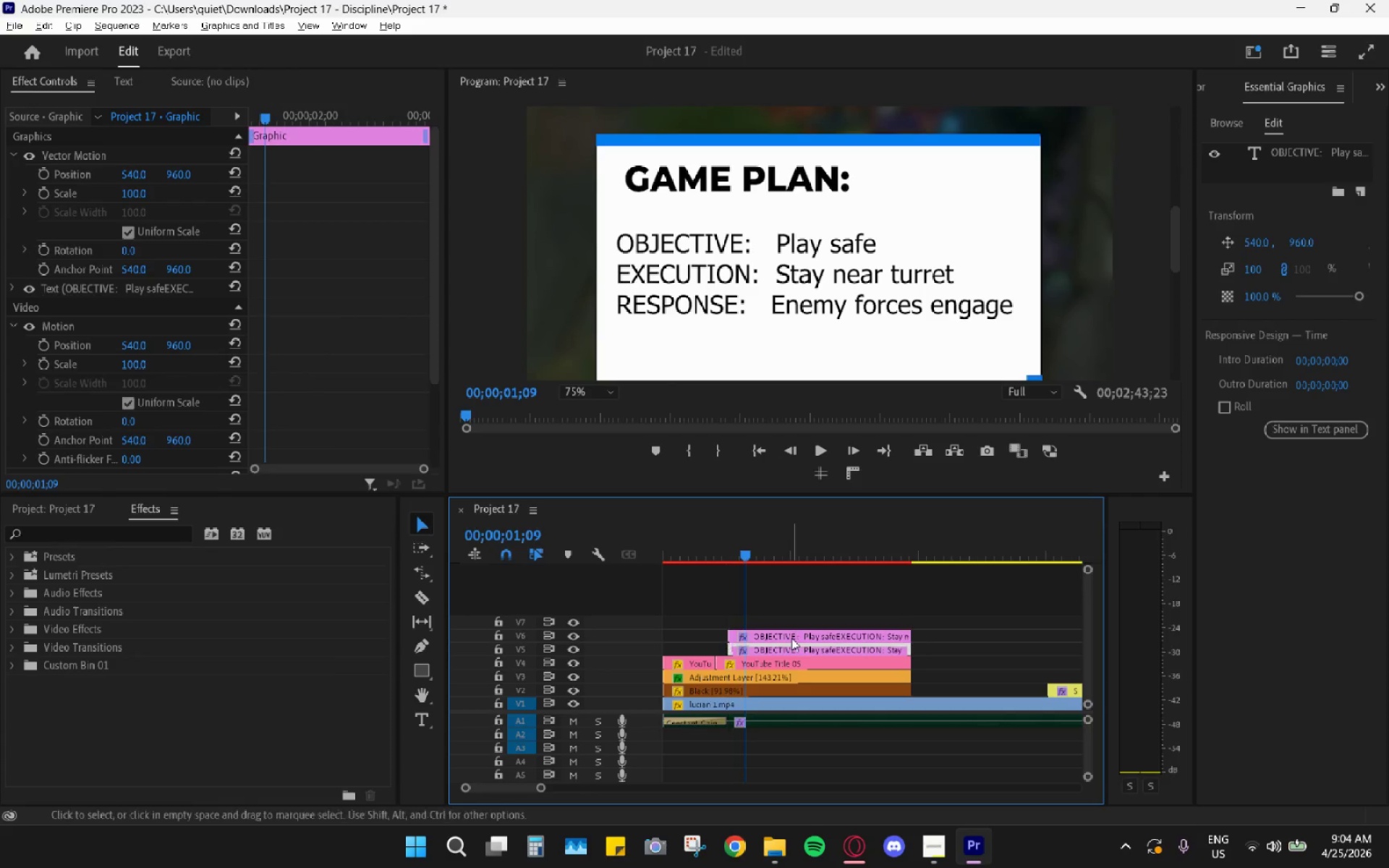 
left_click_drag(start_coordinate=[791, 638], to_coordinate=[795, 625])
 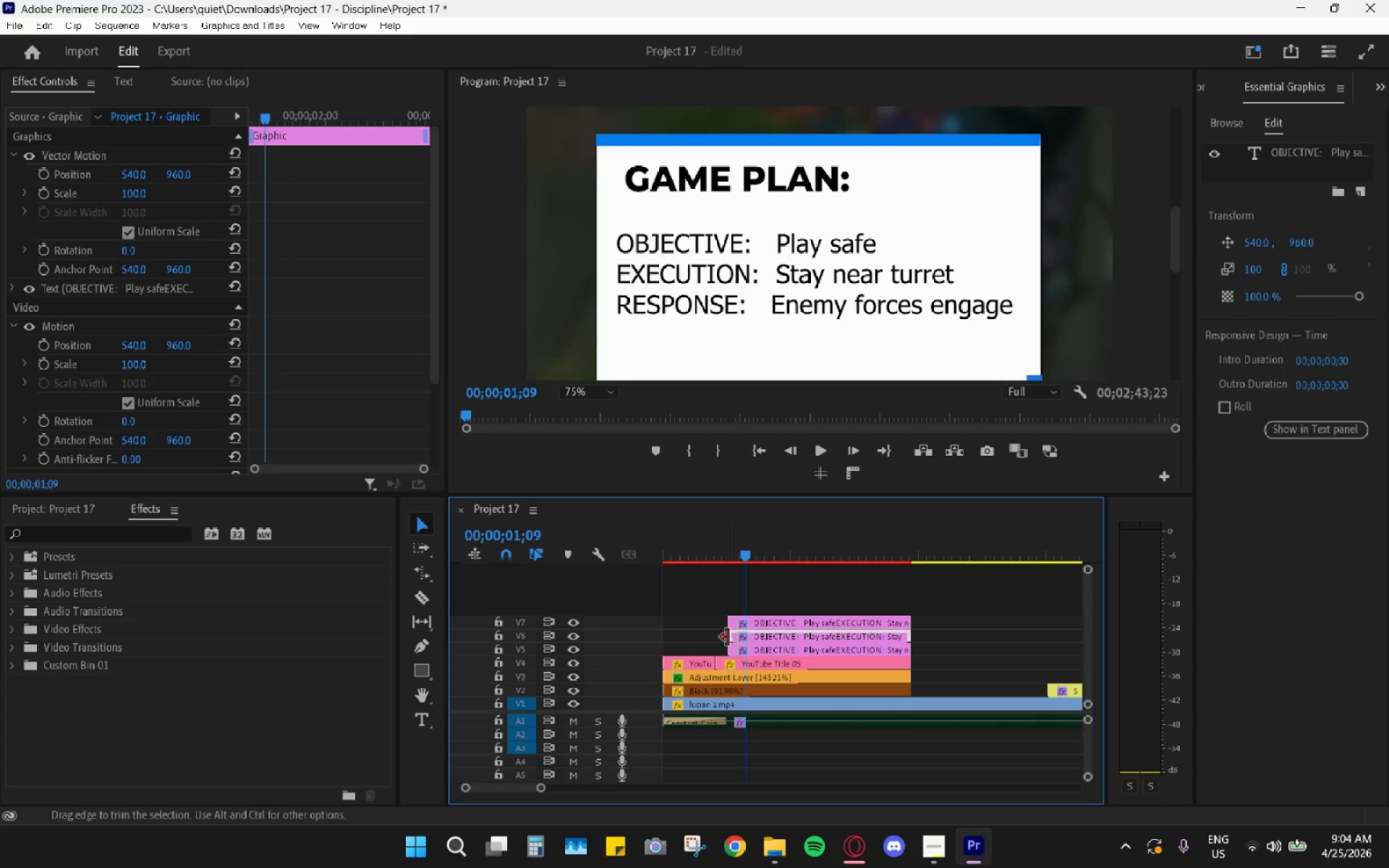 
left_click_drag(start_coordinate=[730, 637], to_coordinate=[742, 637])
 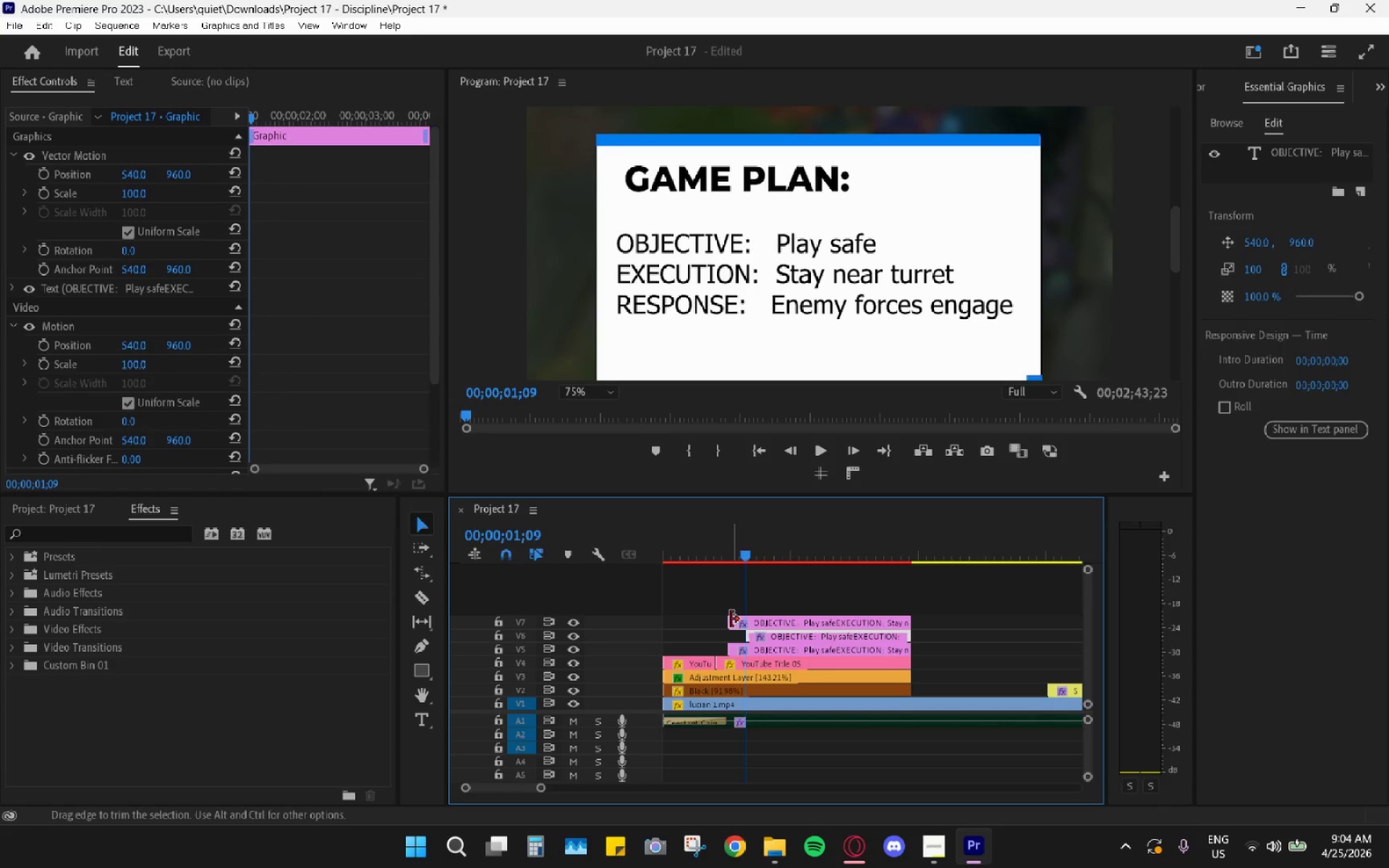 
left_click_drag(start_coordinate=[729, 620], to_coordinate=[757, 621])
 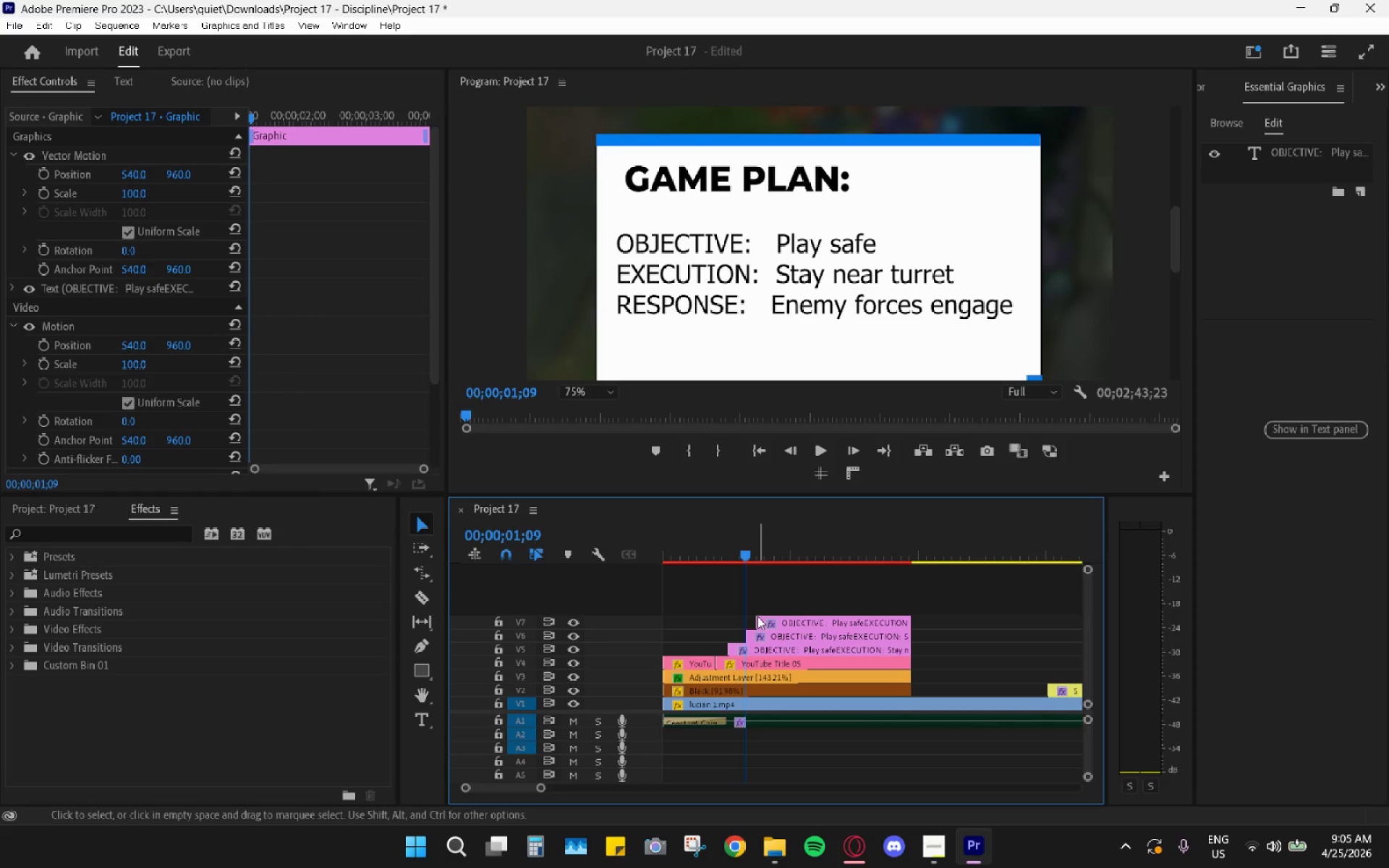 
left_click_drag(start_coordinate=[757, 619], to_coordinate=[763, 620])
 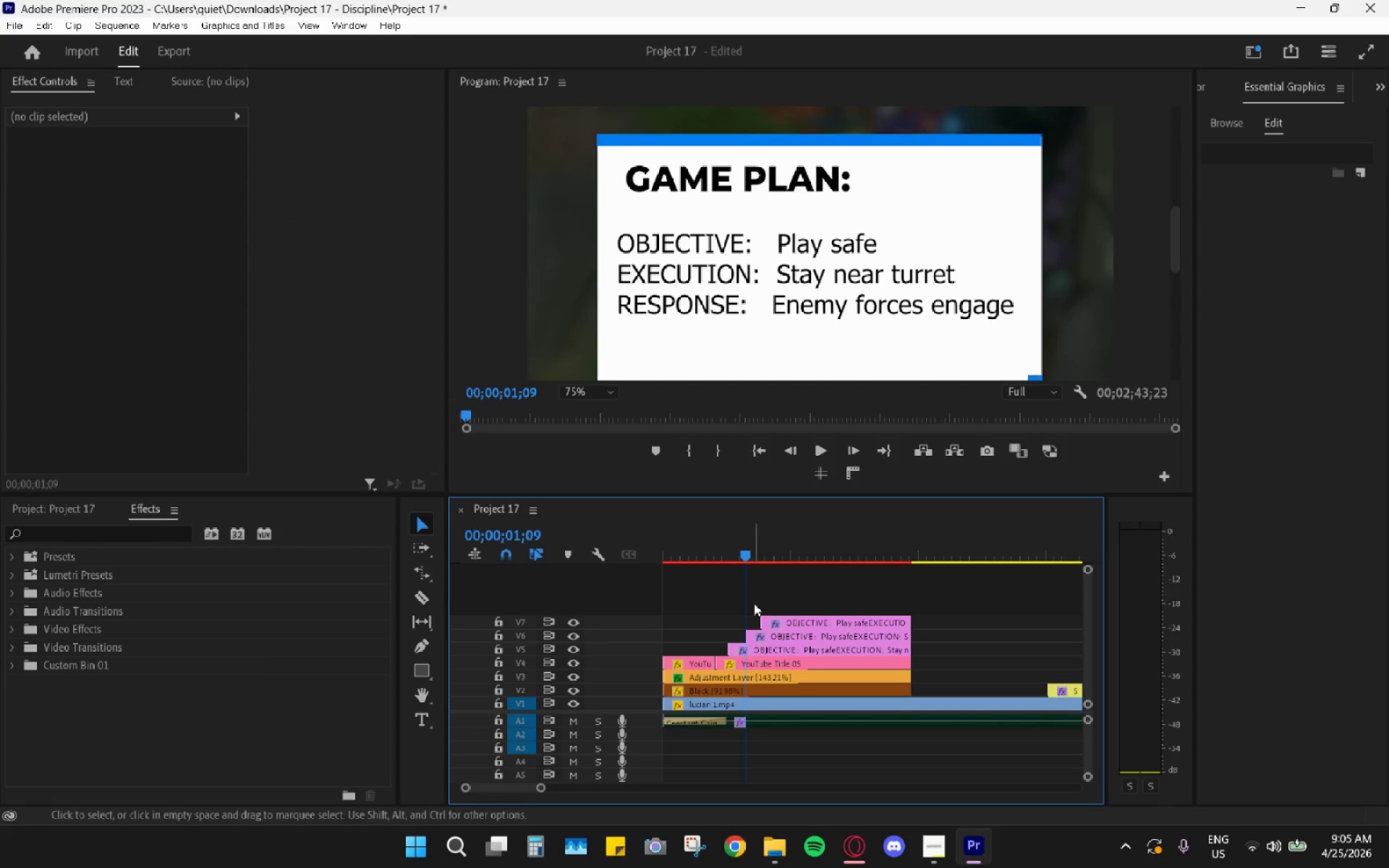 
left_click_drag(start_coordinate=[748, 545], to_coordinate=[744, 545])
 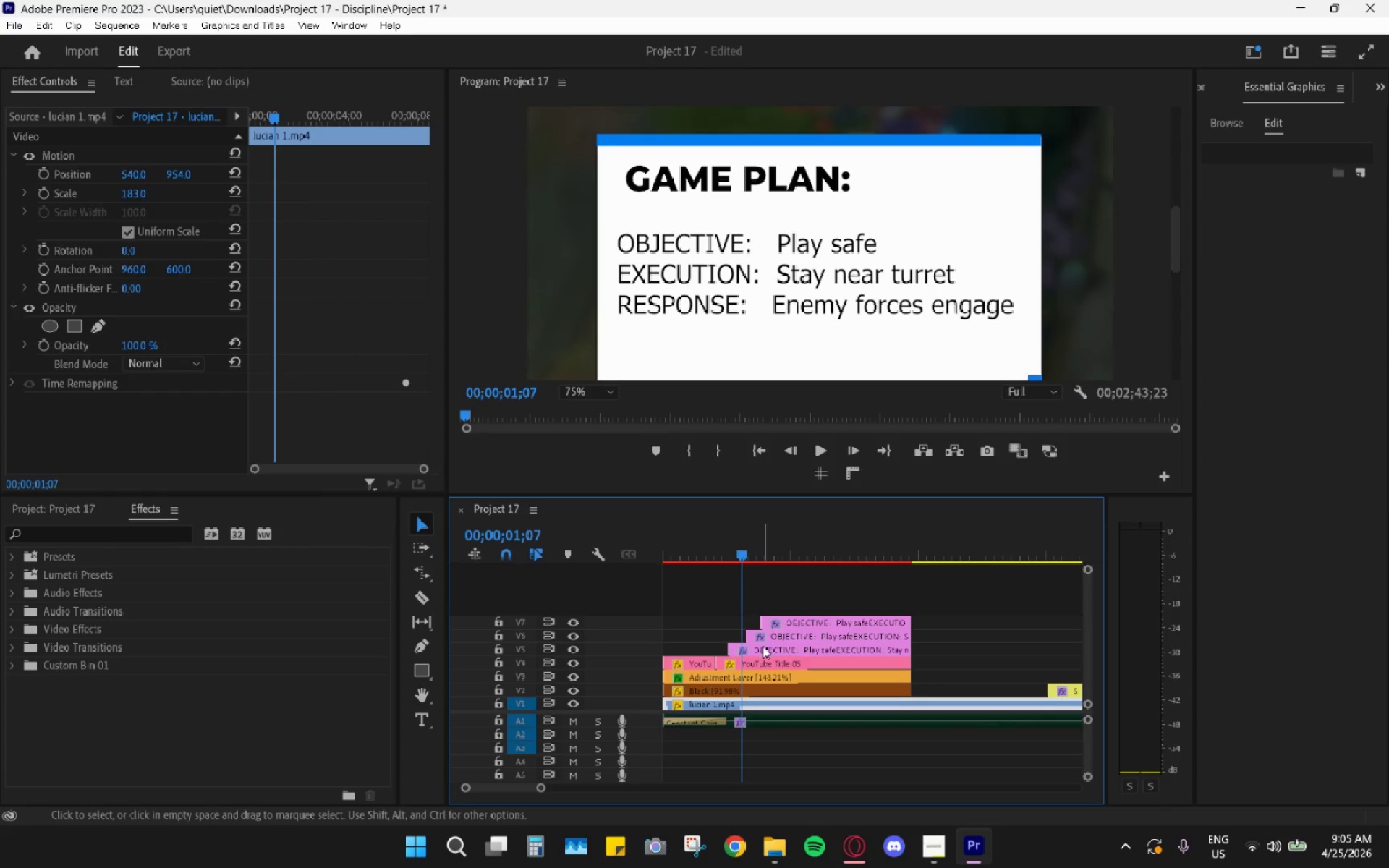 
left_click([763, 646])
 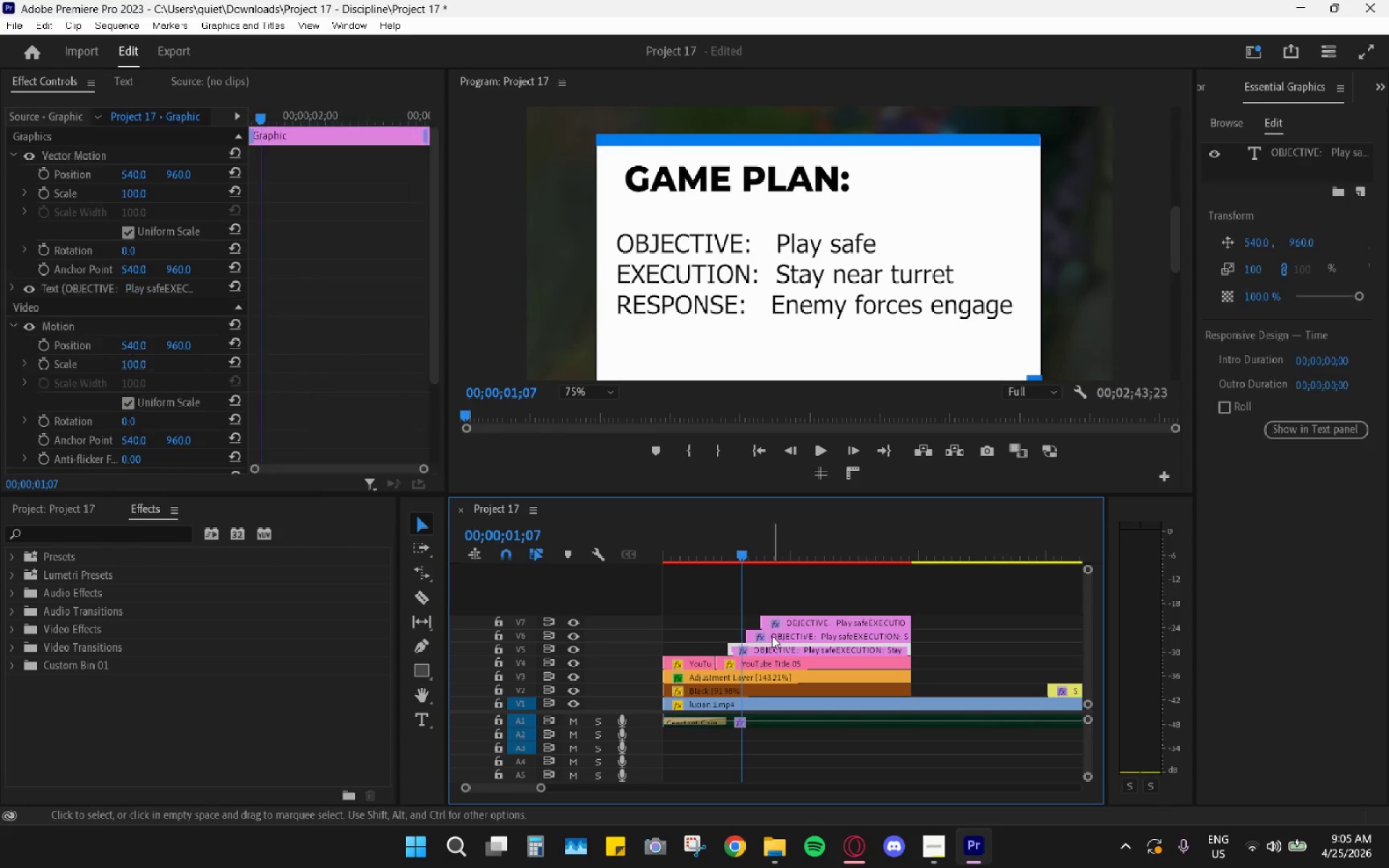 
left_click([773, 636])
 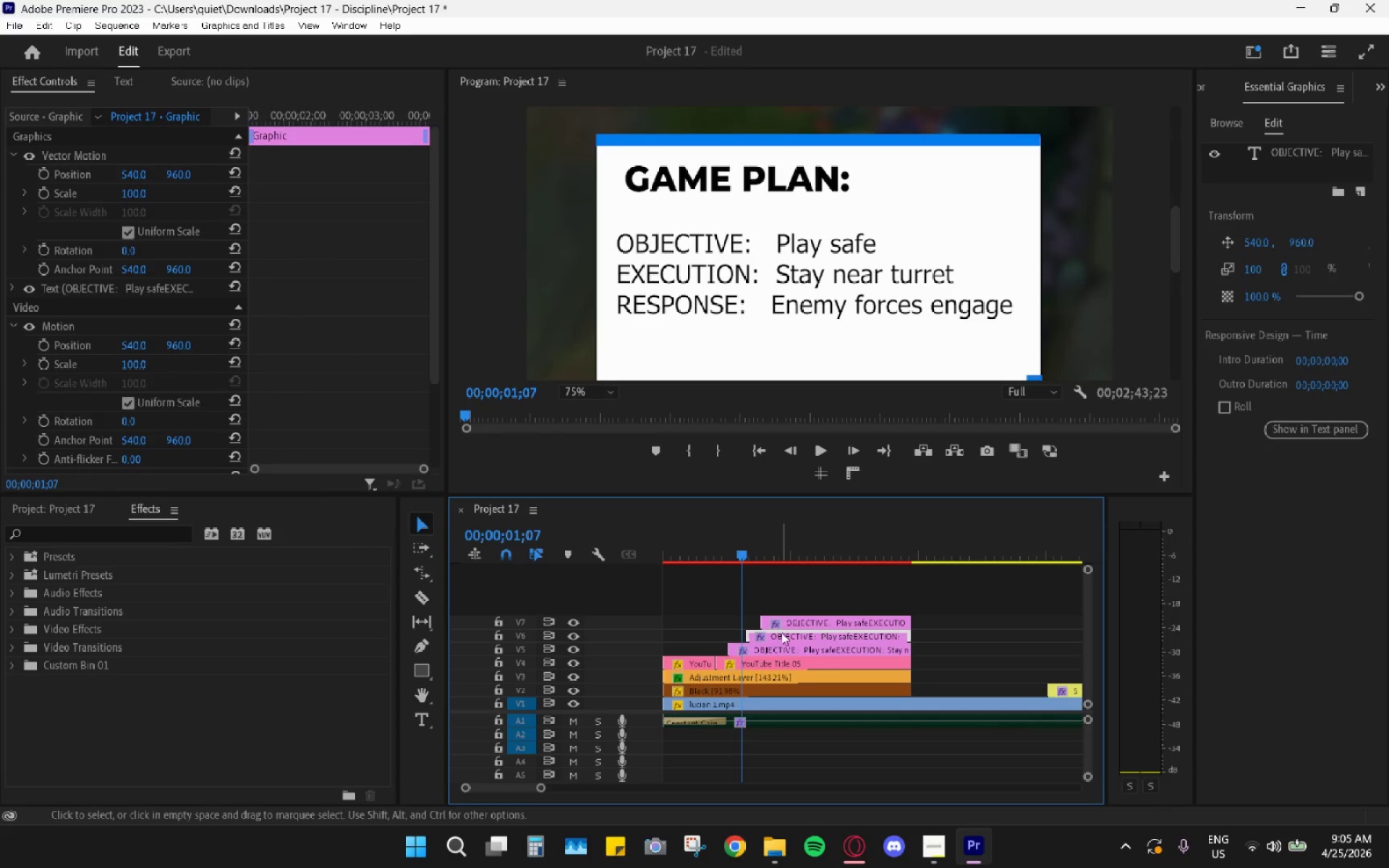 
key(Shift+E)
 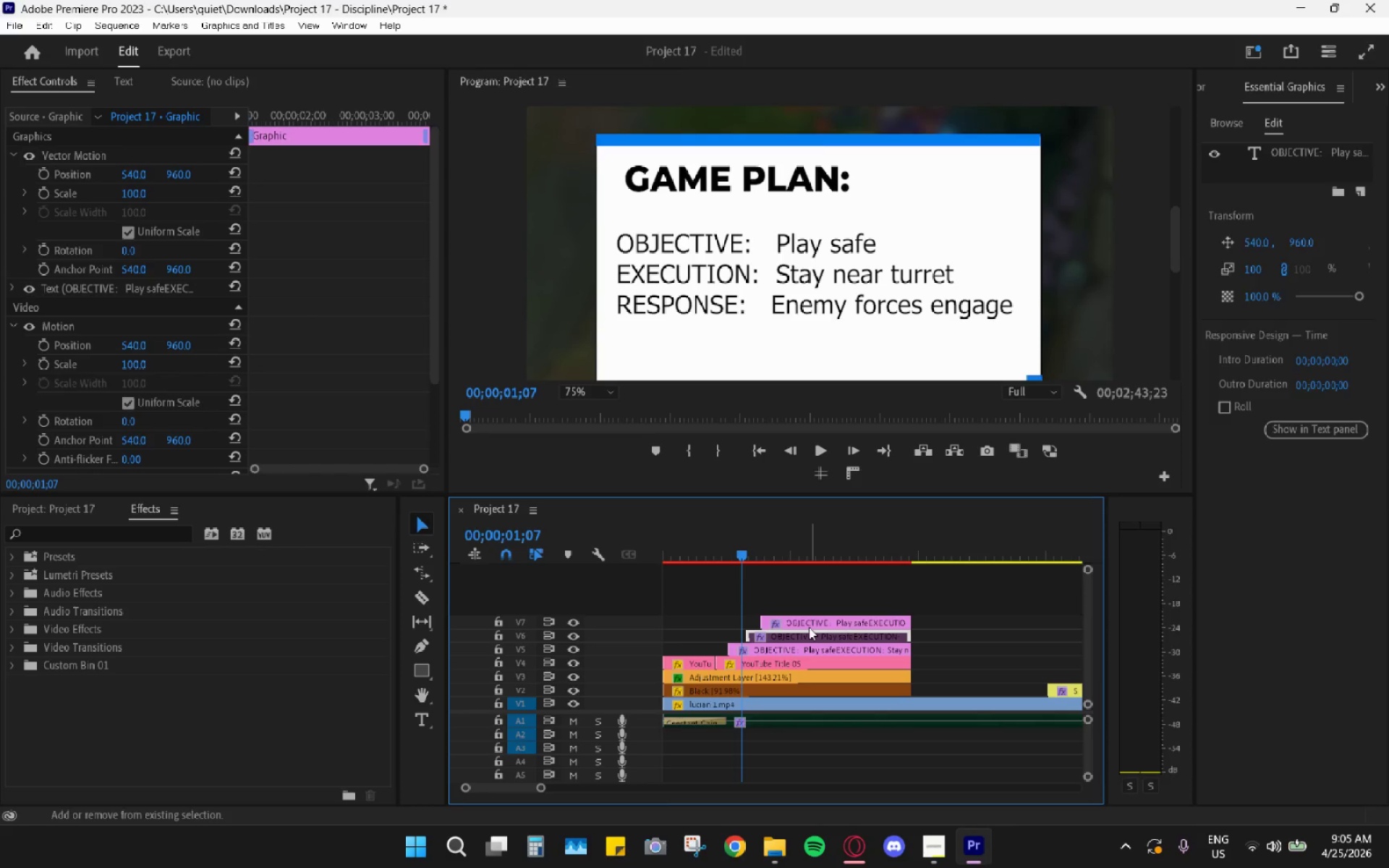 
left_click([810, 627])
 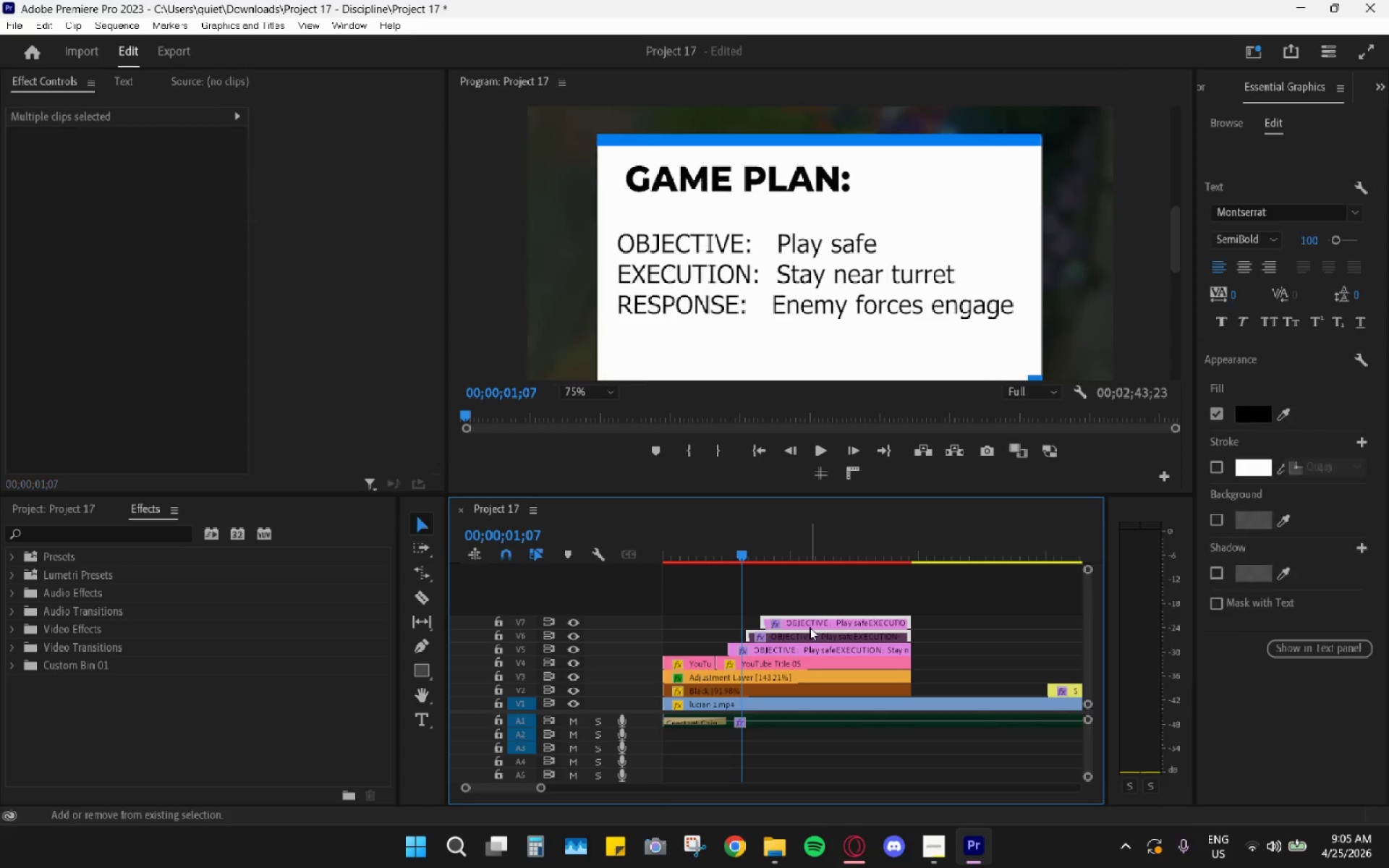 
key(Shift+E)
 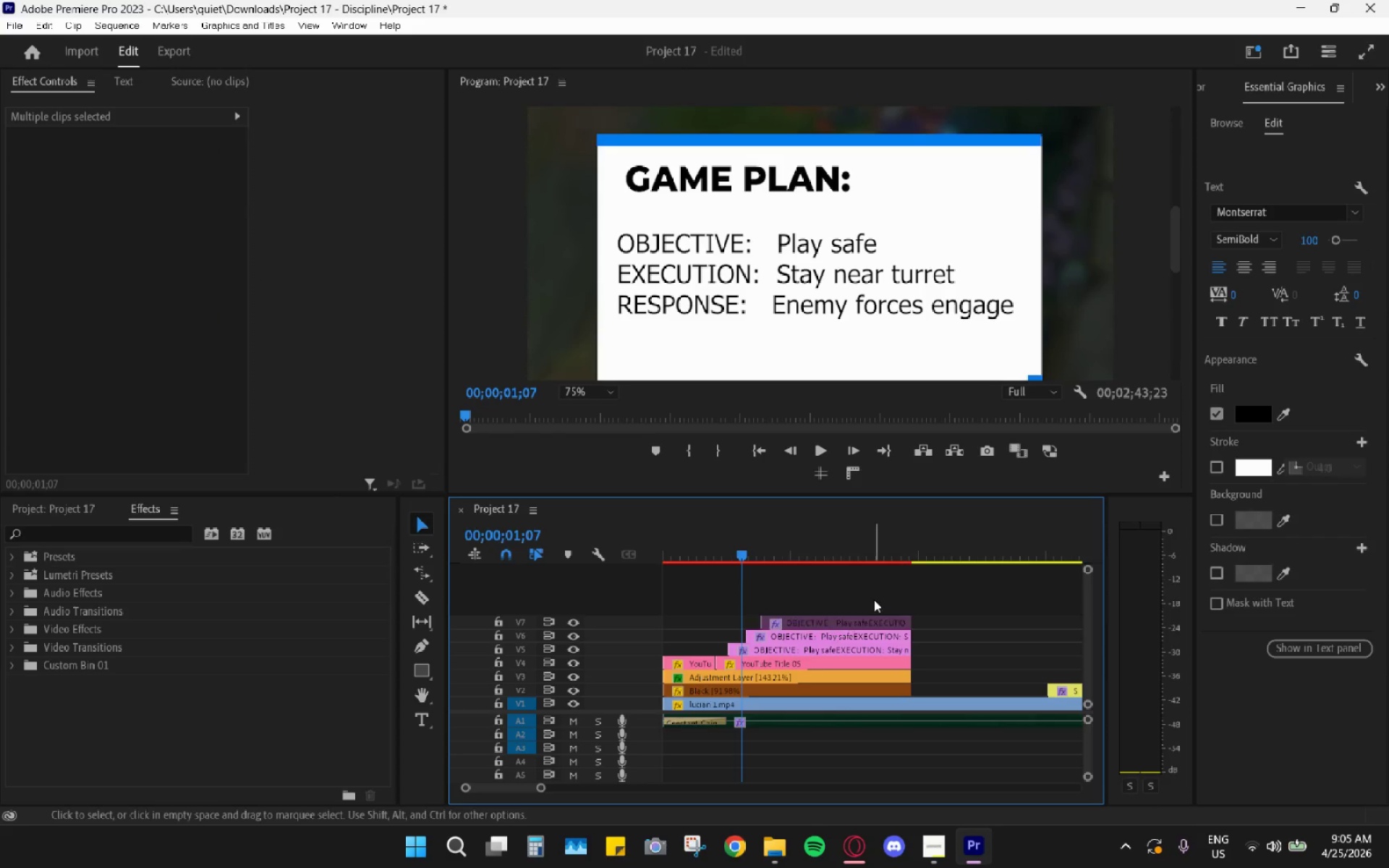 
double_click([844, 631])
 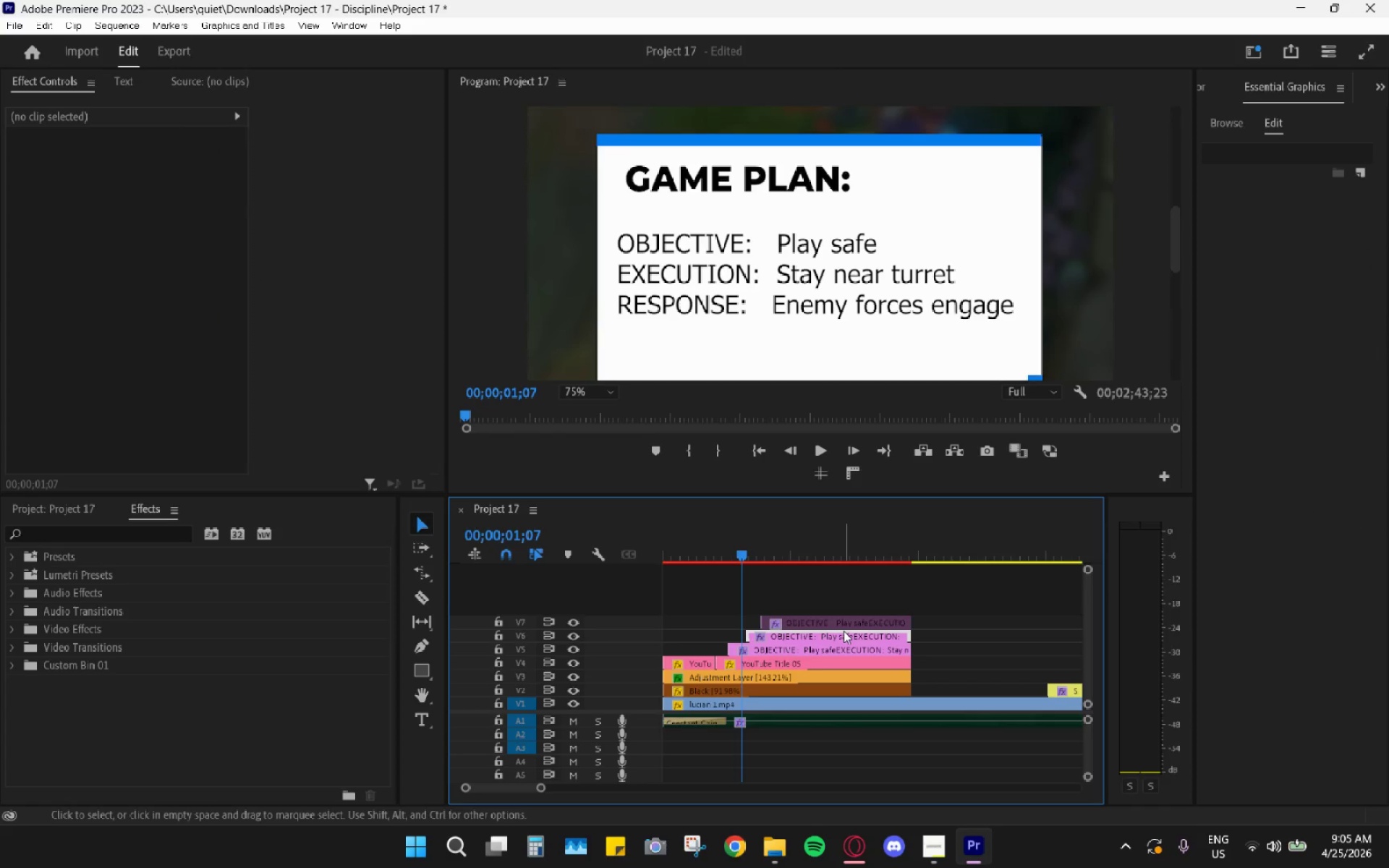 
key(Shift+E)
 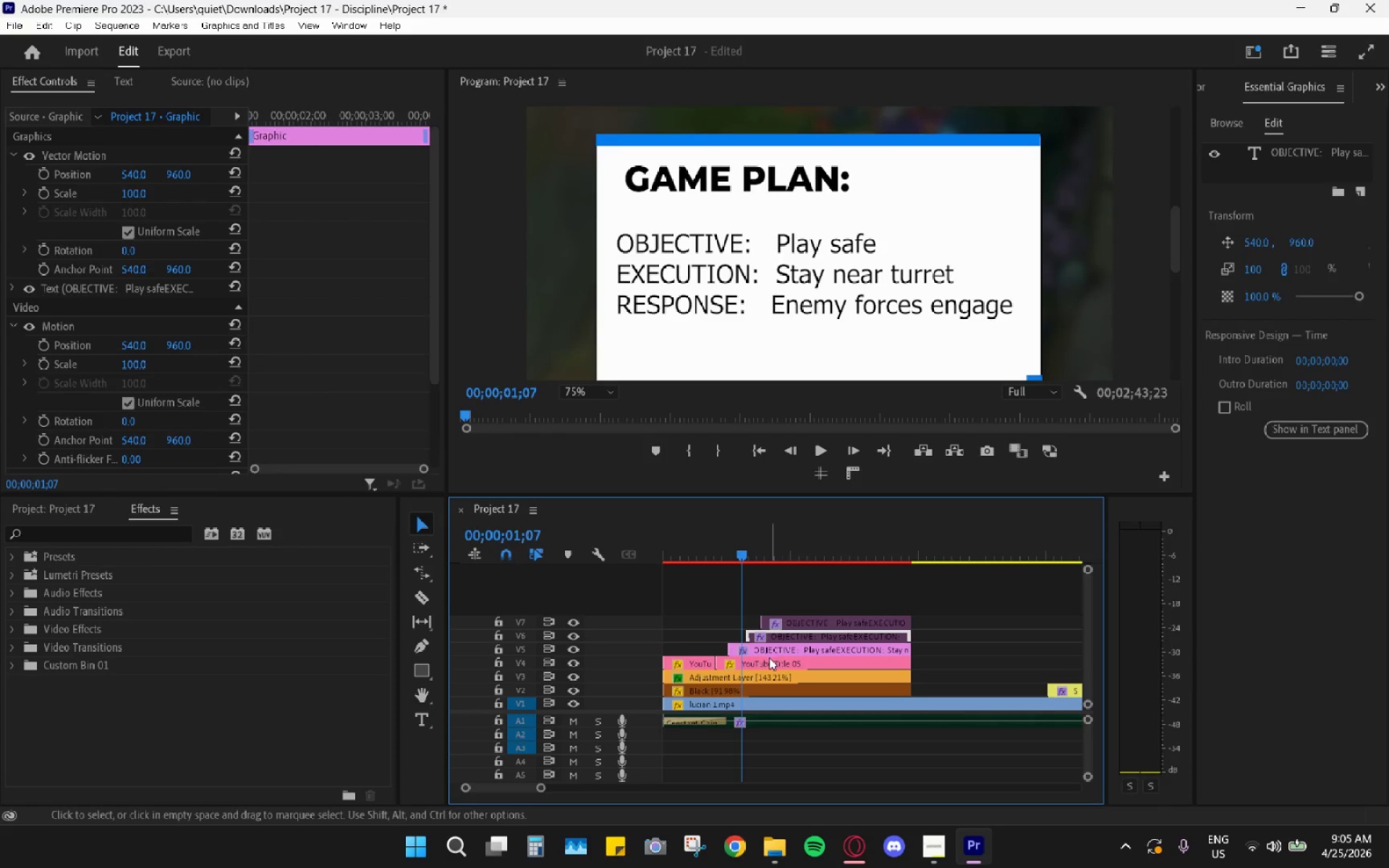 
left_click([770, 658])
 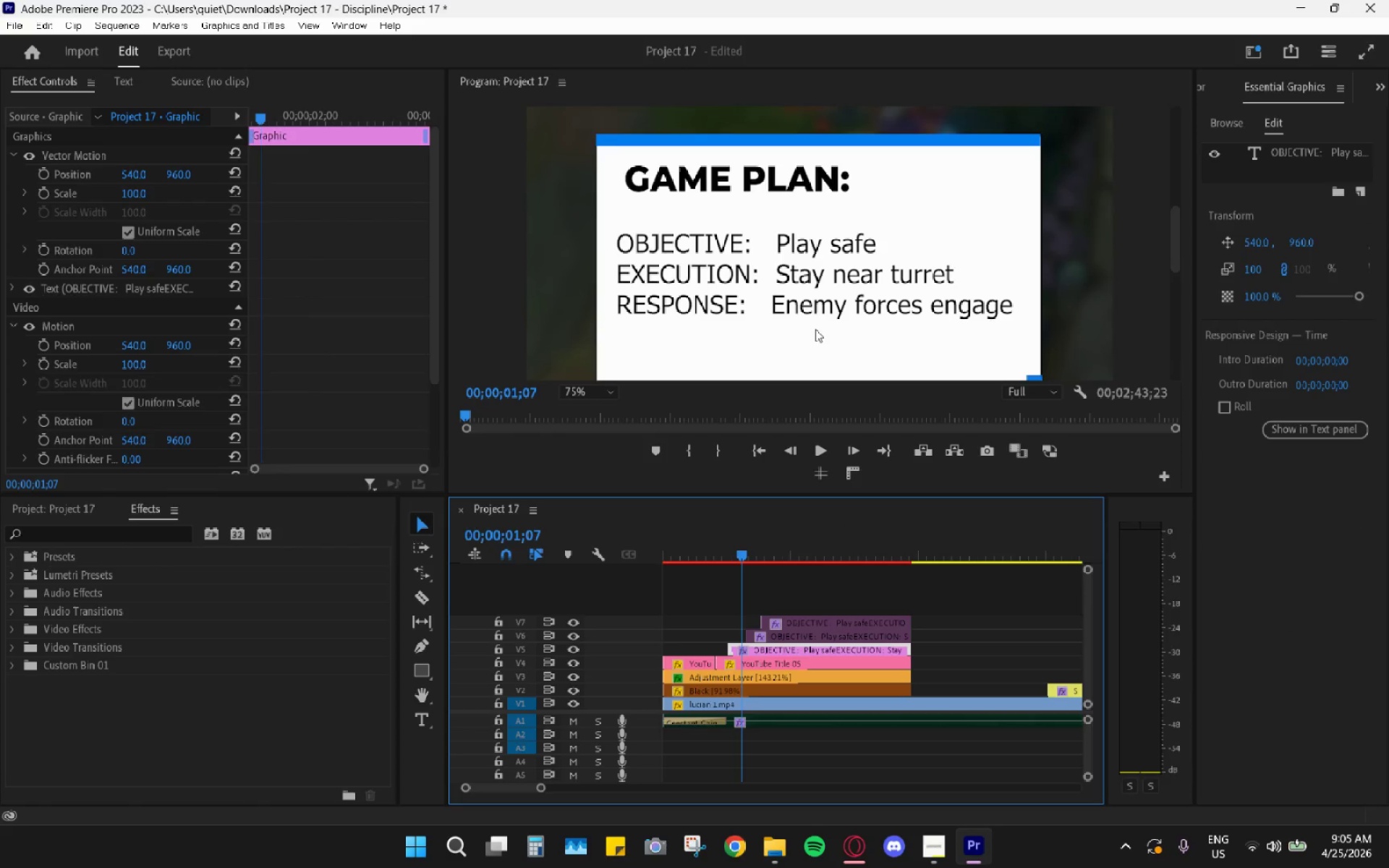 
double_click([821, 302])
 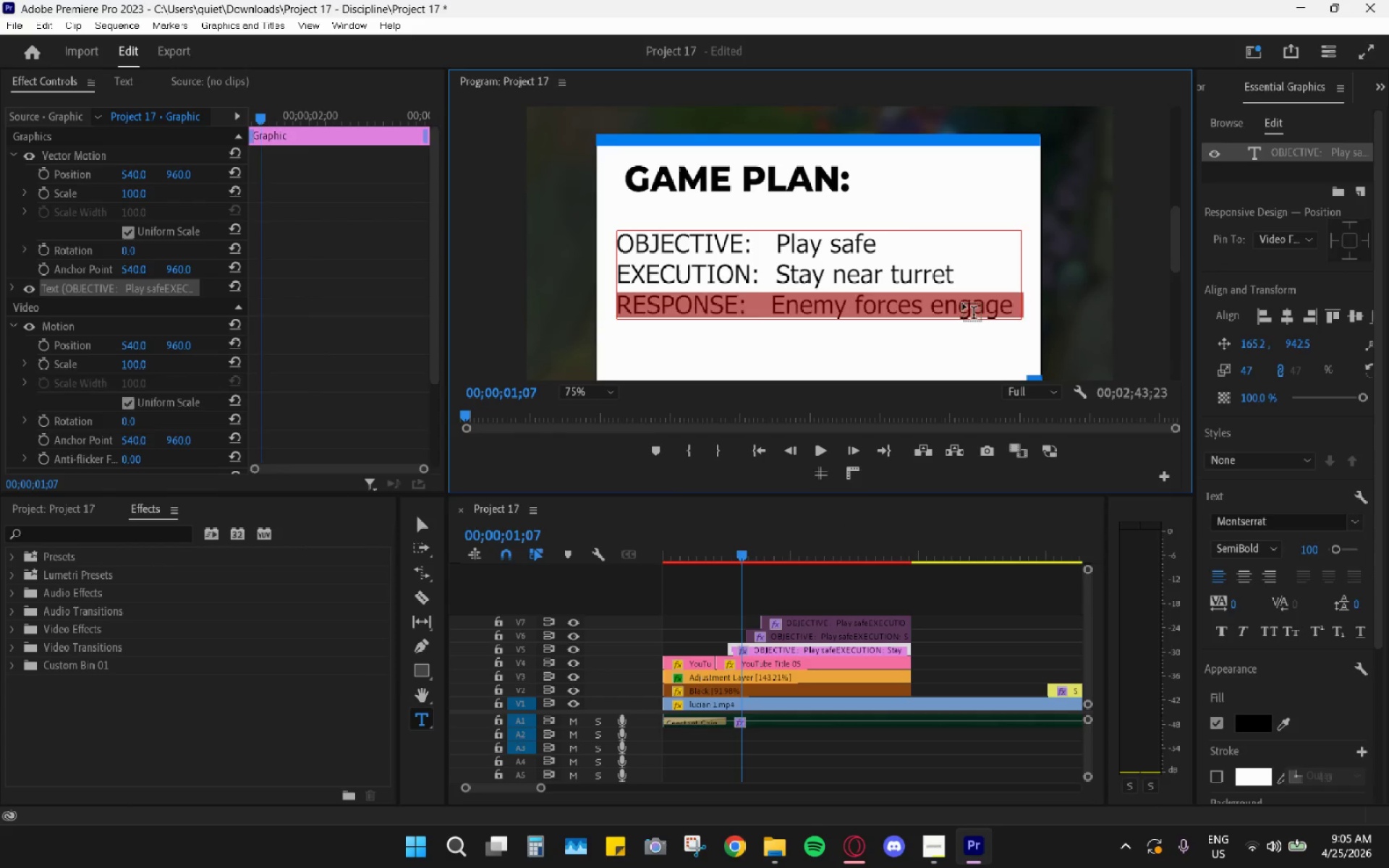 
double_click([957, 302])
 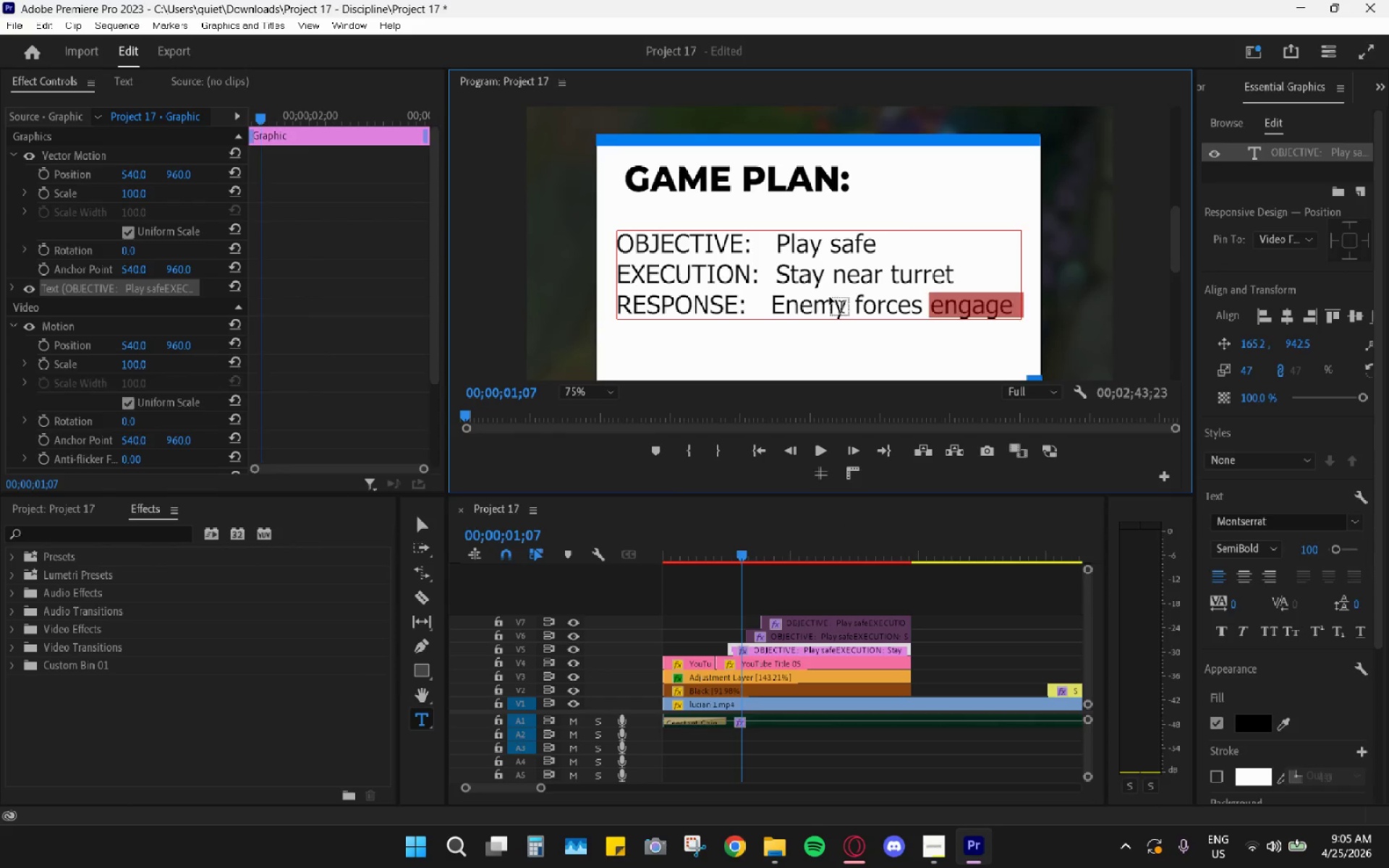 
double_click([825, 301])
 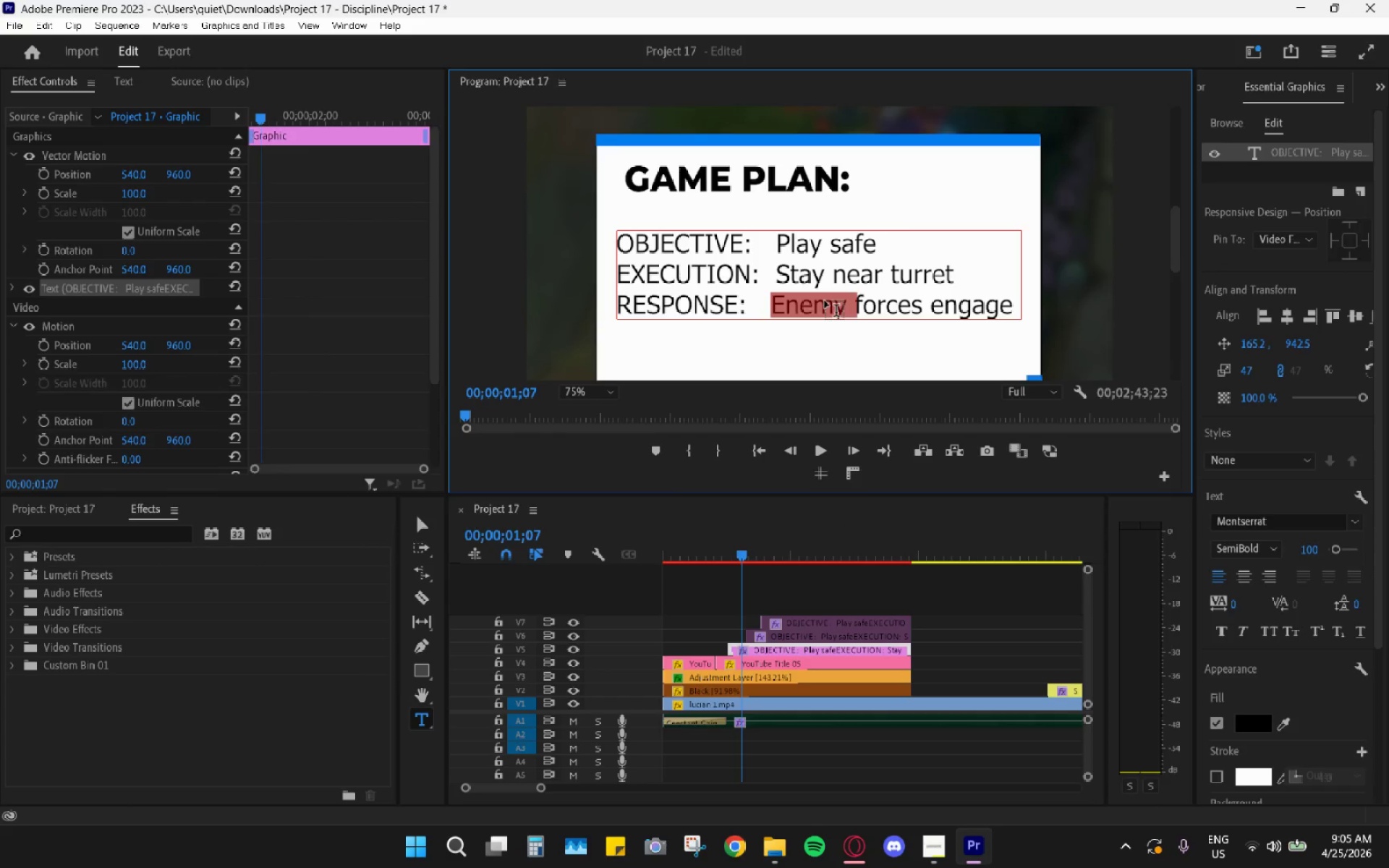 
triple_click([825, 301])
 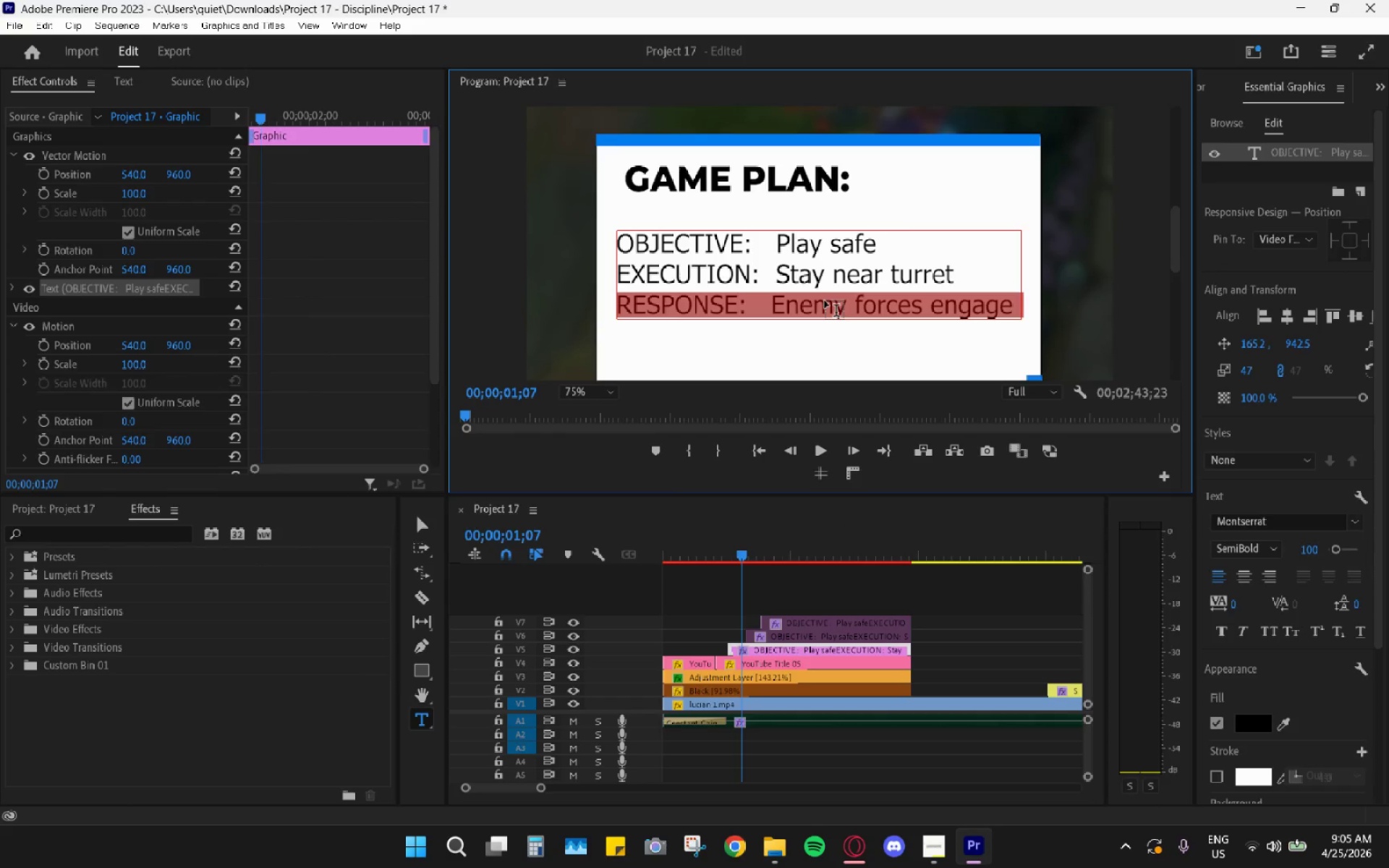 
key(Backspace)
 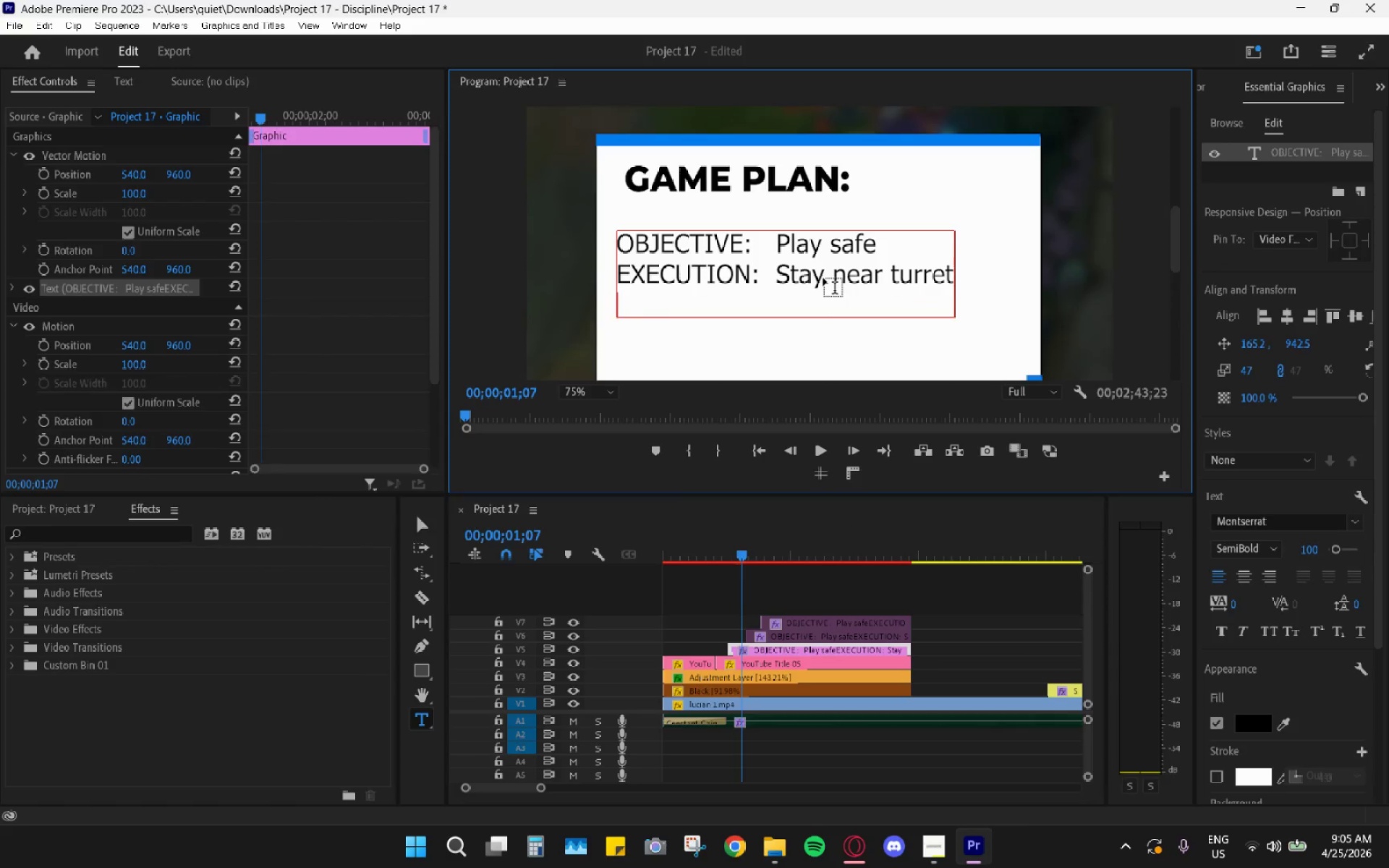 
double_click([823, 278])
 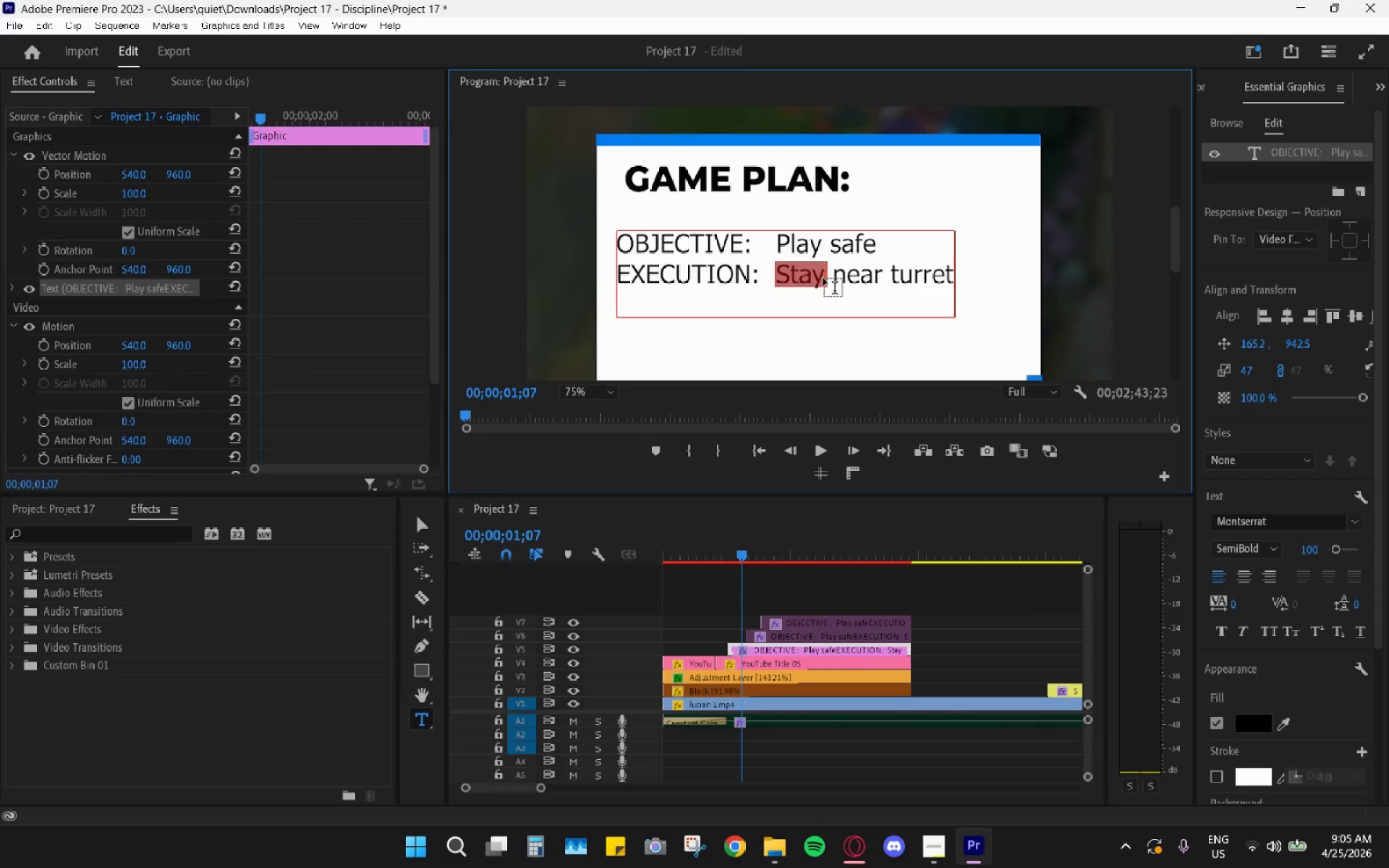 
triple_click([823, 278])
 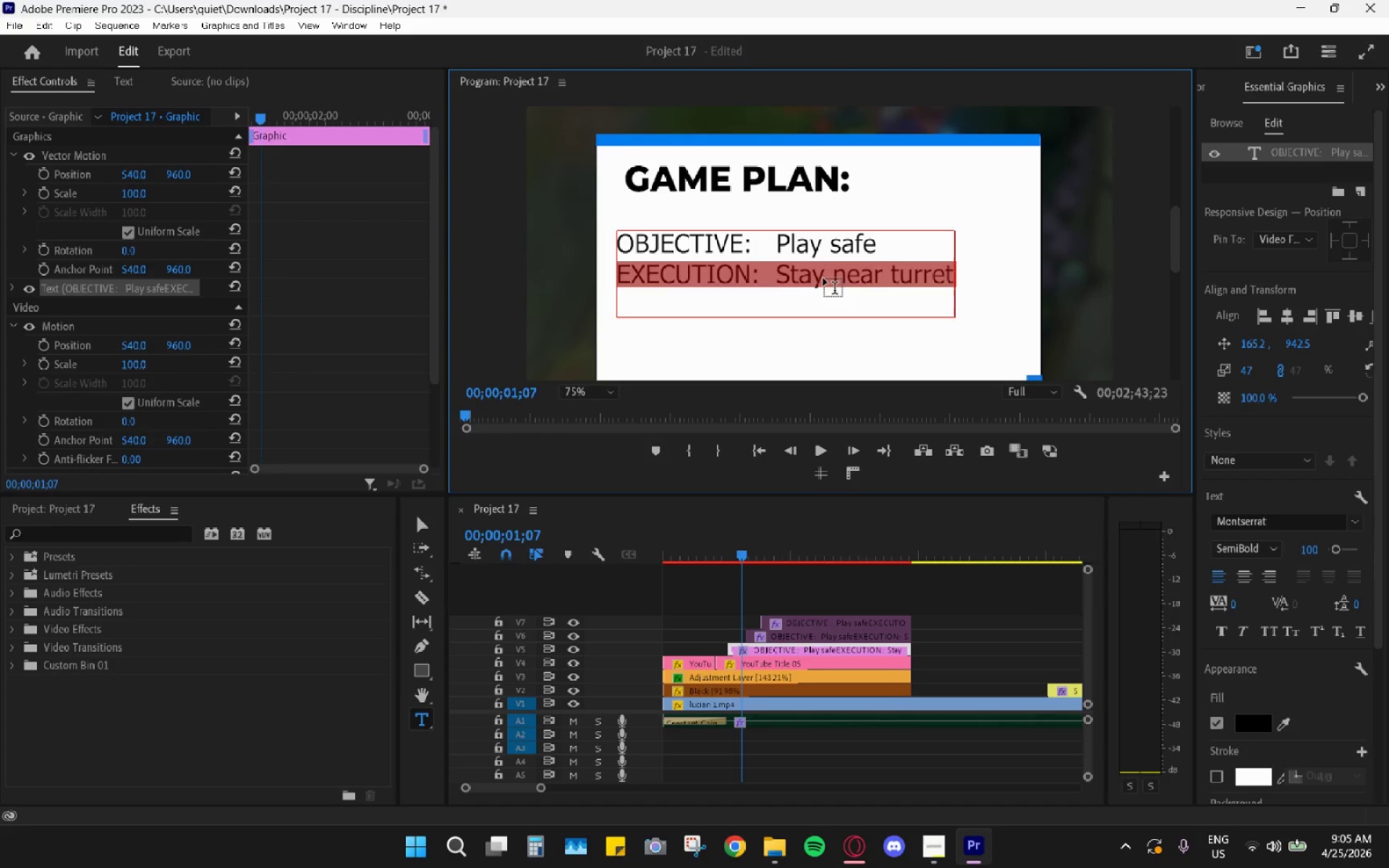 
key(Backspace)
 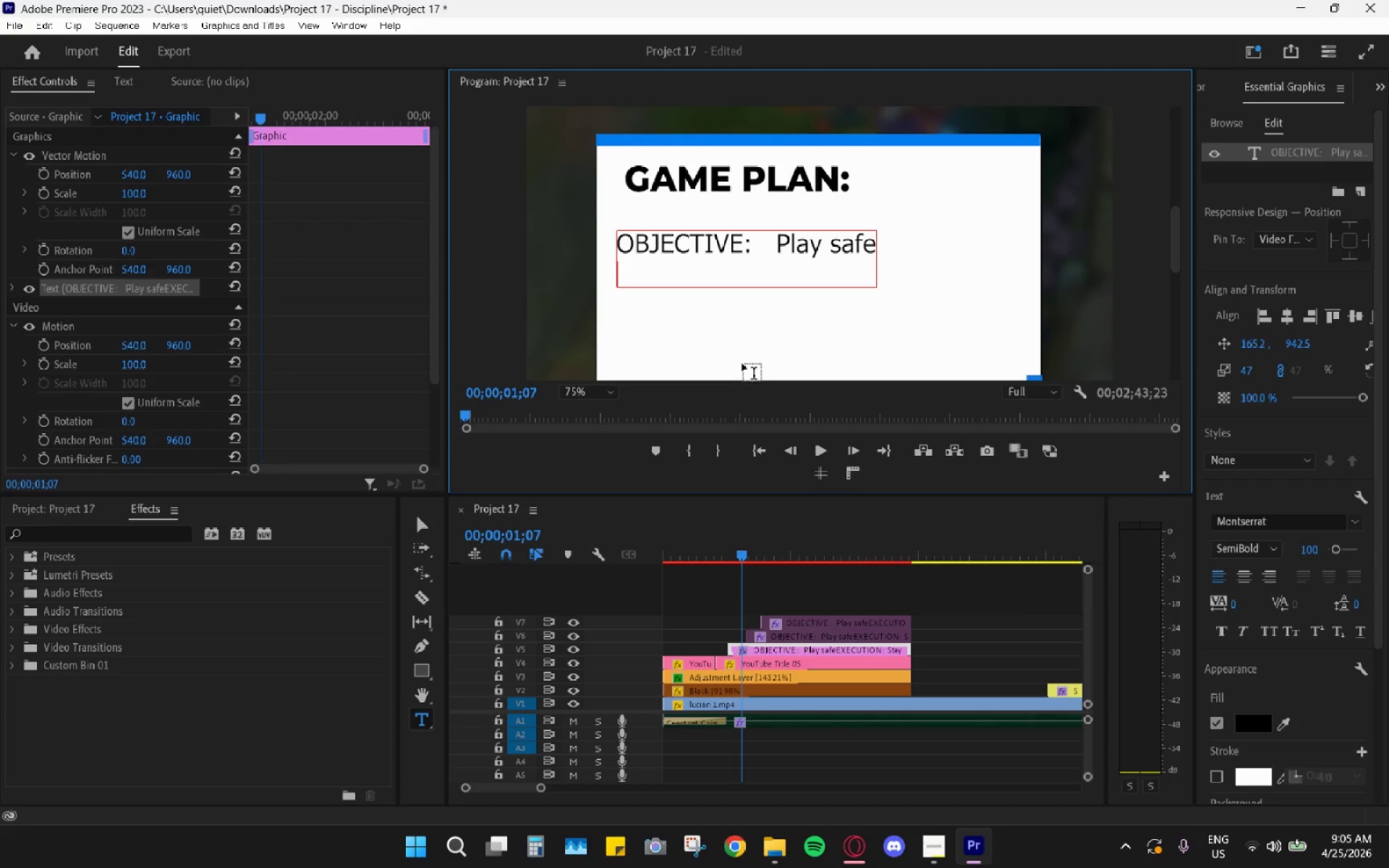 
key(Backspace)
 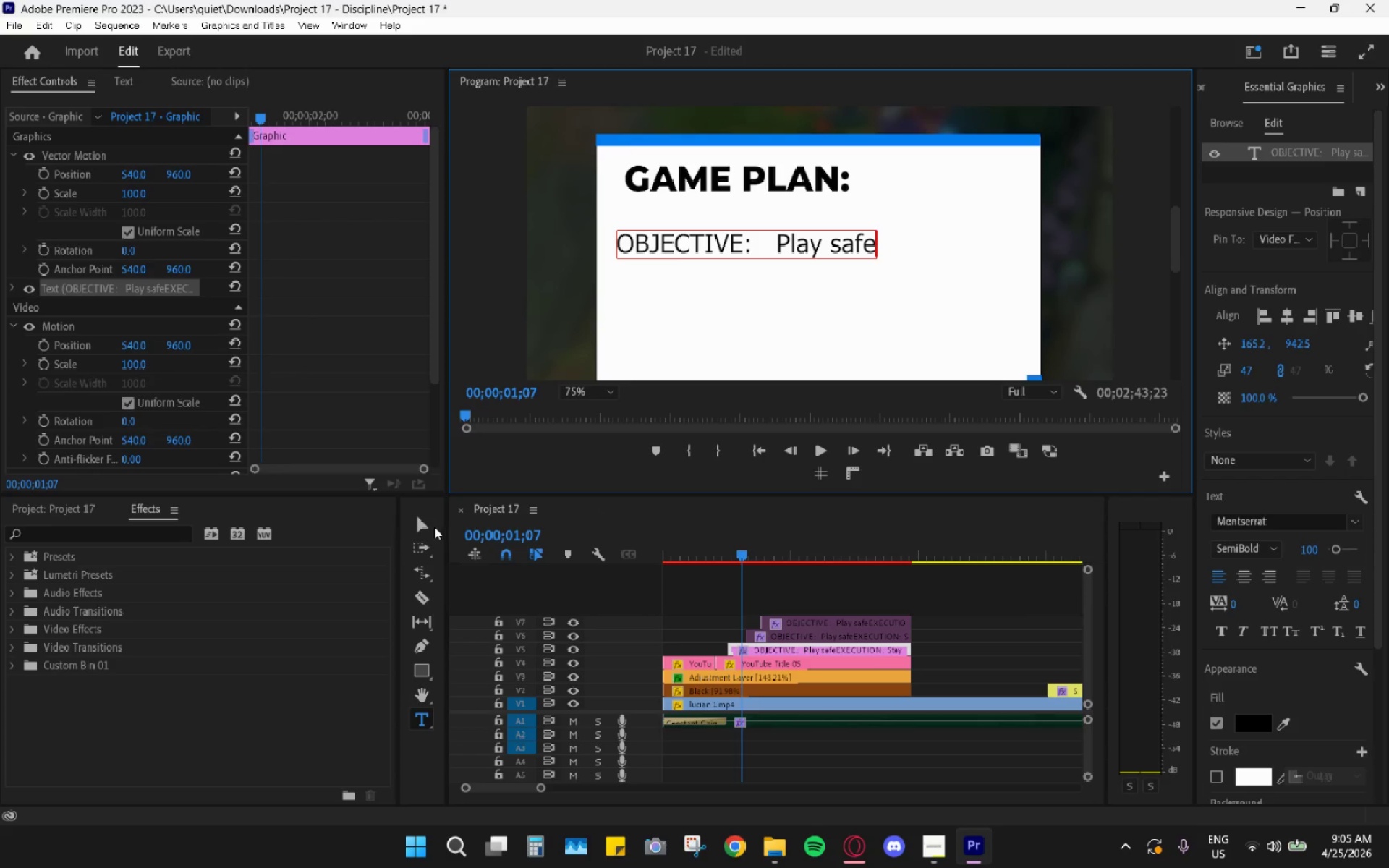 
left_click([428, 527])
 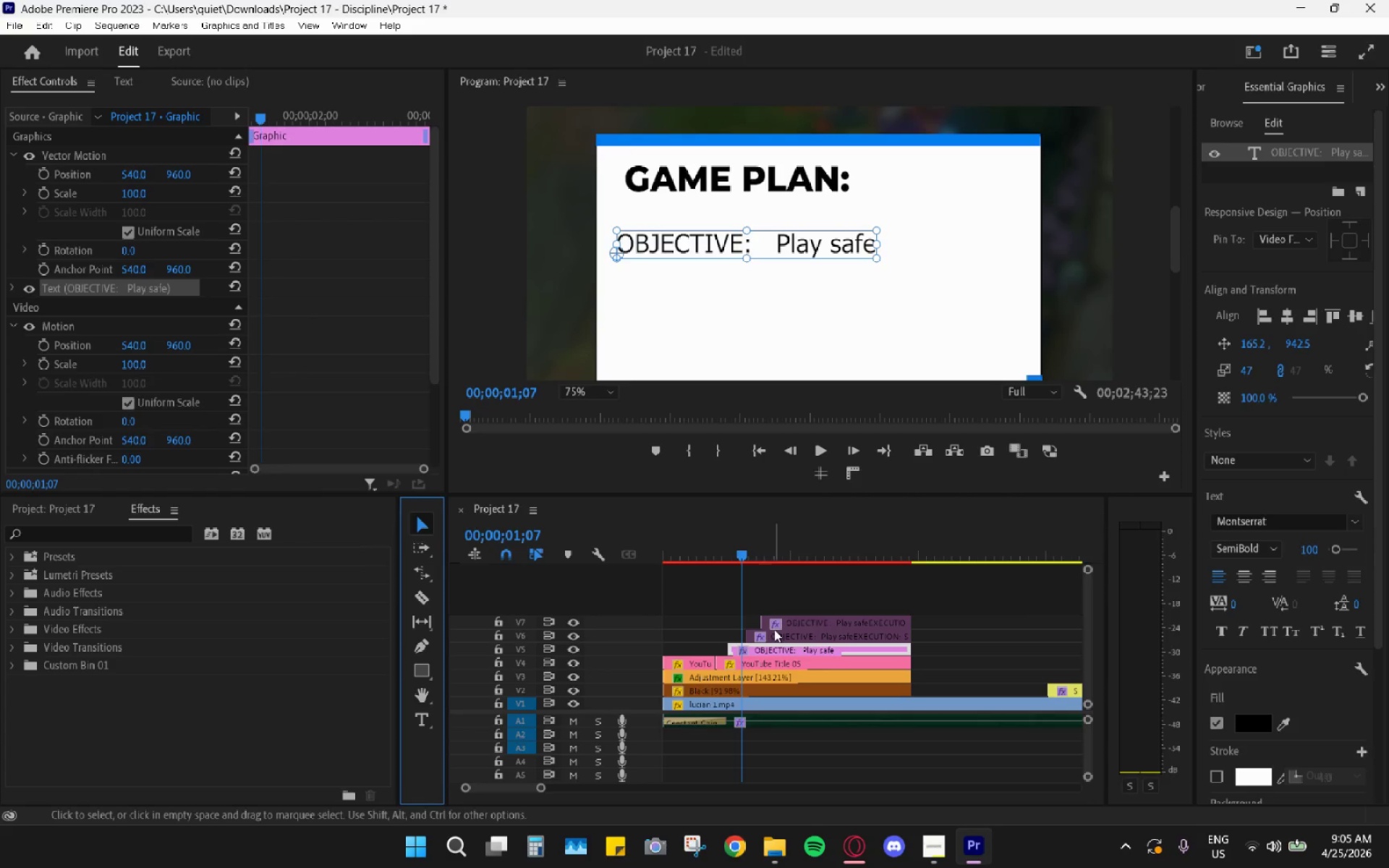 
left_click([776, 637])
 